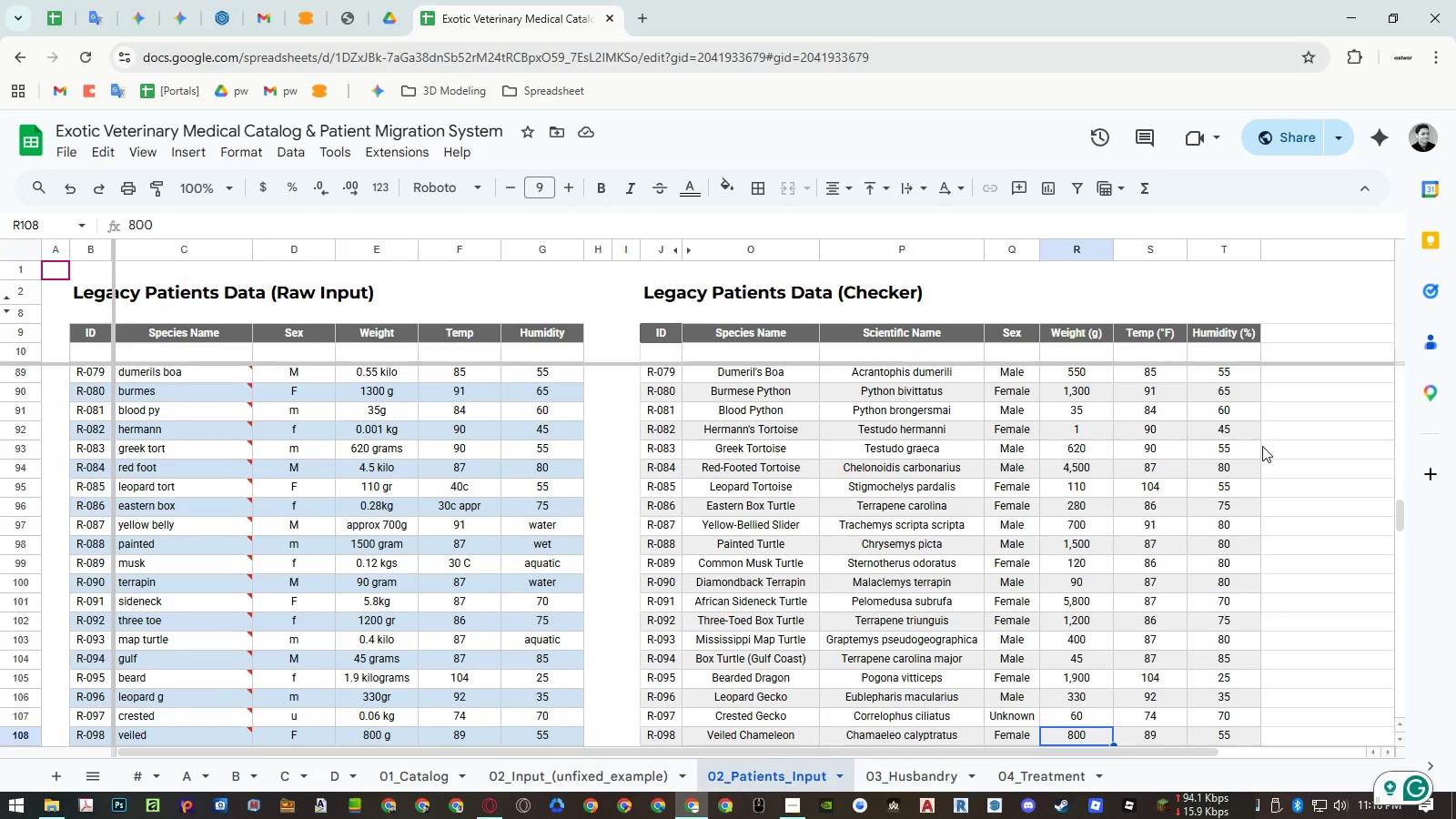 
key(ArrowDown)
 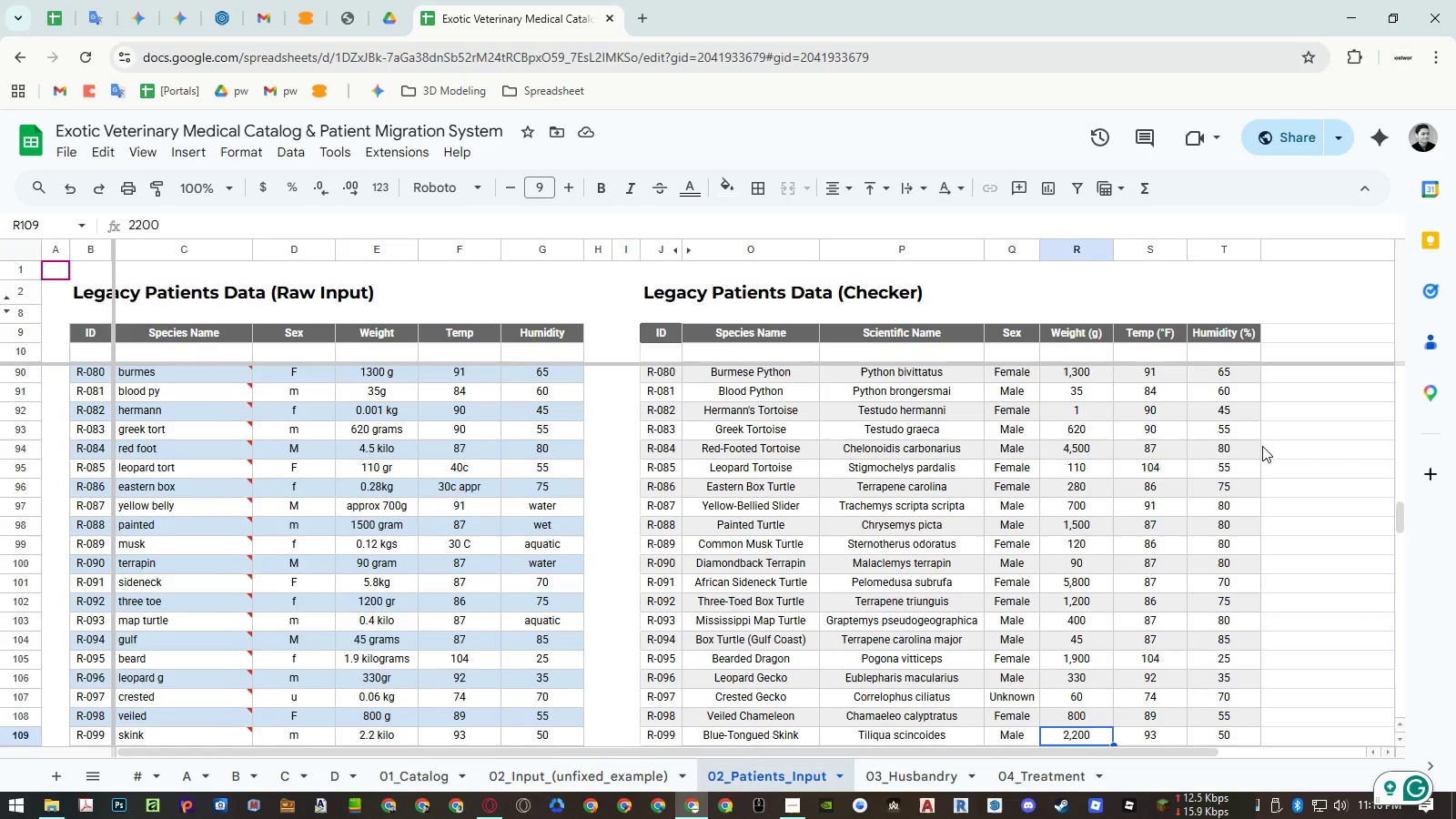 
key(ArrowDown)
 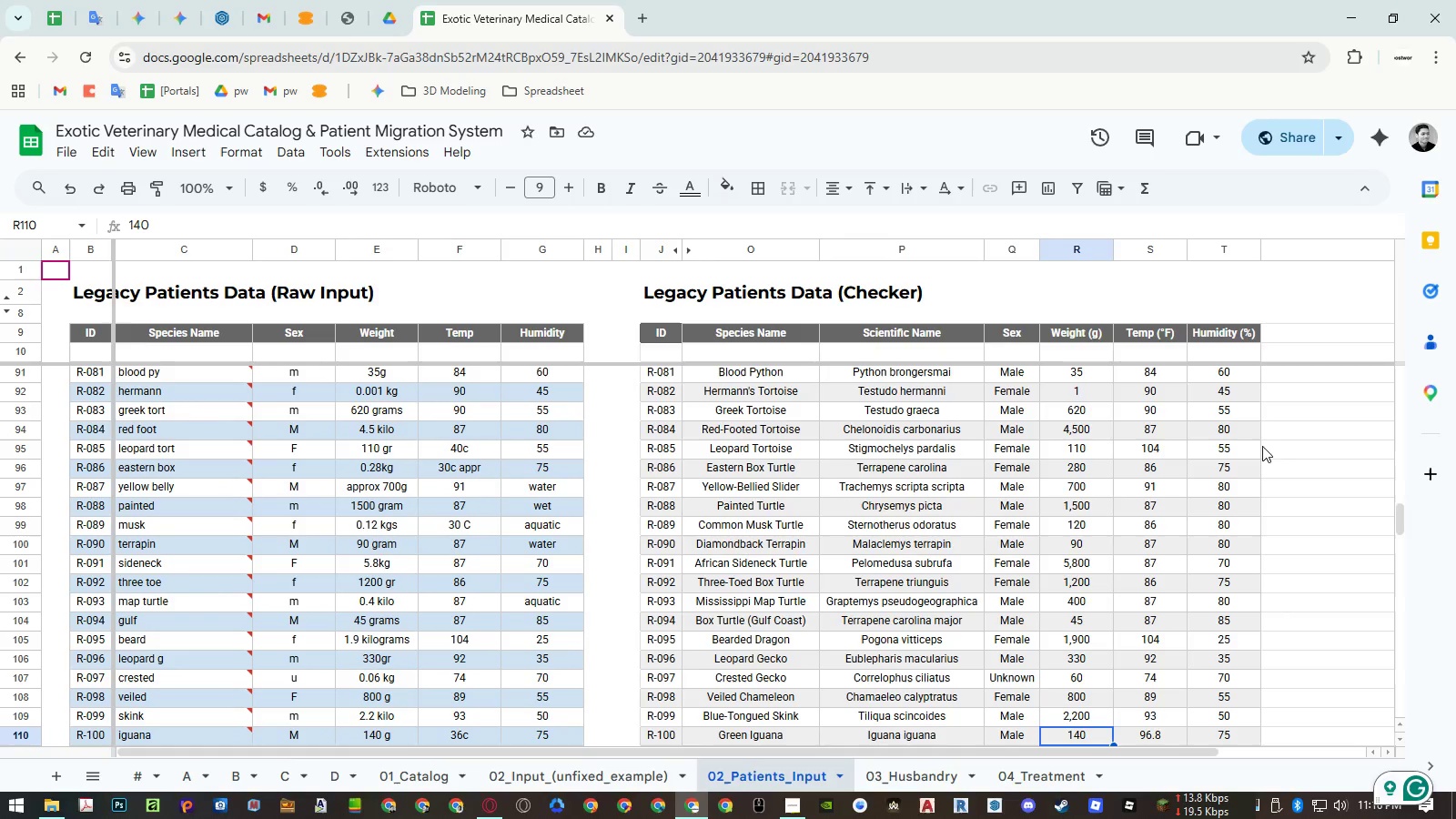 
key(ArrowDown)
 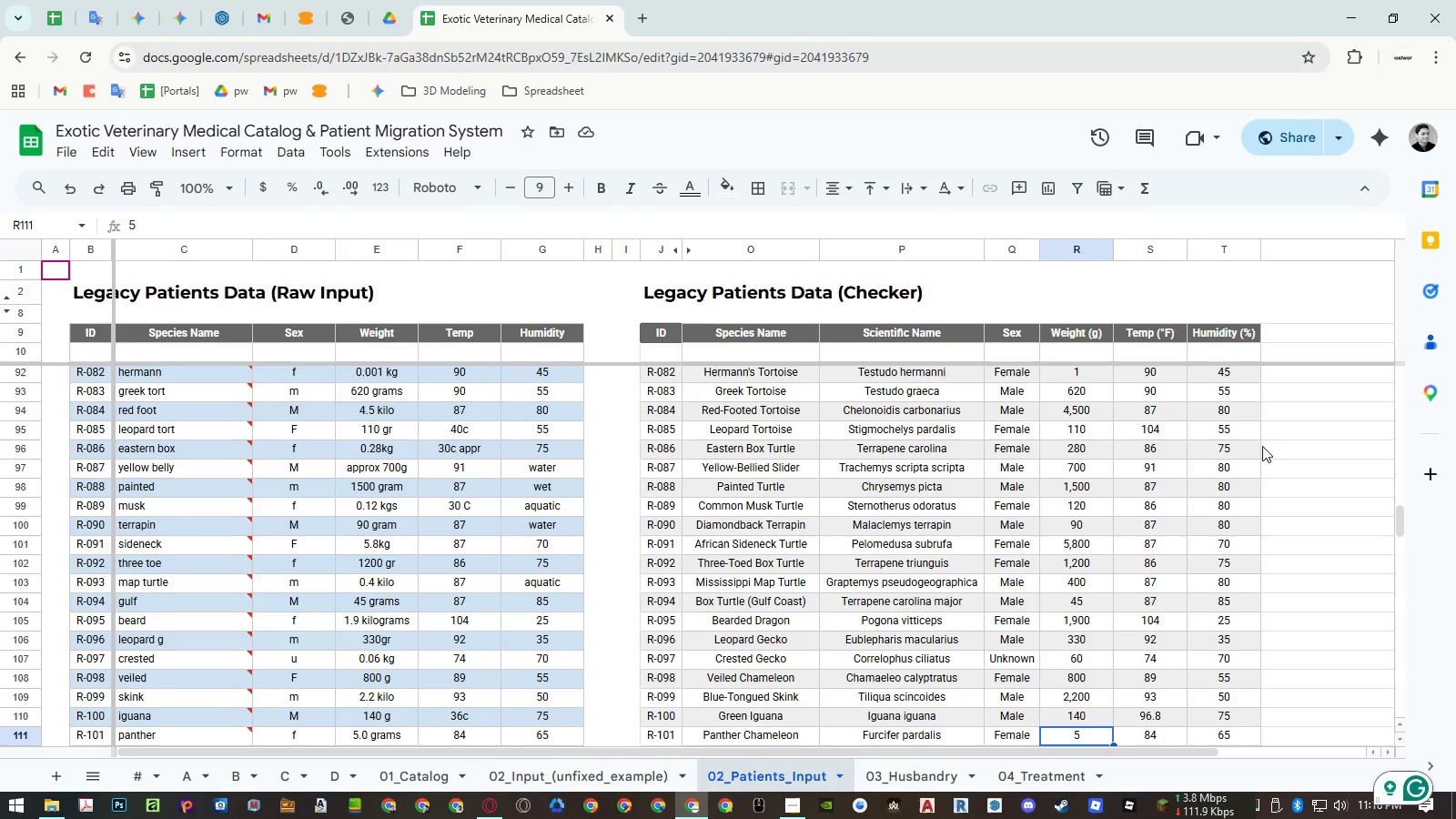 
key(ArrowDown)
 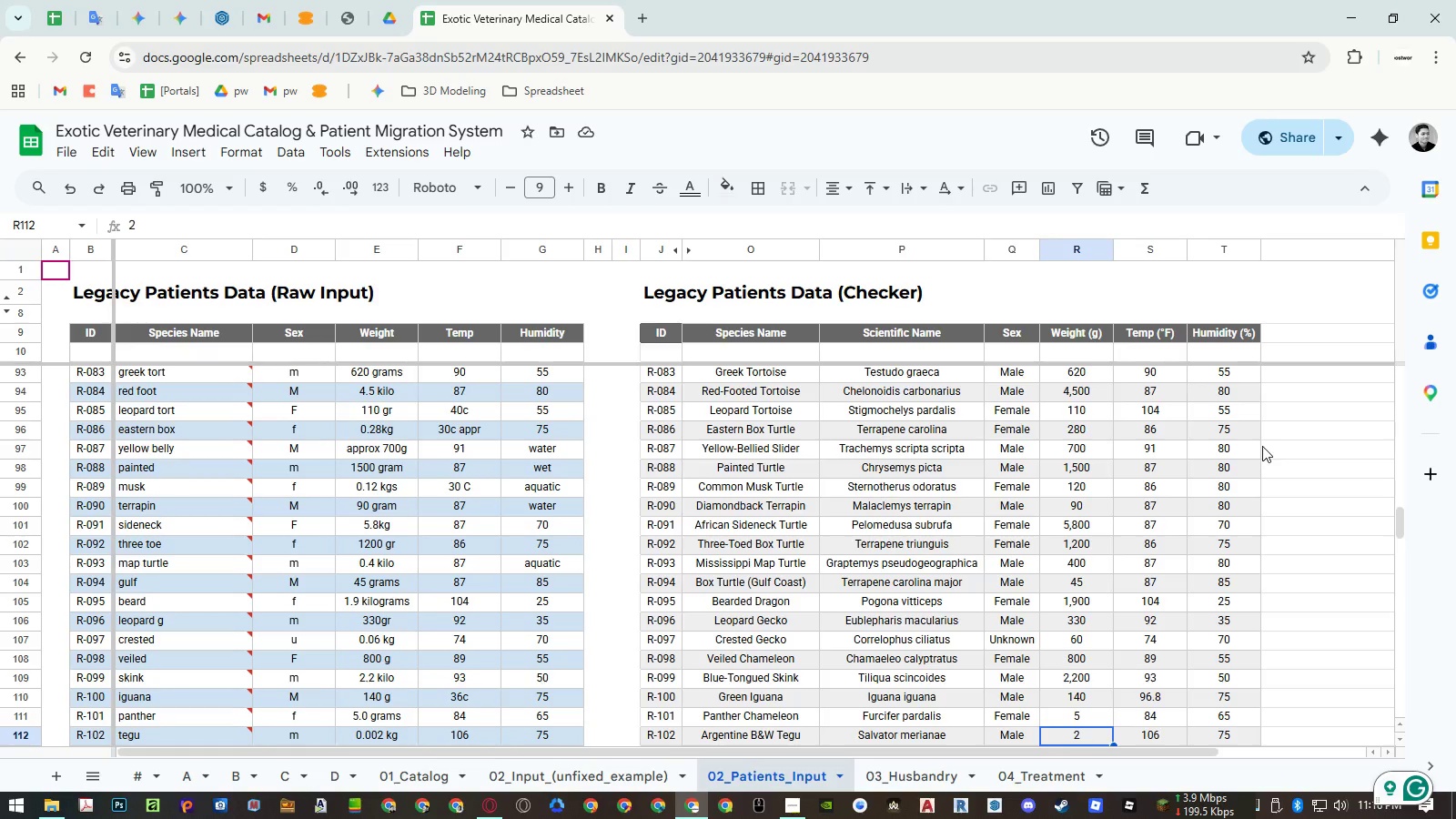 
key(ArrowDown)
 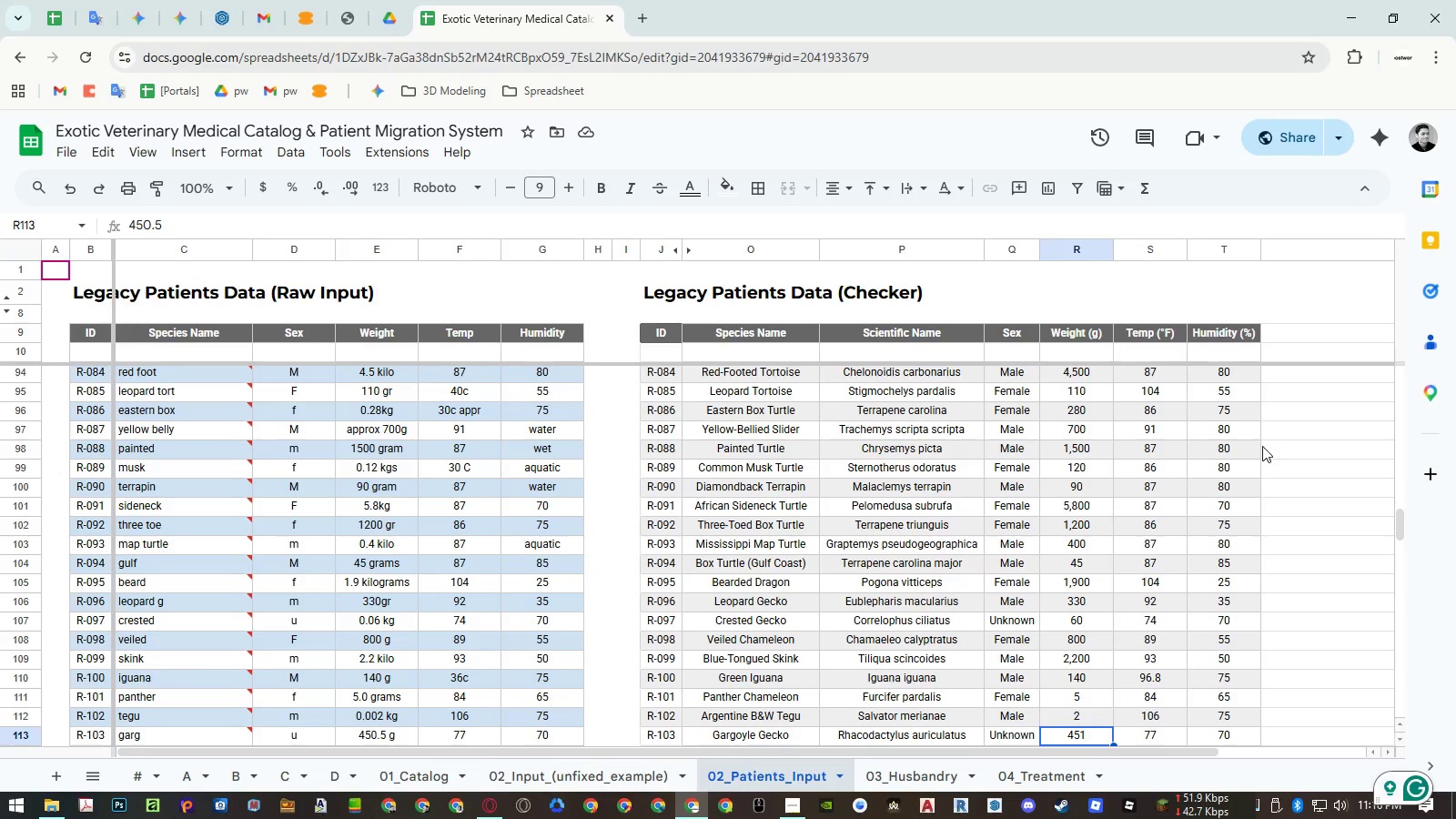 
wait(5.62)
 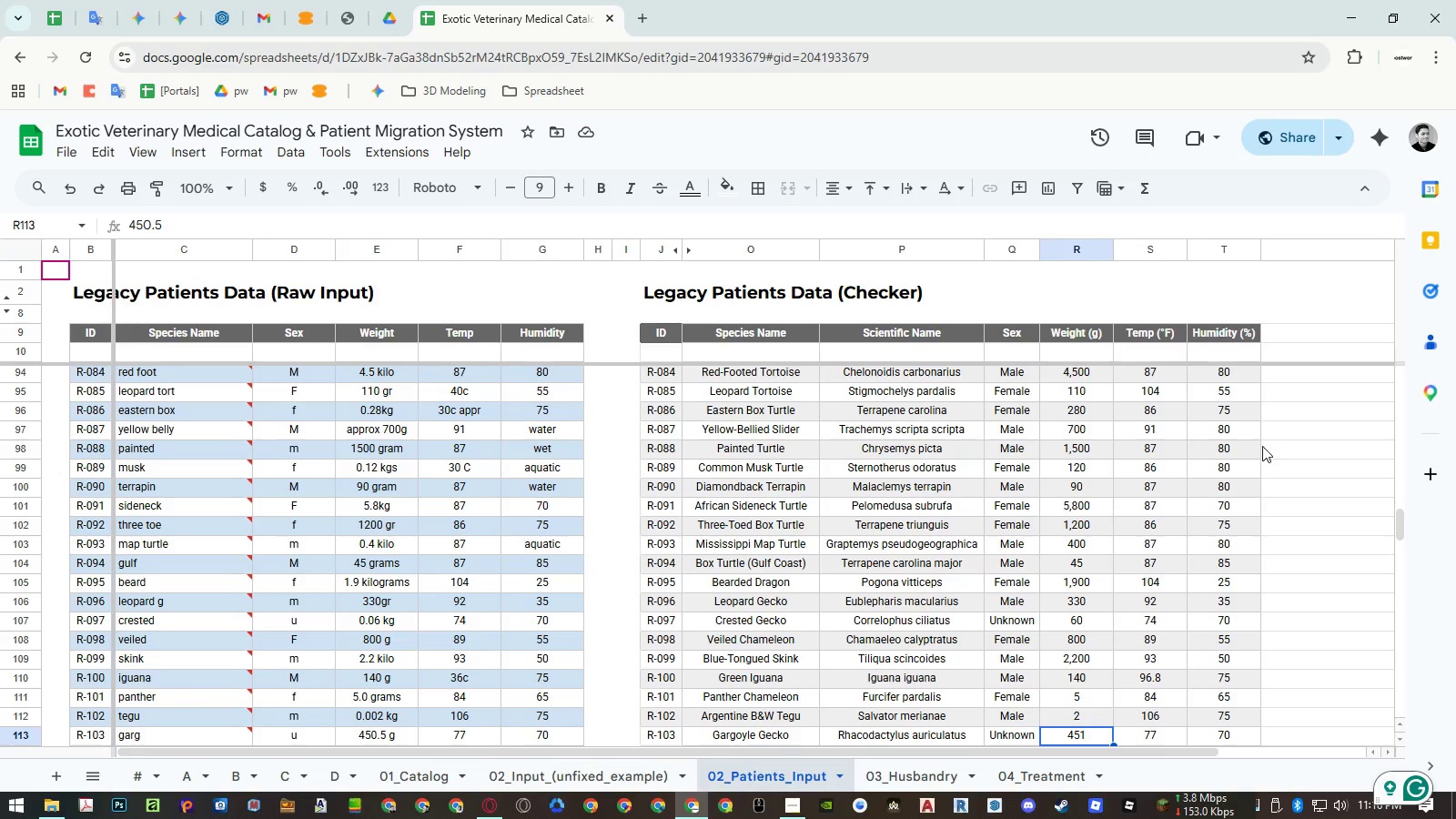 
key(ArrowDown)
 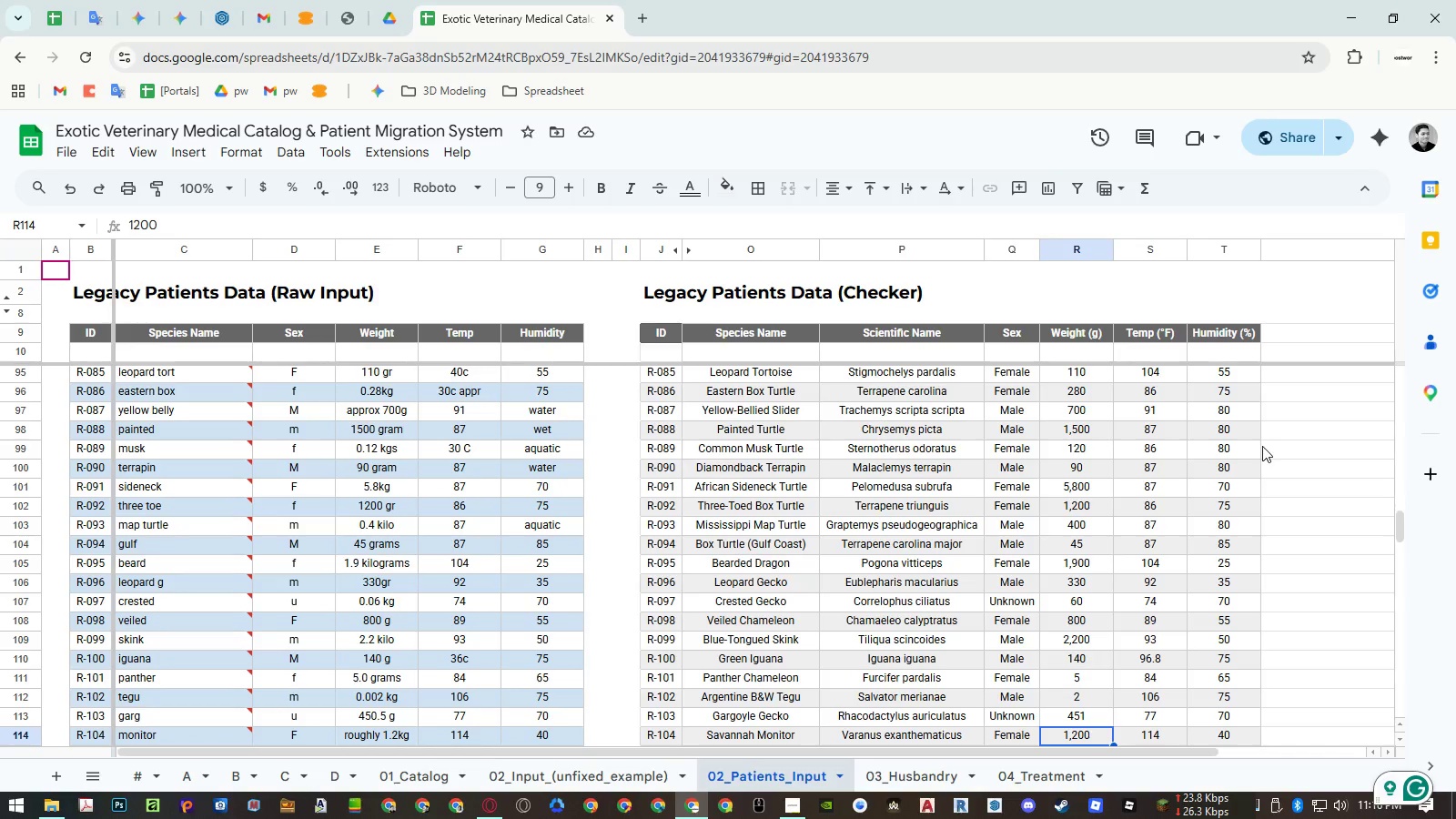 
key(ArrowDown)
 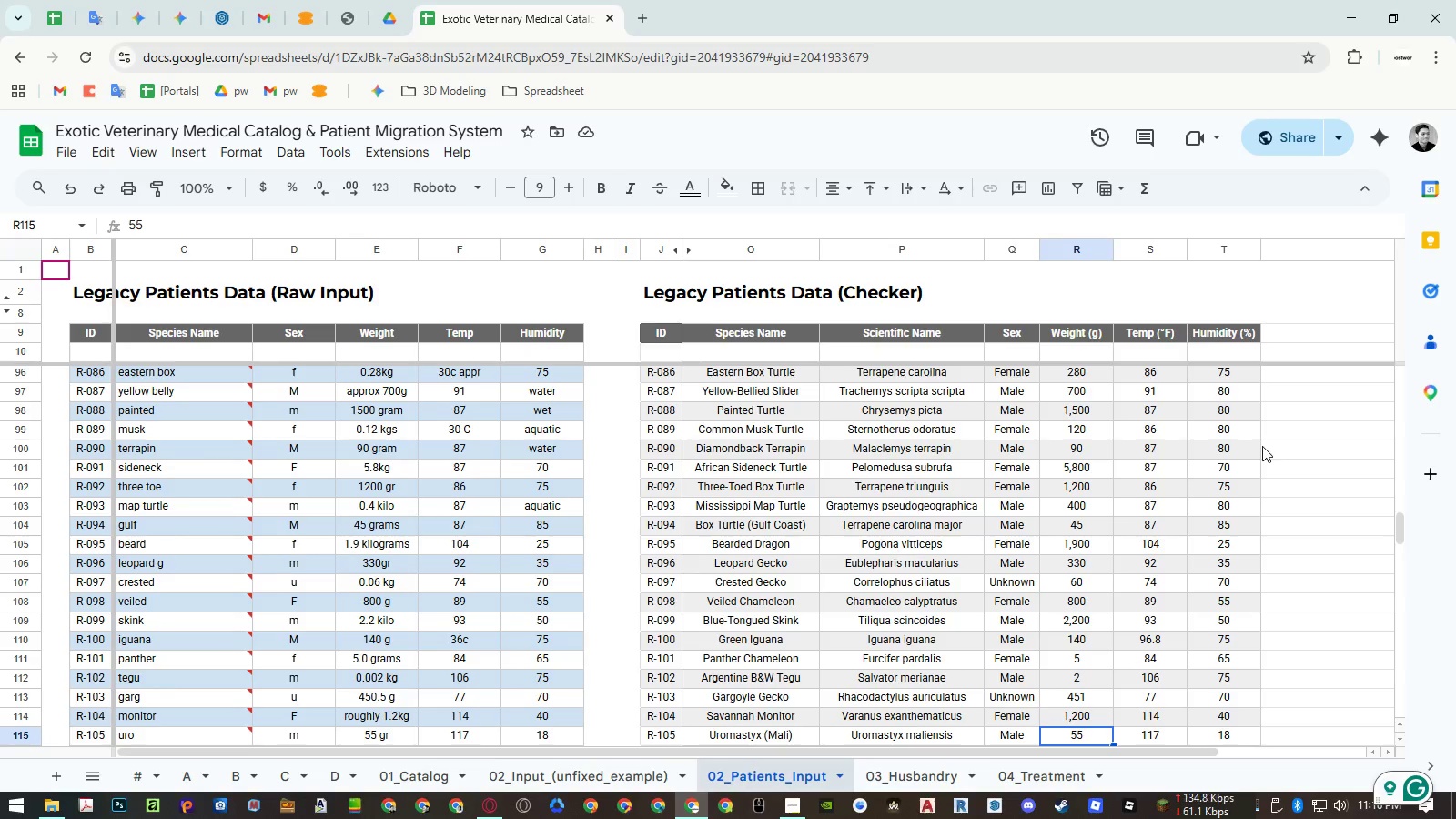 
key(ArrowDown)
 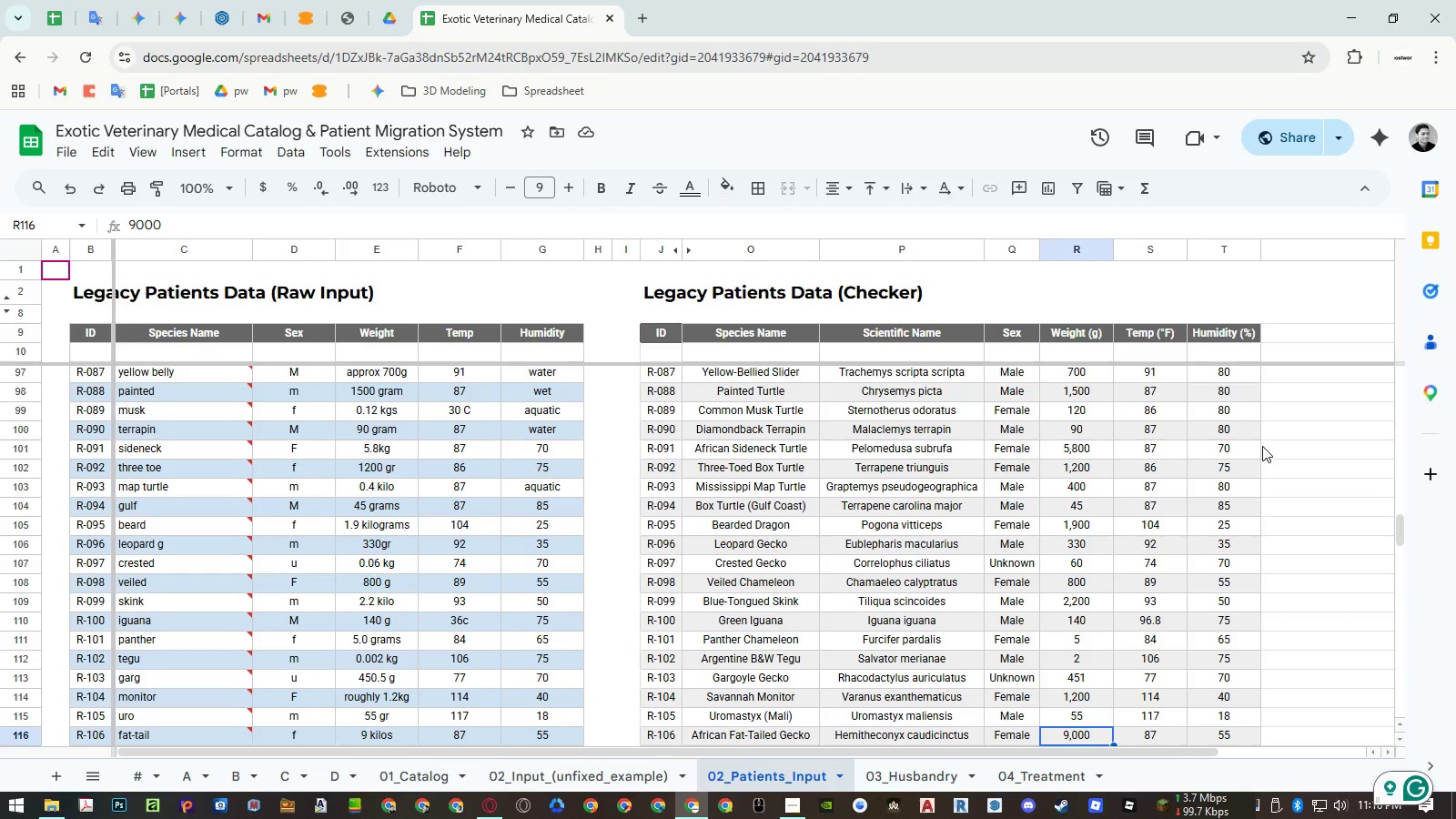 
key(ArrowDown)
 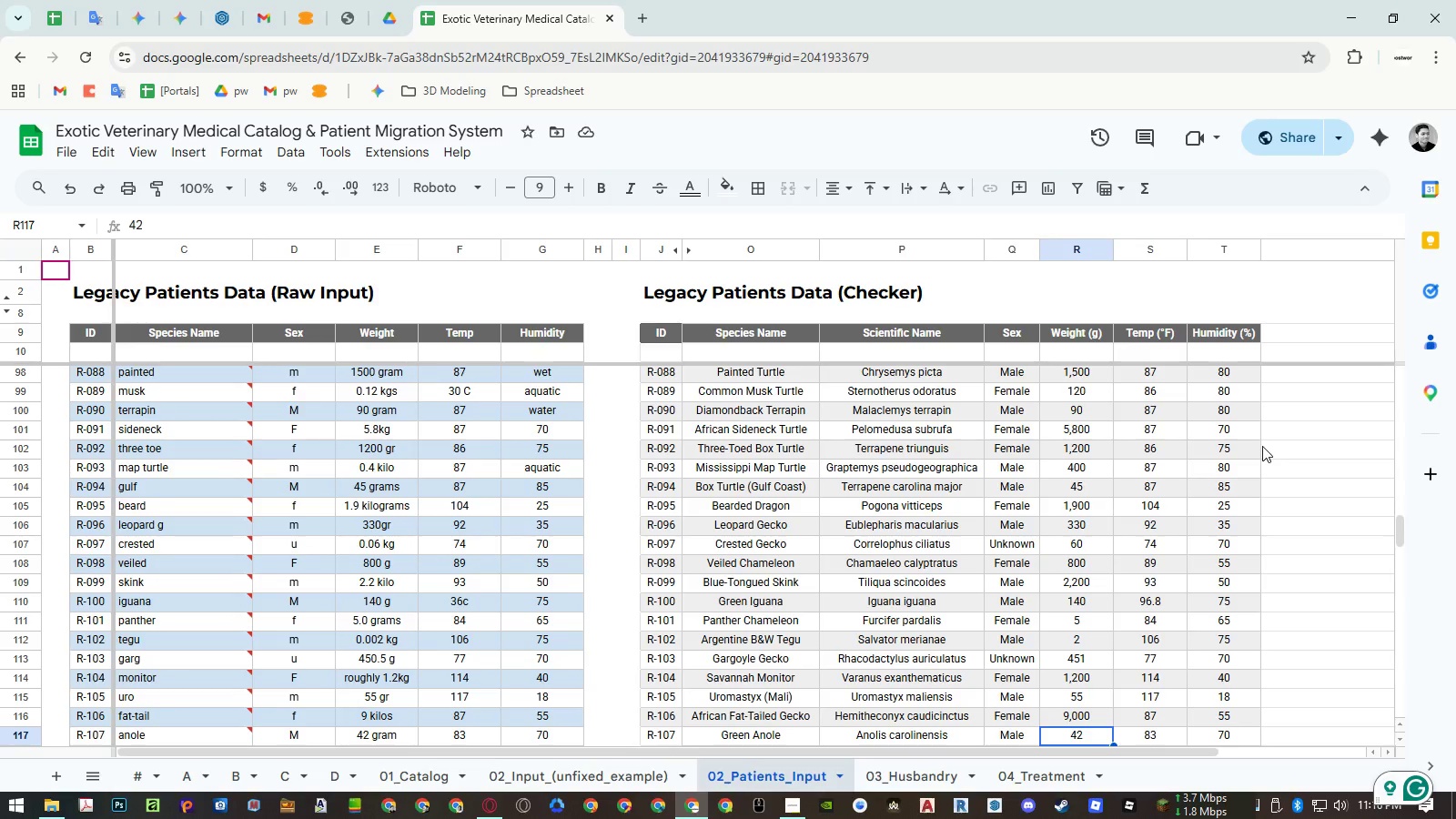 
key(ArrowDown)
 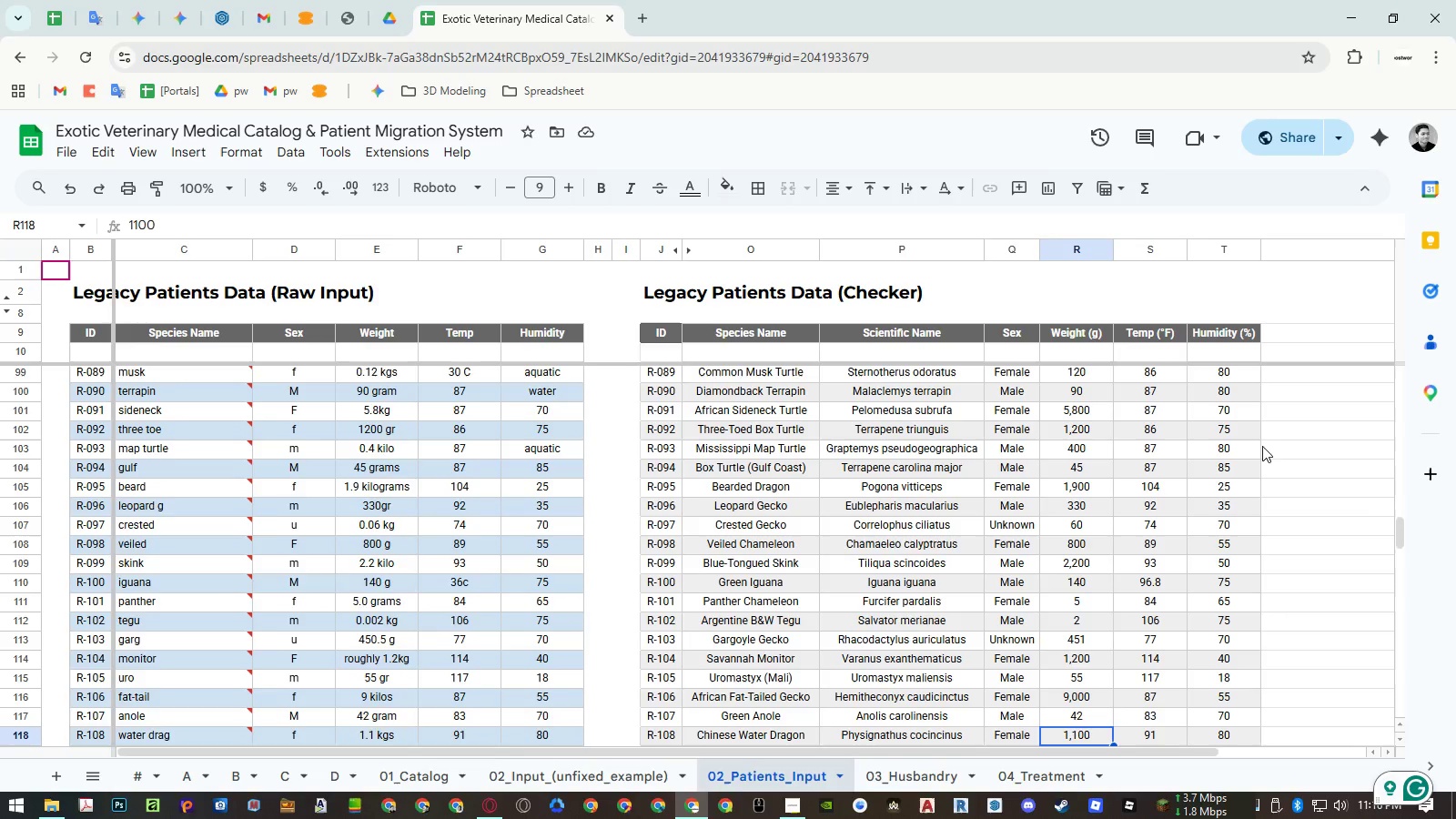 
key(ArrowDown)
 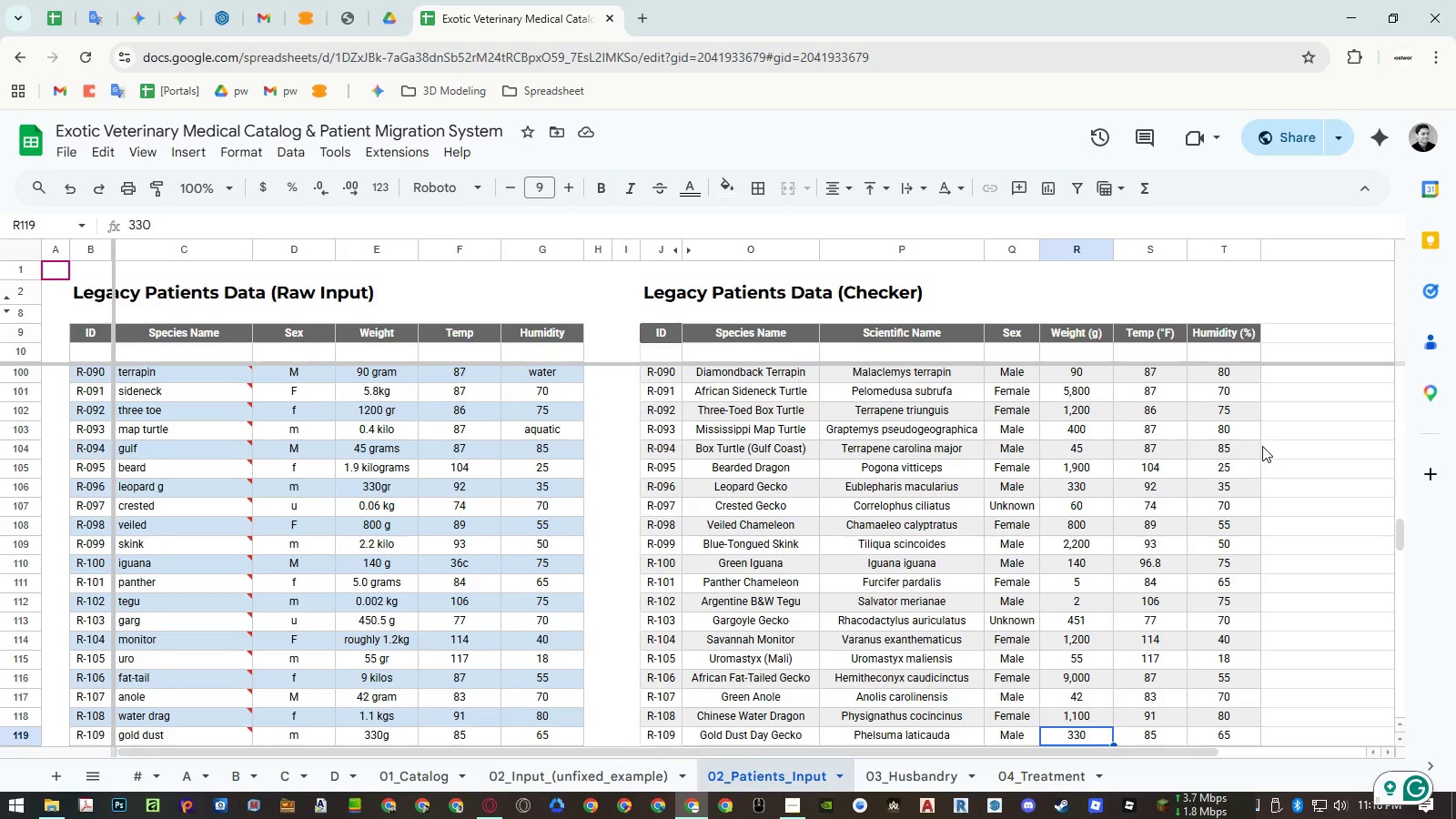 
key(ArrowDown)
 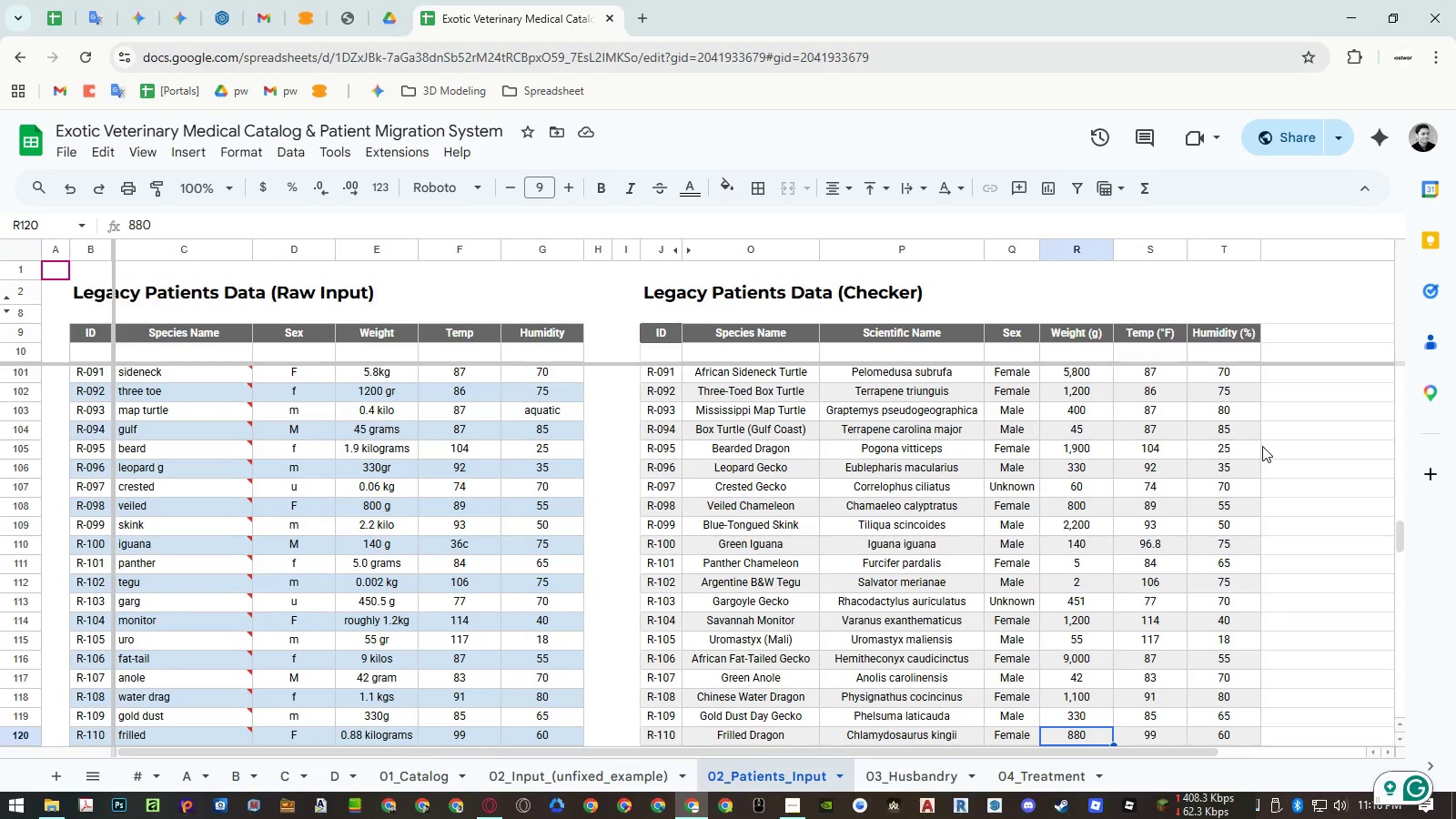 
key(ArrowDown)
 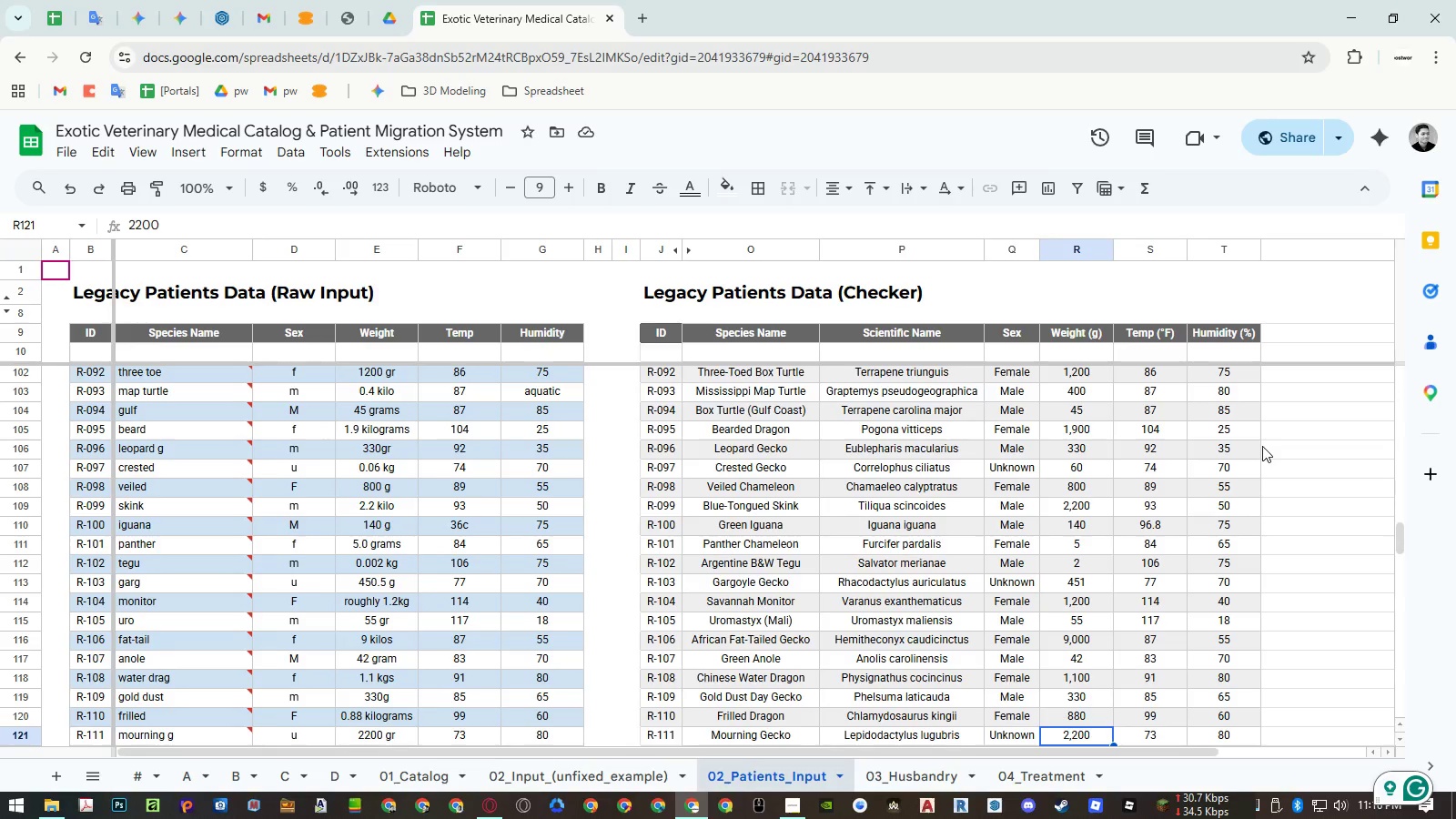 
key(ArrowDown)
 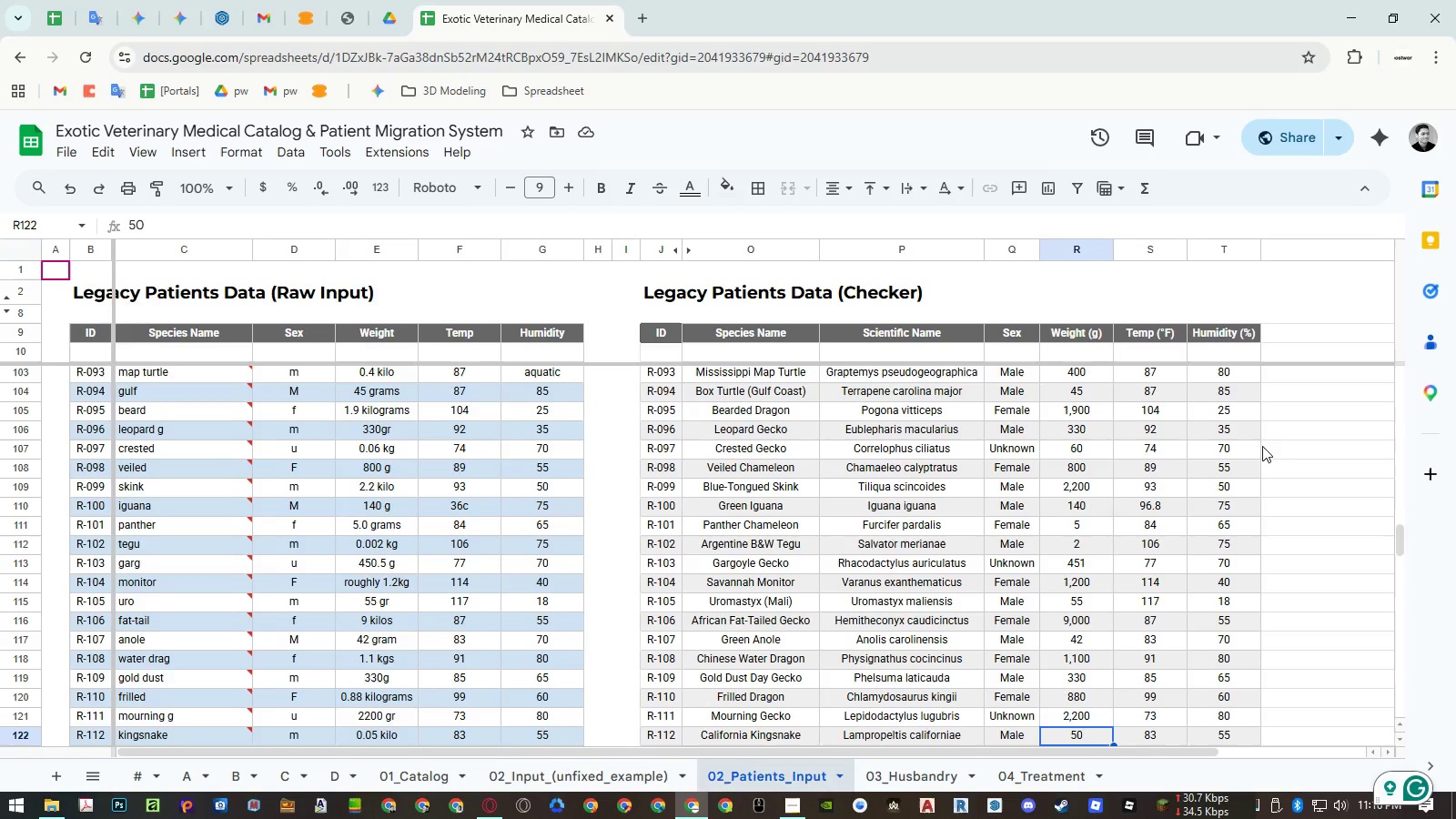 
key(ArrowDown)
 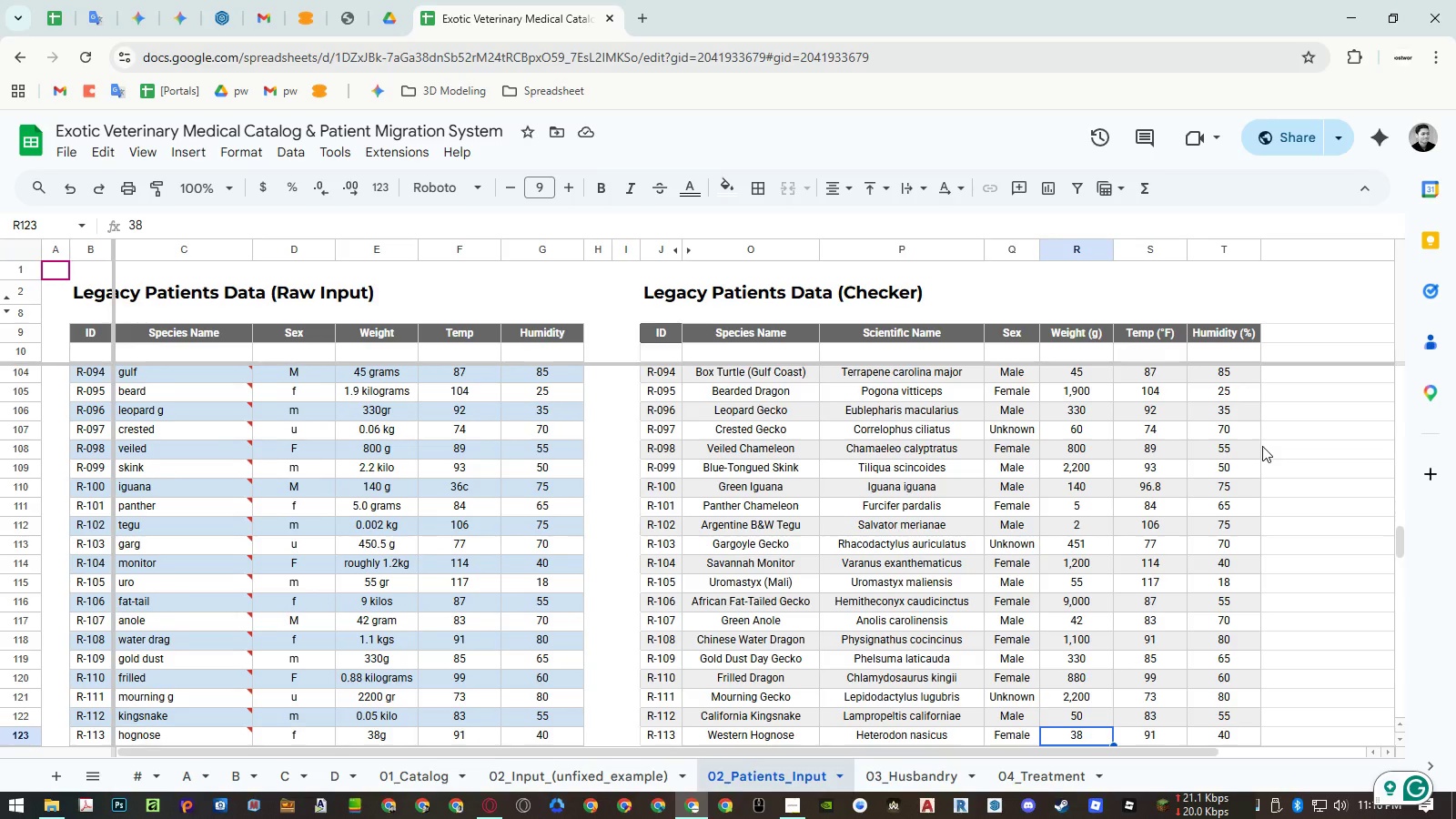 
key(ArrowDown)
 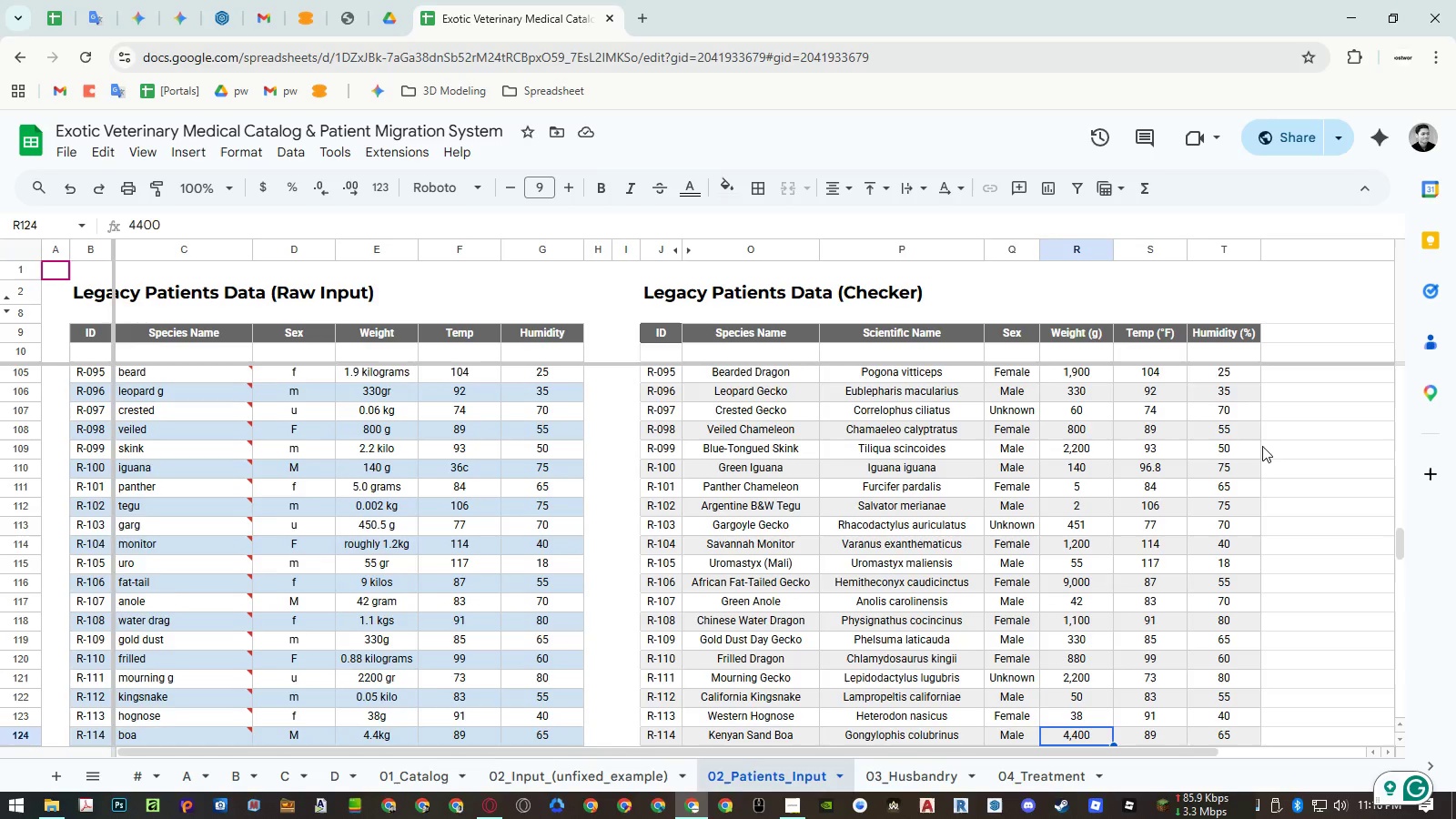 
key(ArrowDown)
 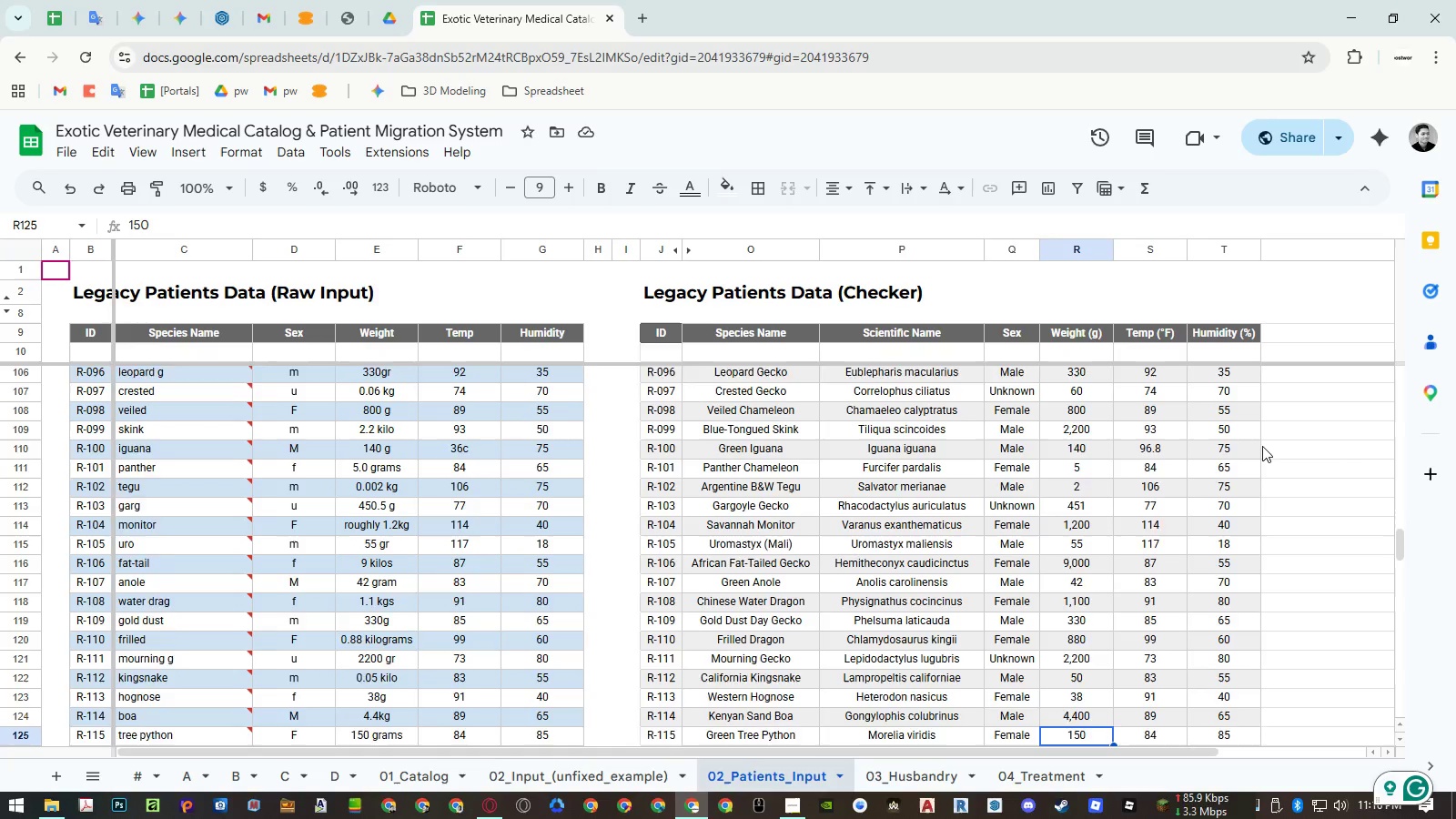 
key(ArrowDown)
 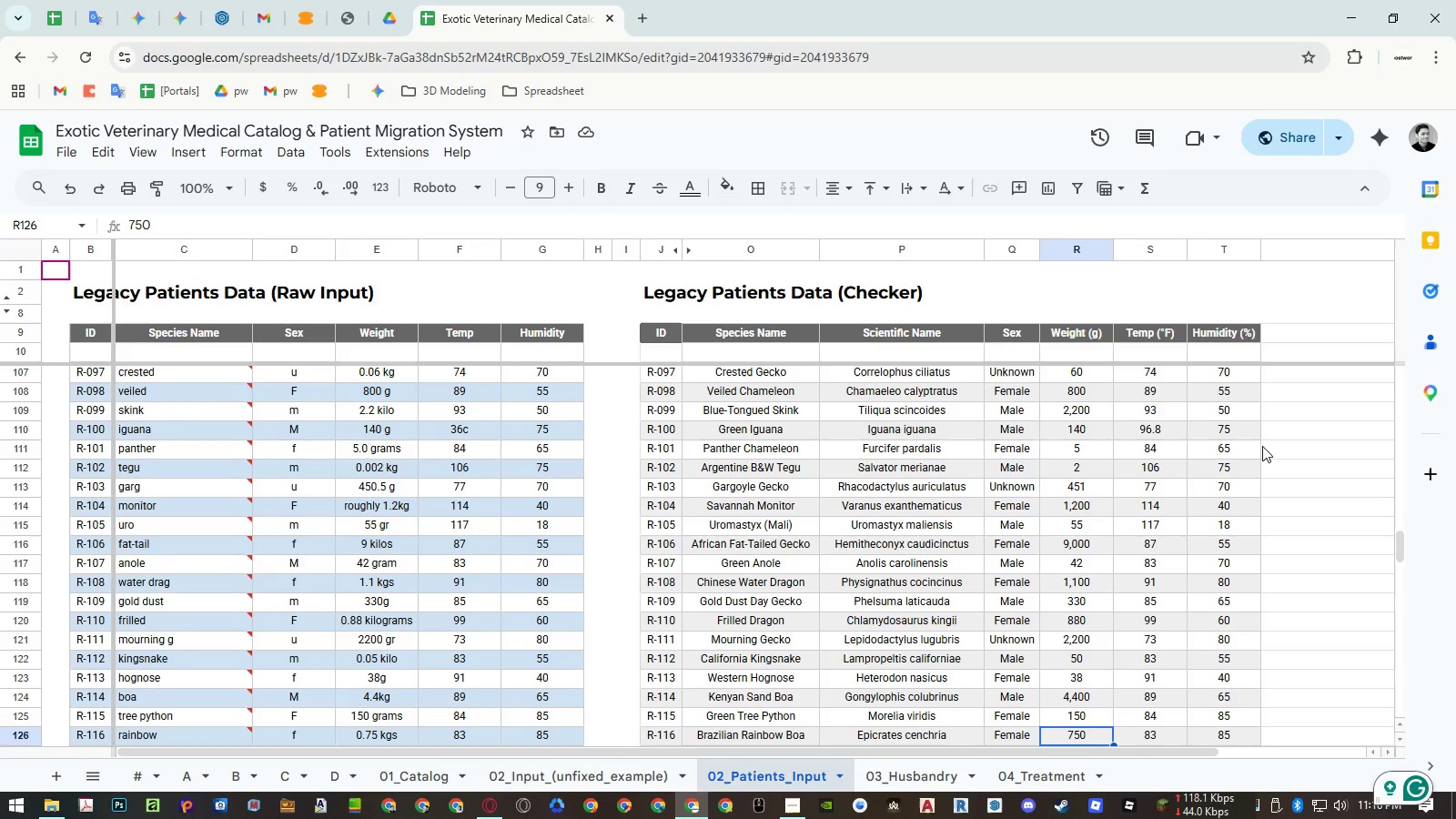 
key(ArrowDown)
 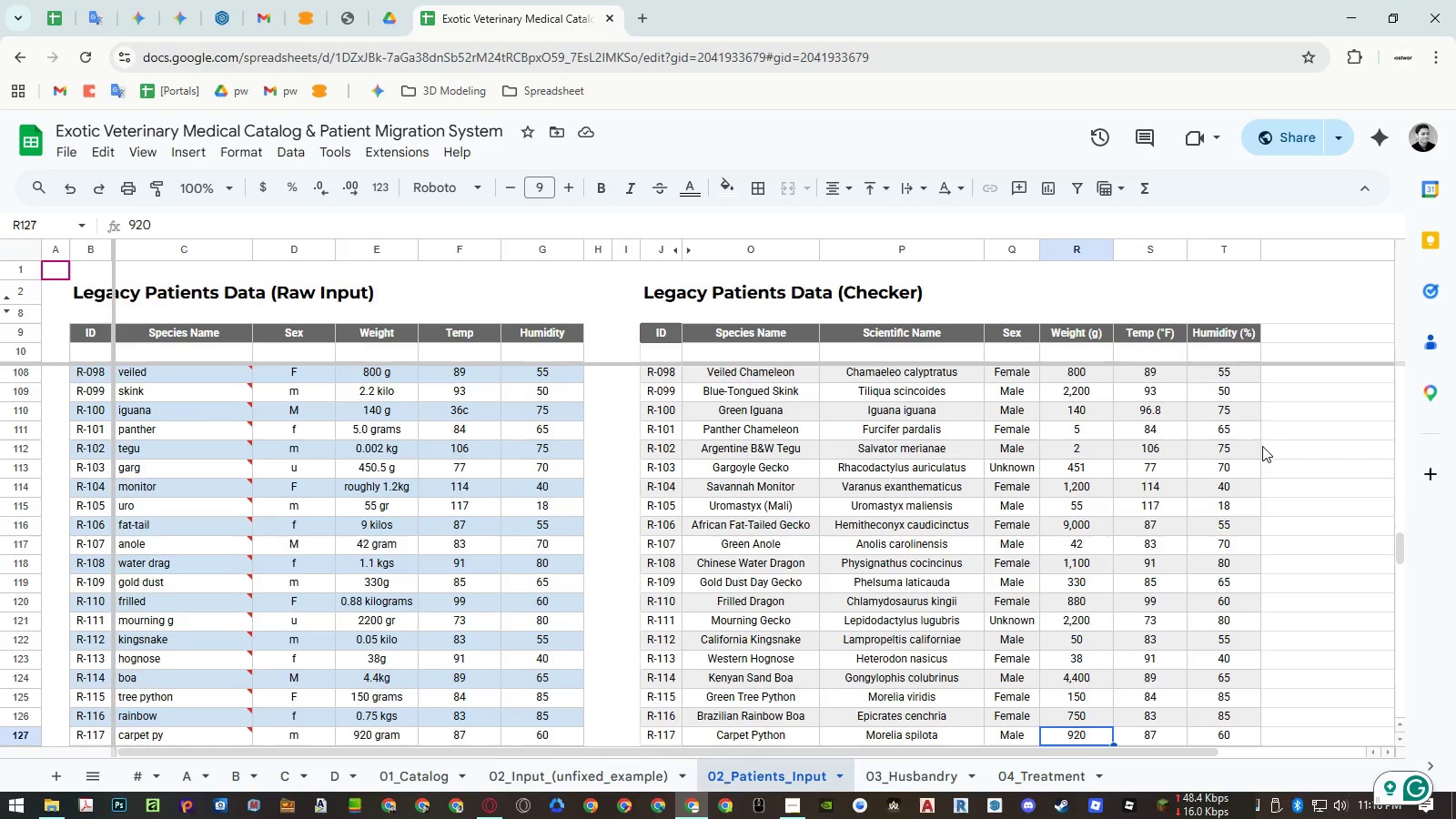 
key(ArrowDown)
 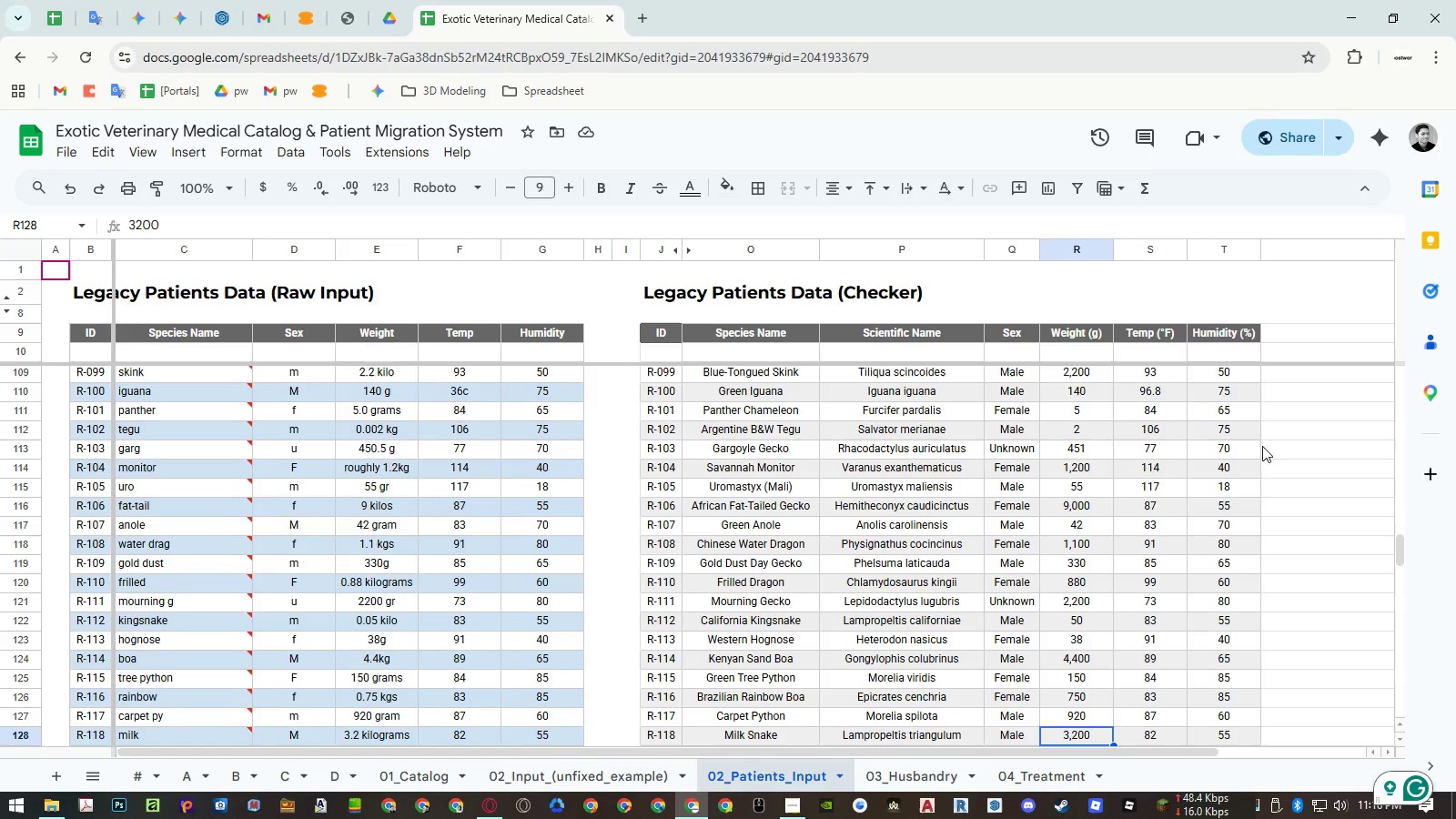 
key(ArrowDown)
 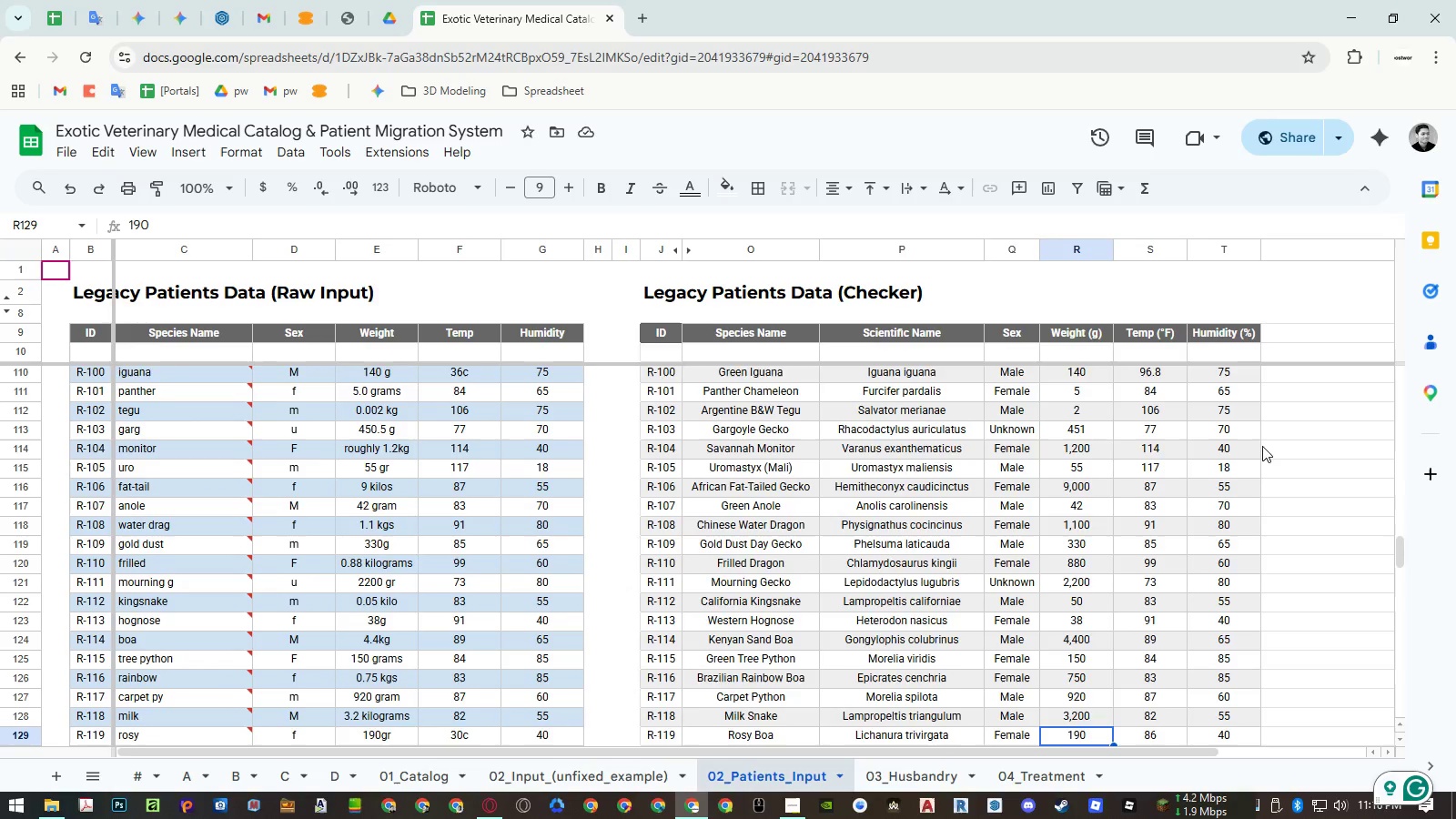 
key(ArrowDown)
 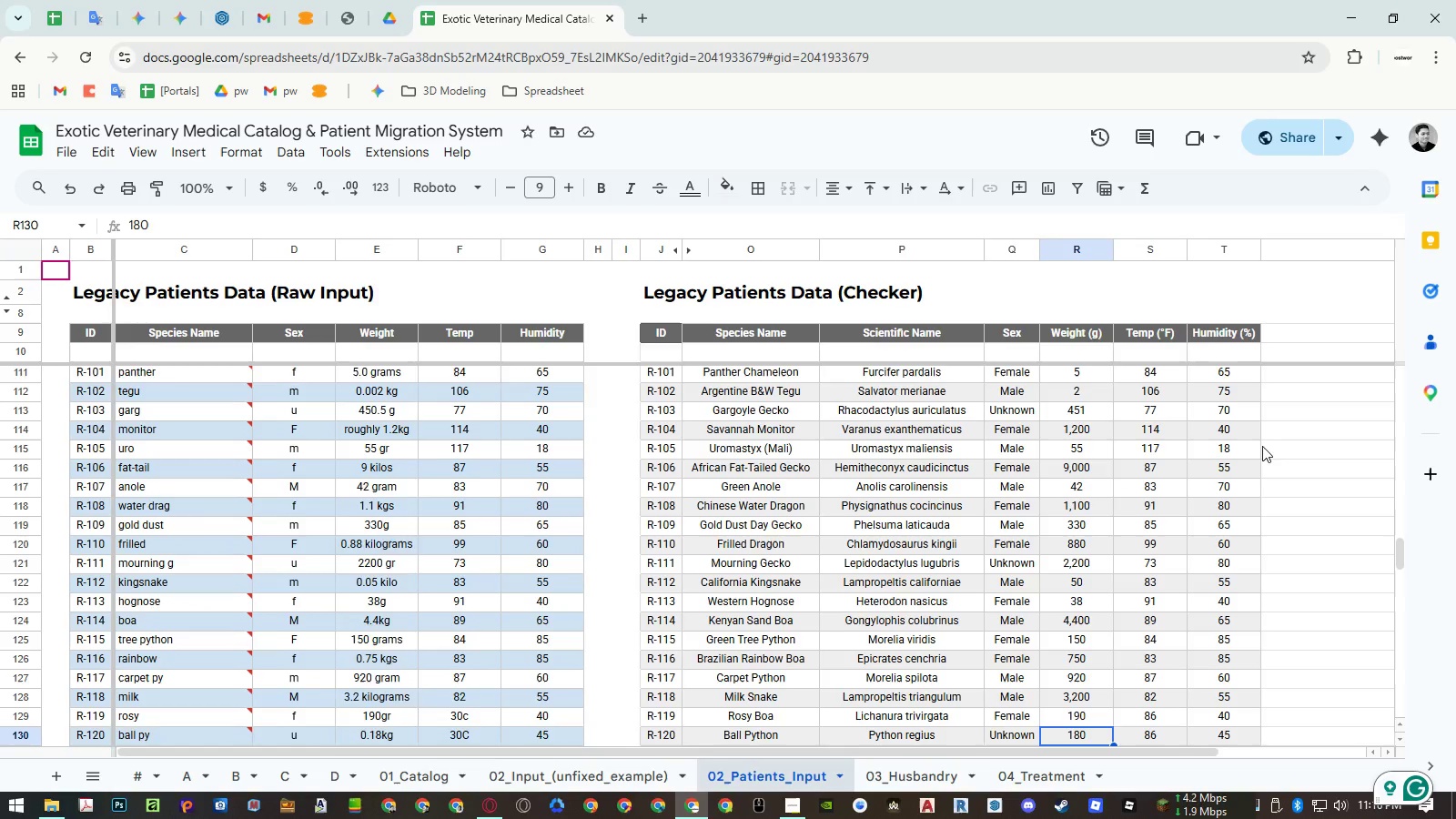 
key(ArrowDown)
 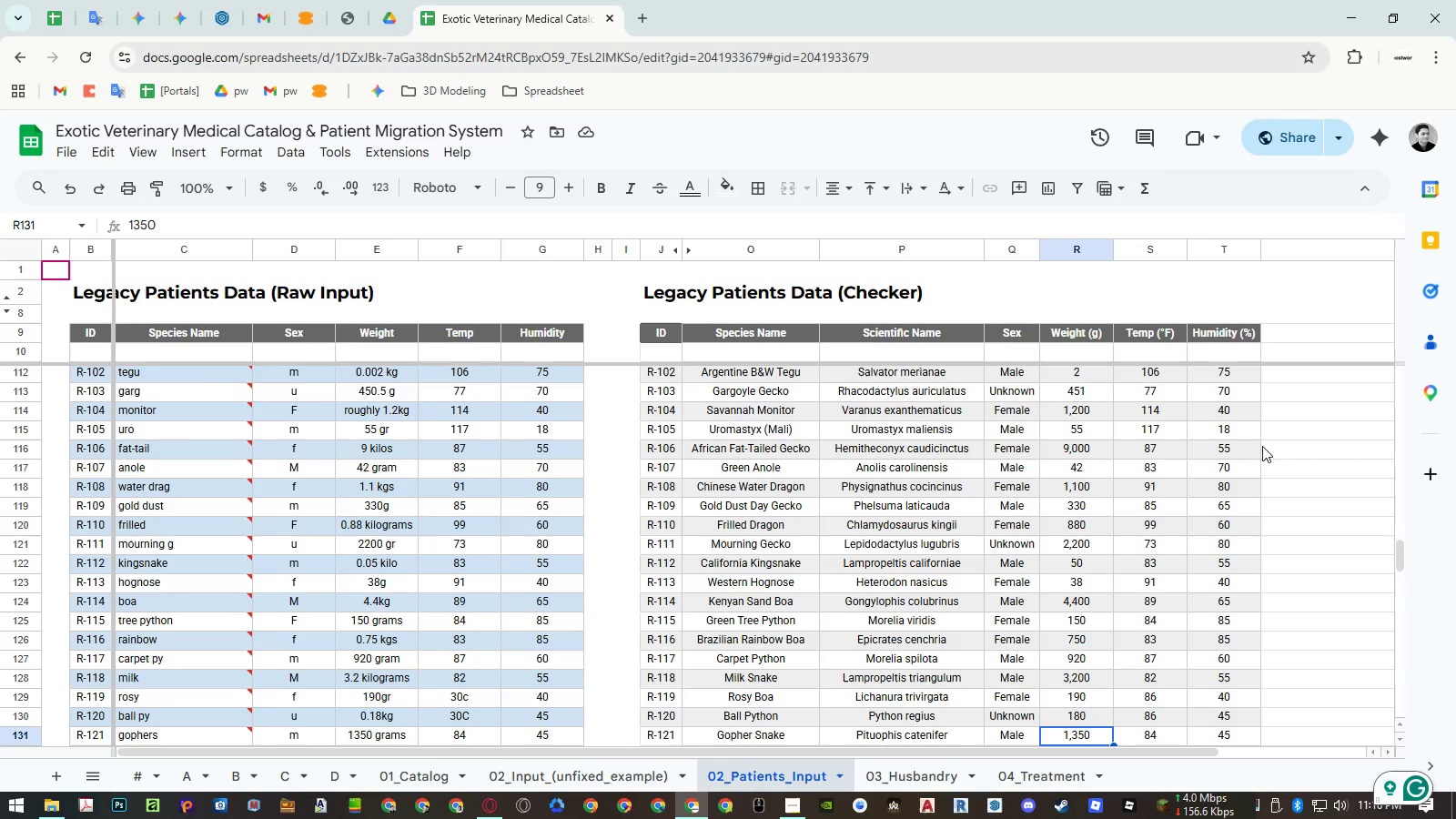 
key(ArrowDown)
 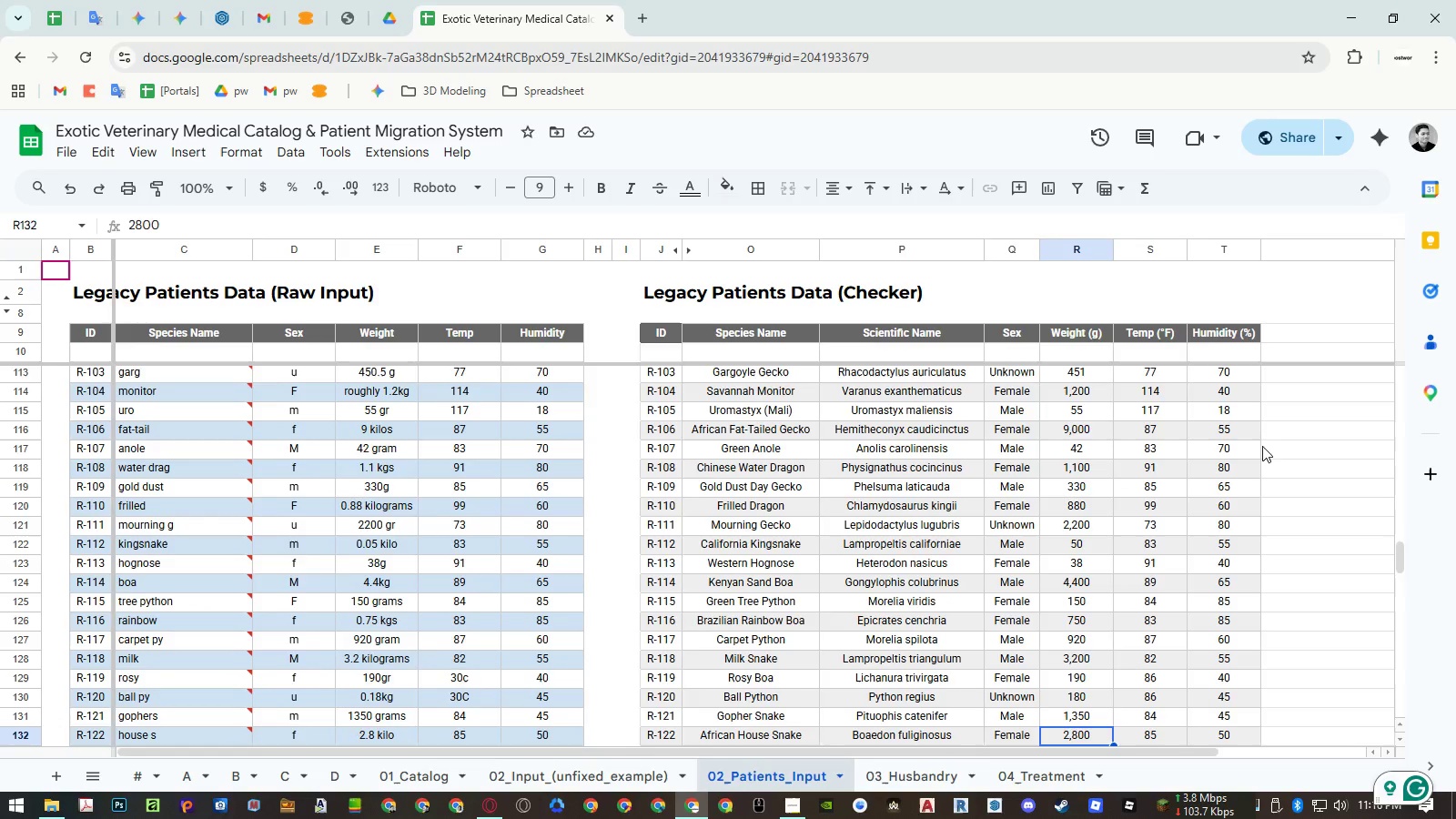 
key(ArrowDown)
 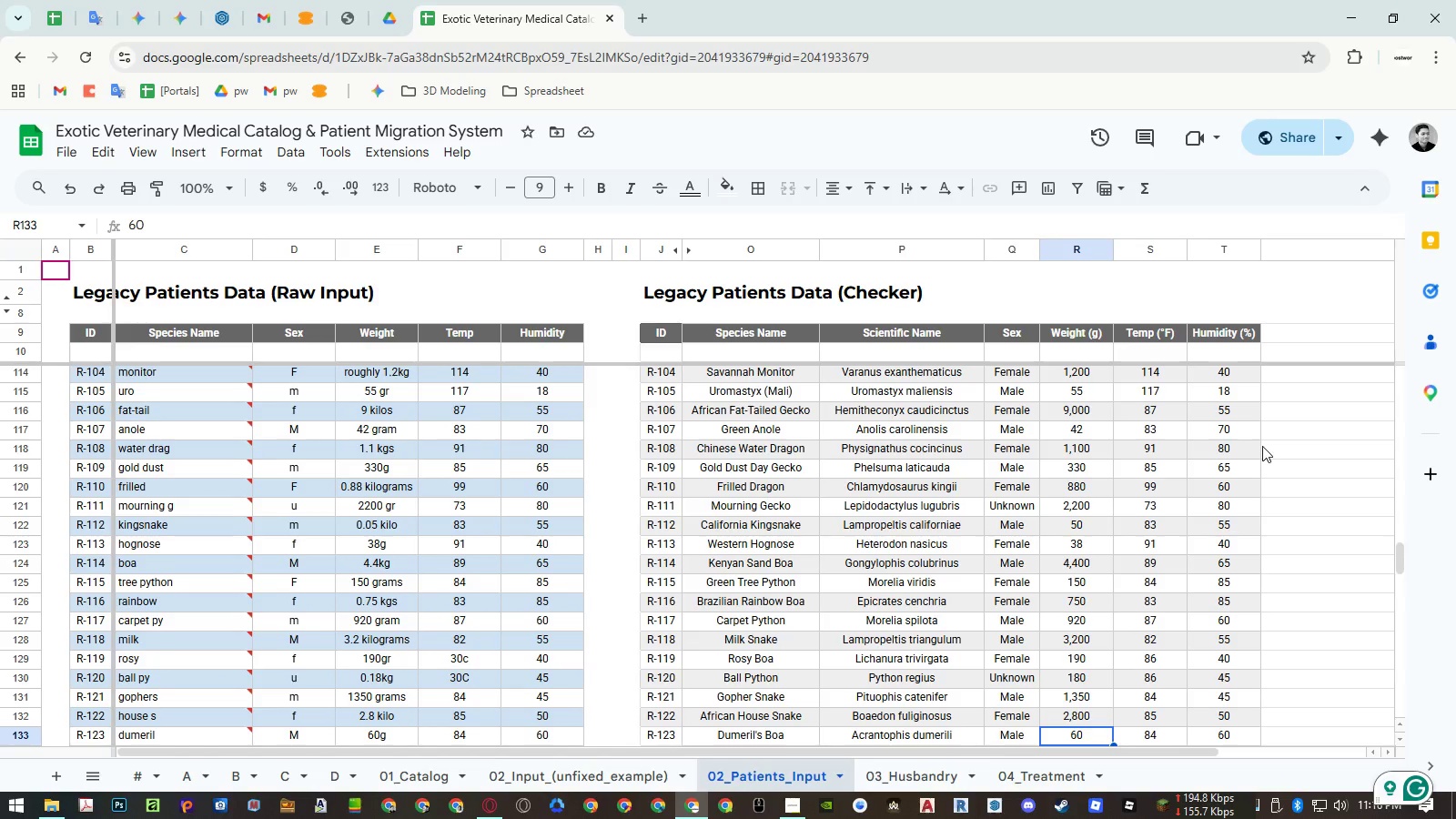 
key(ArrowDown)
 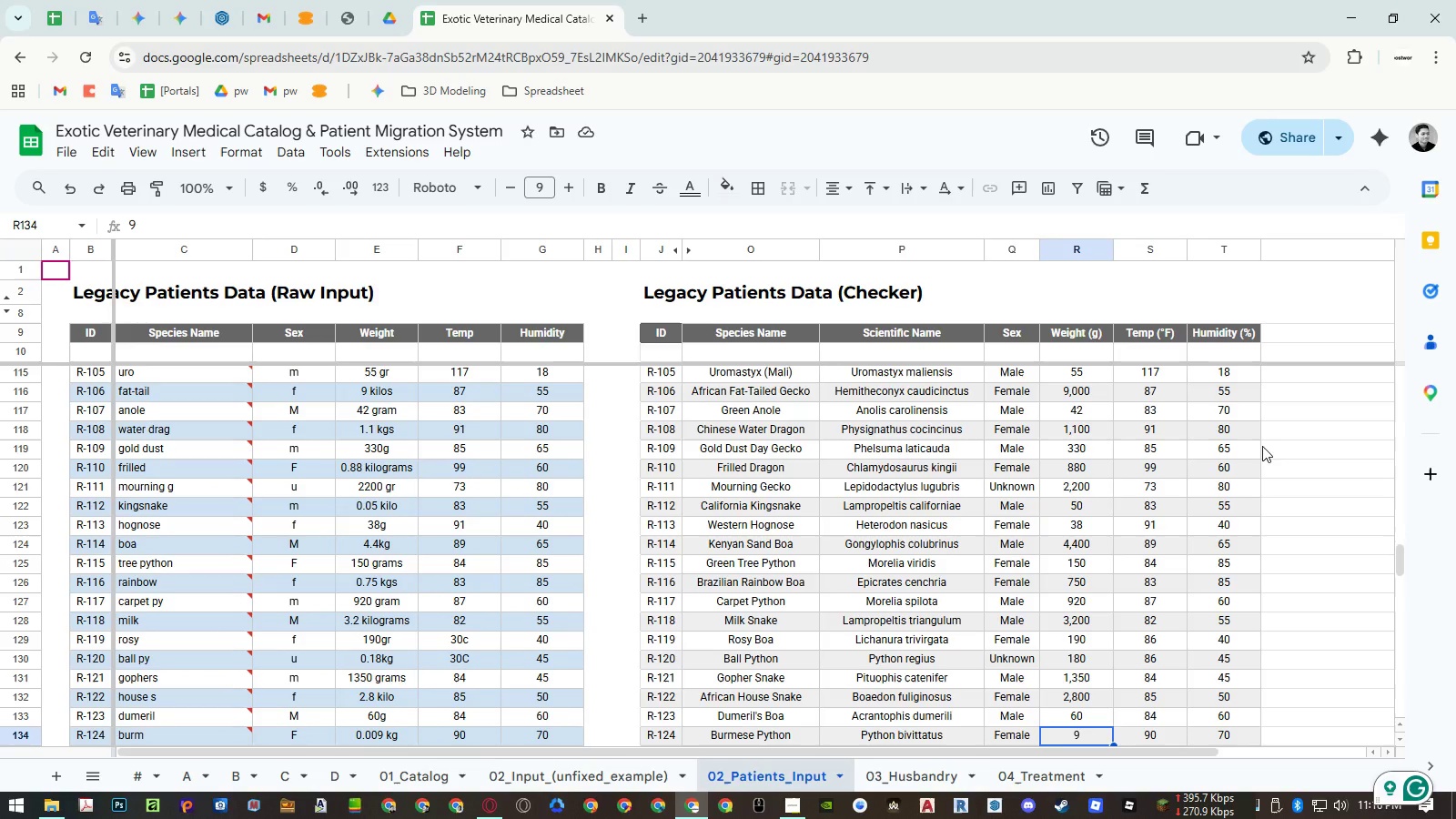 
key(ArrowDown)
 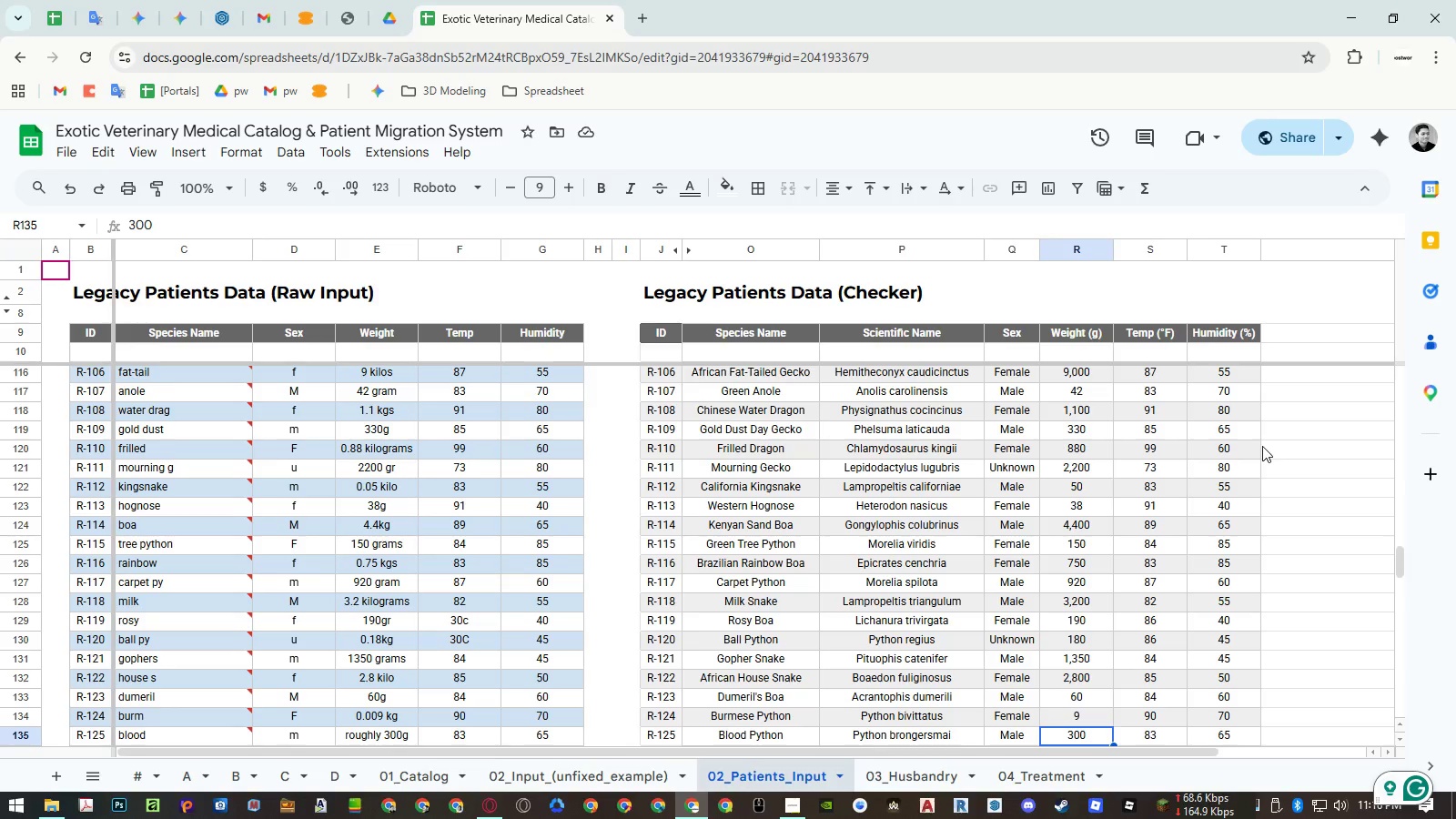 
key(ArrowDown)
 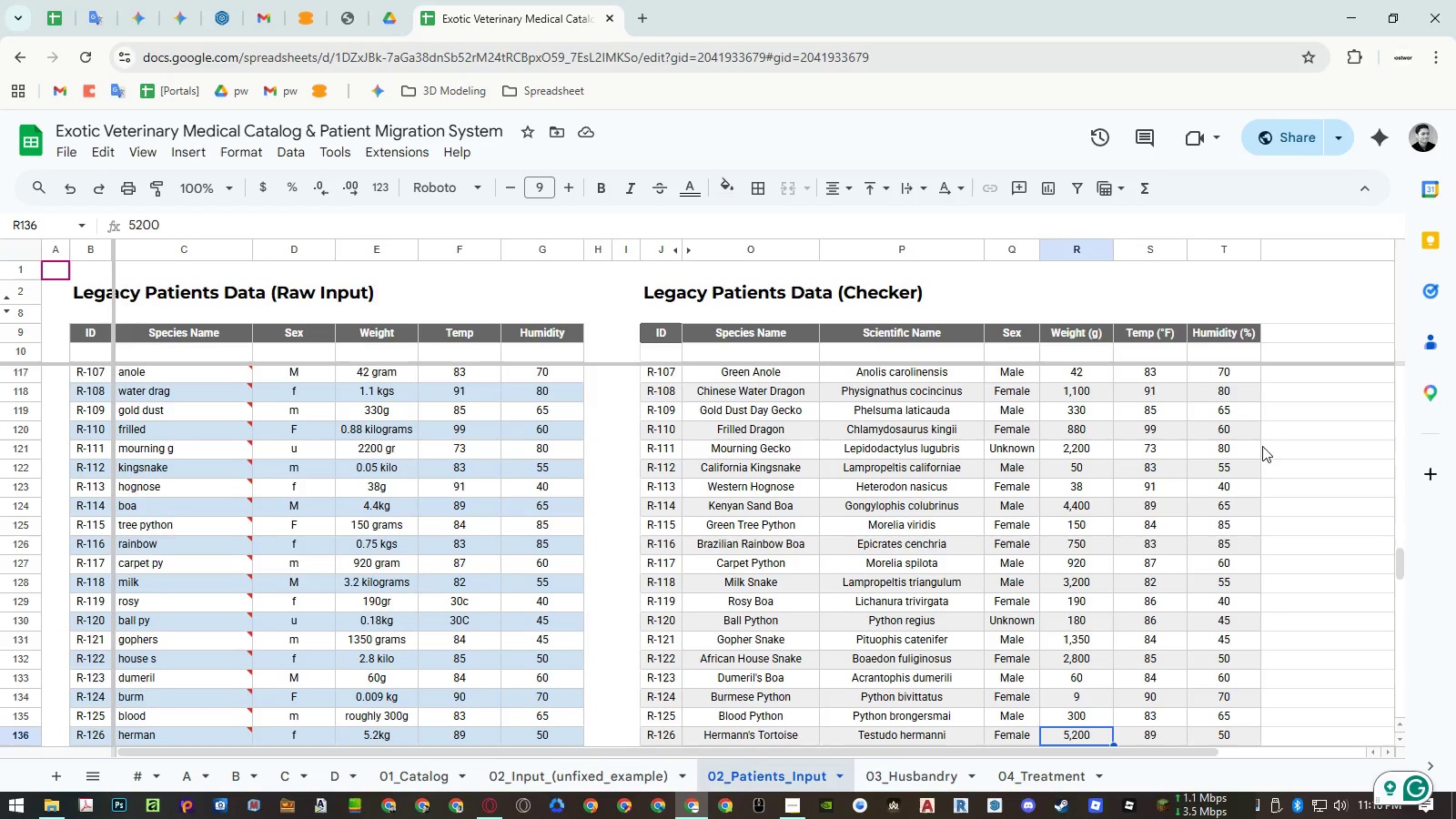 
key(ArrowDown)
 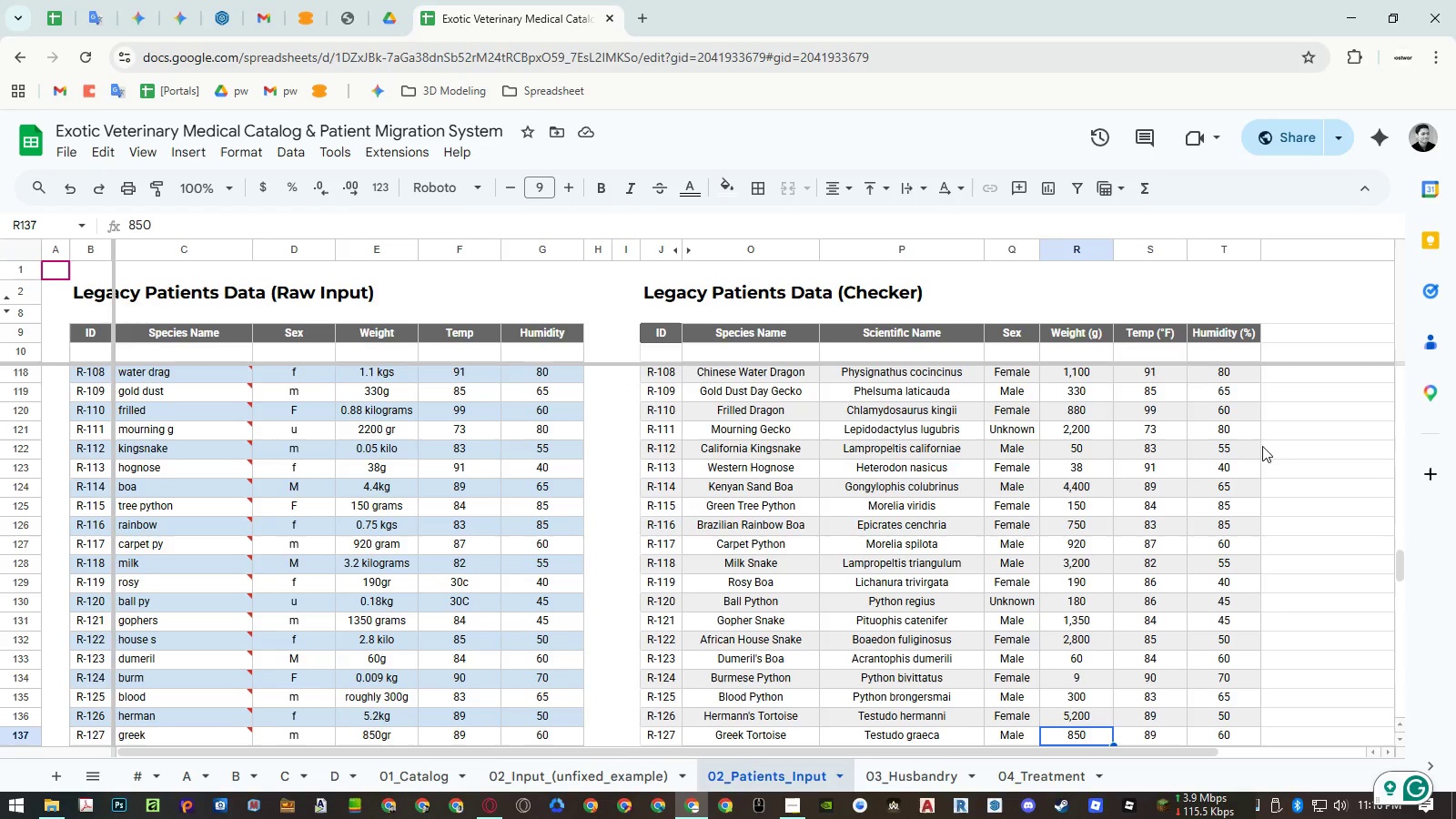 
key(ArrowDown)
 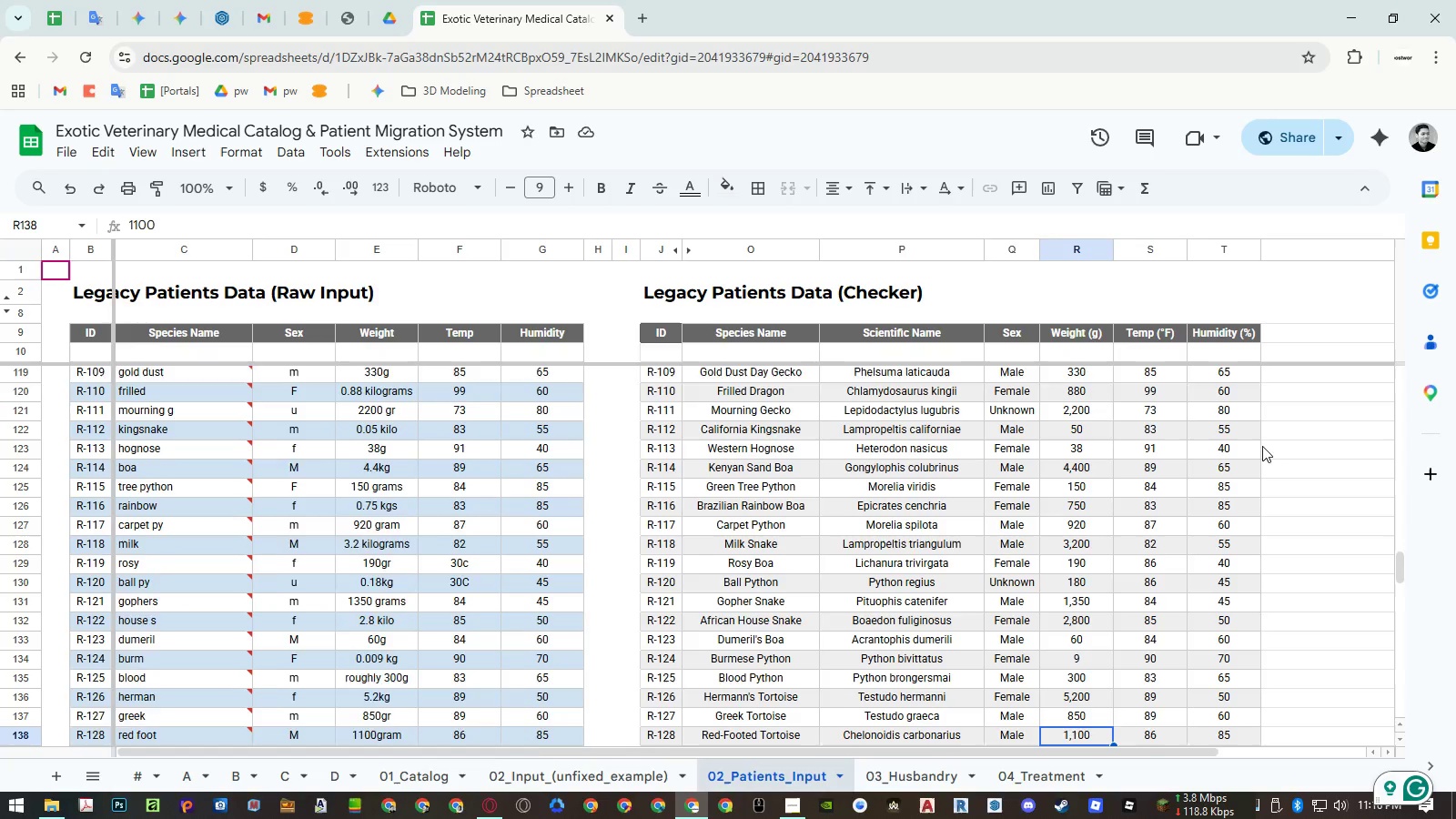 
key(ArrowDown)
 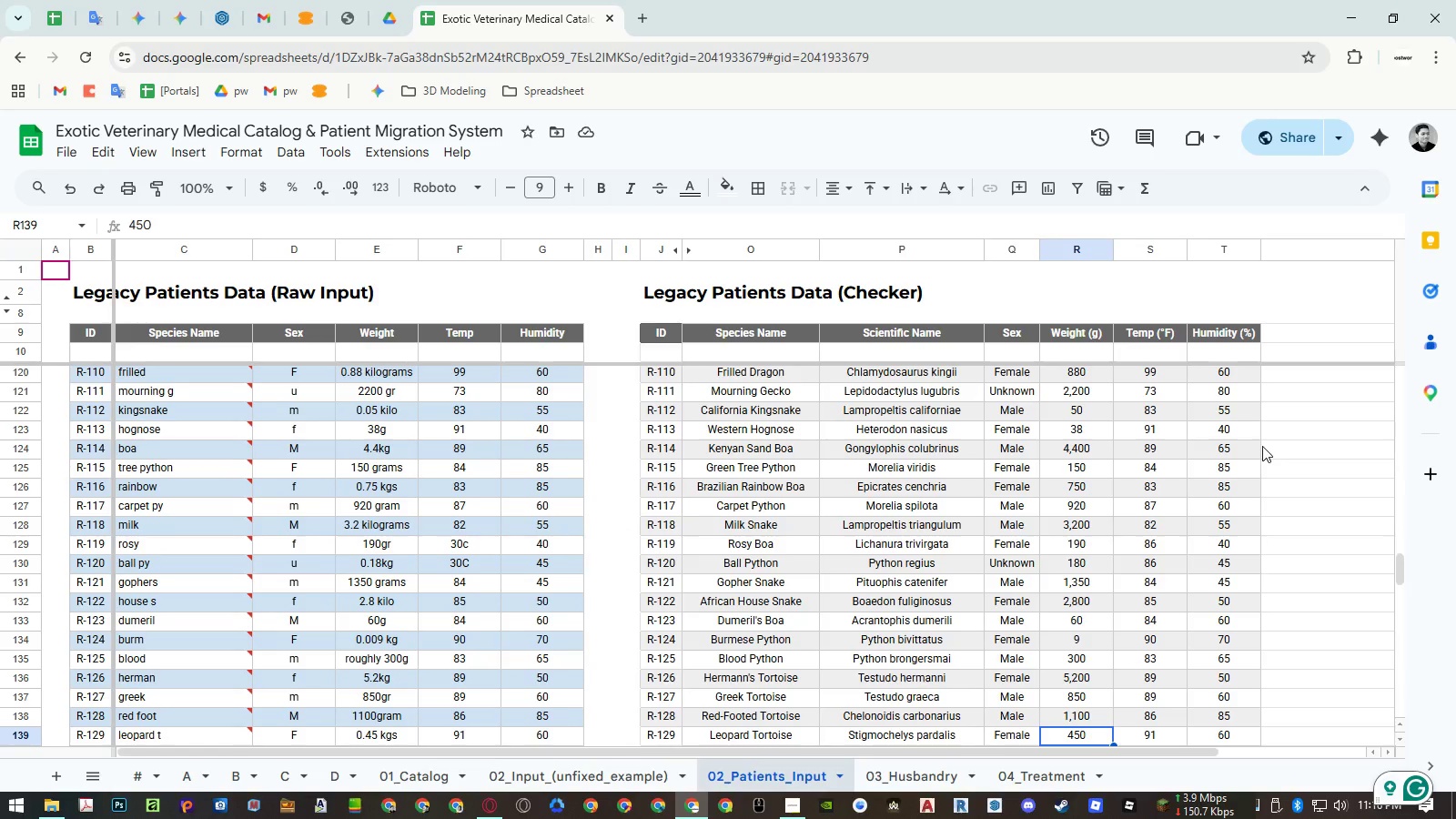 
key(ArrowDown)
 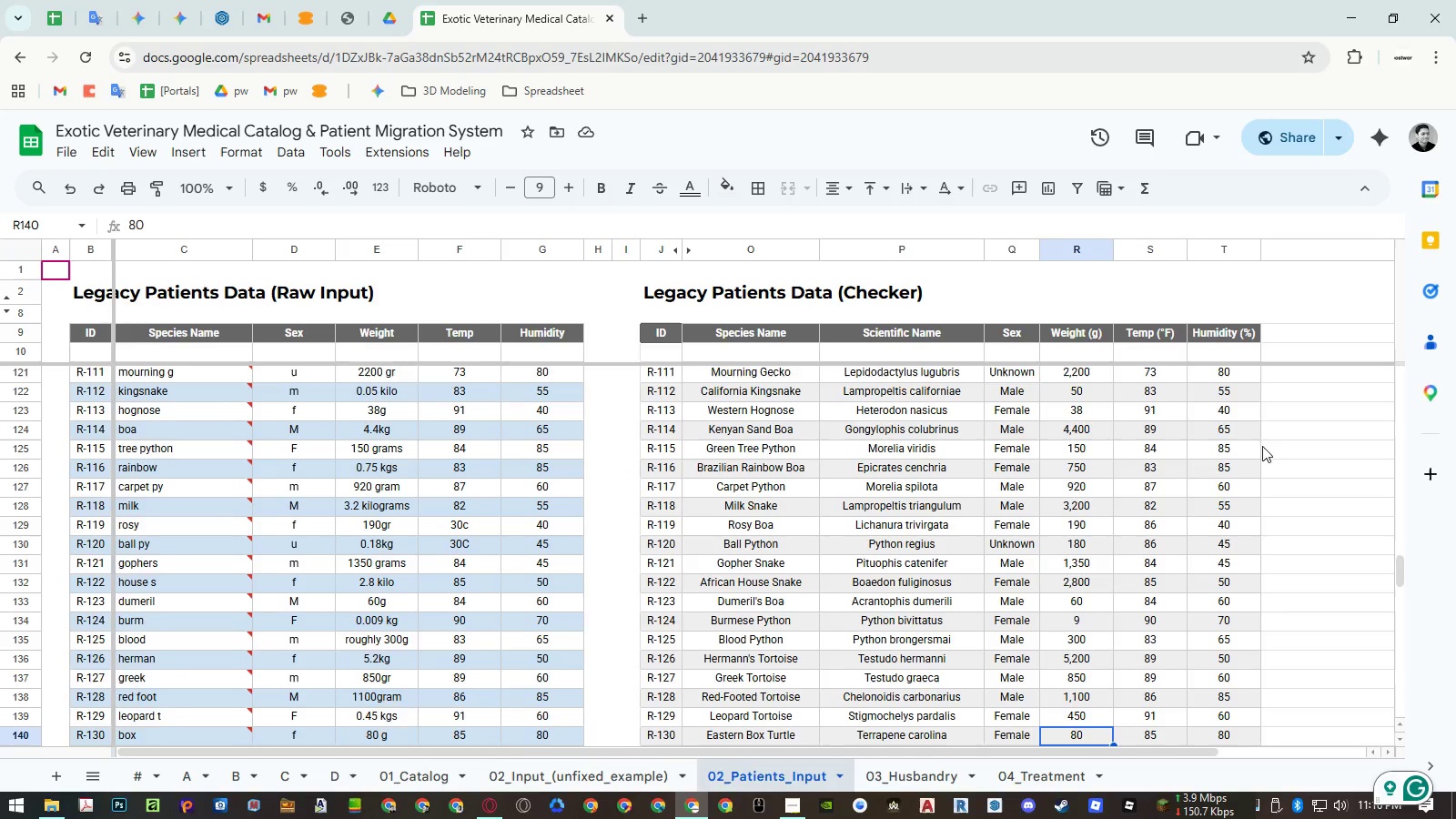 
key(ArrowDown)
 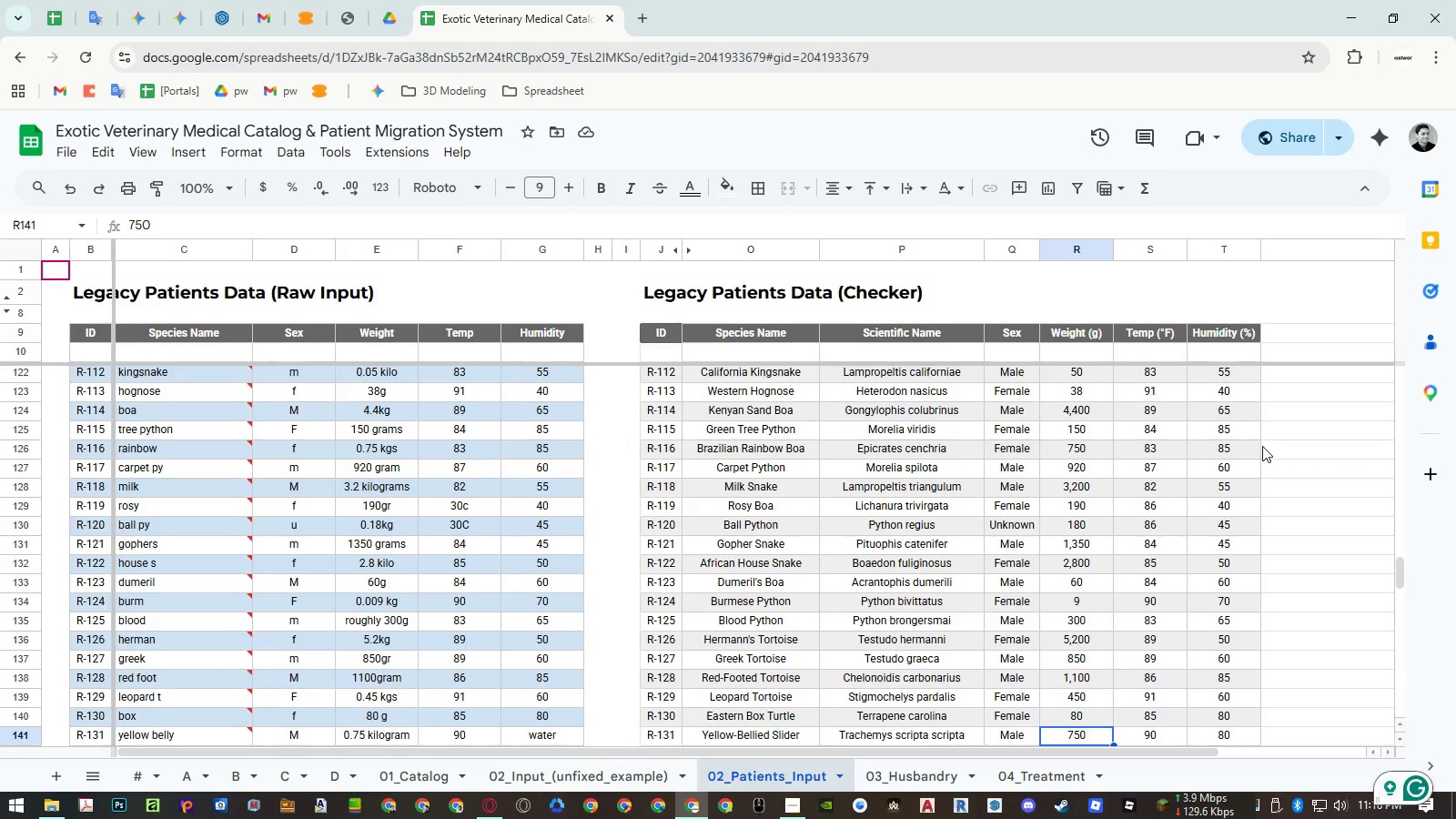 
key(ArrowDown)
 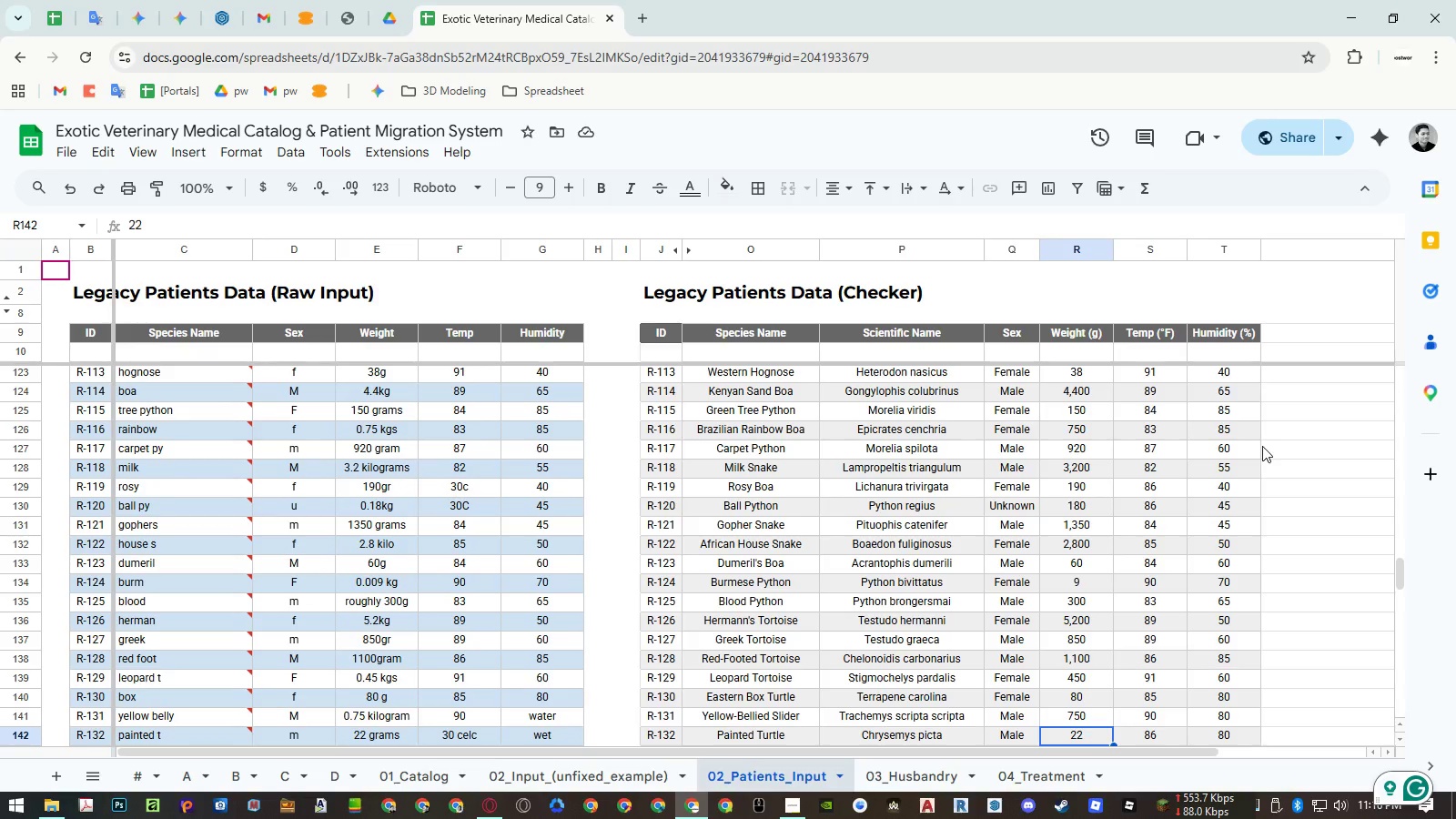 
key(ArrowDown)
 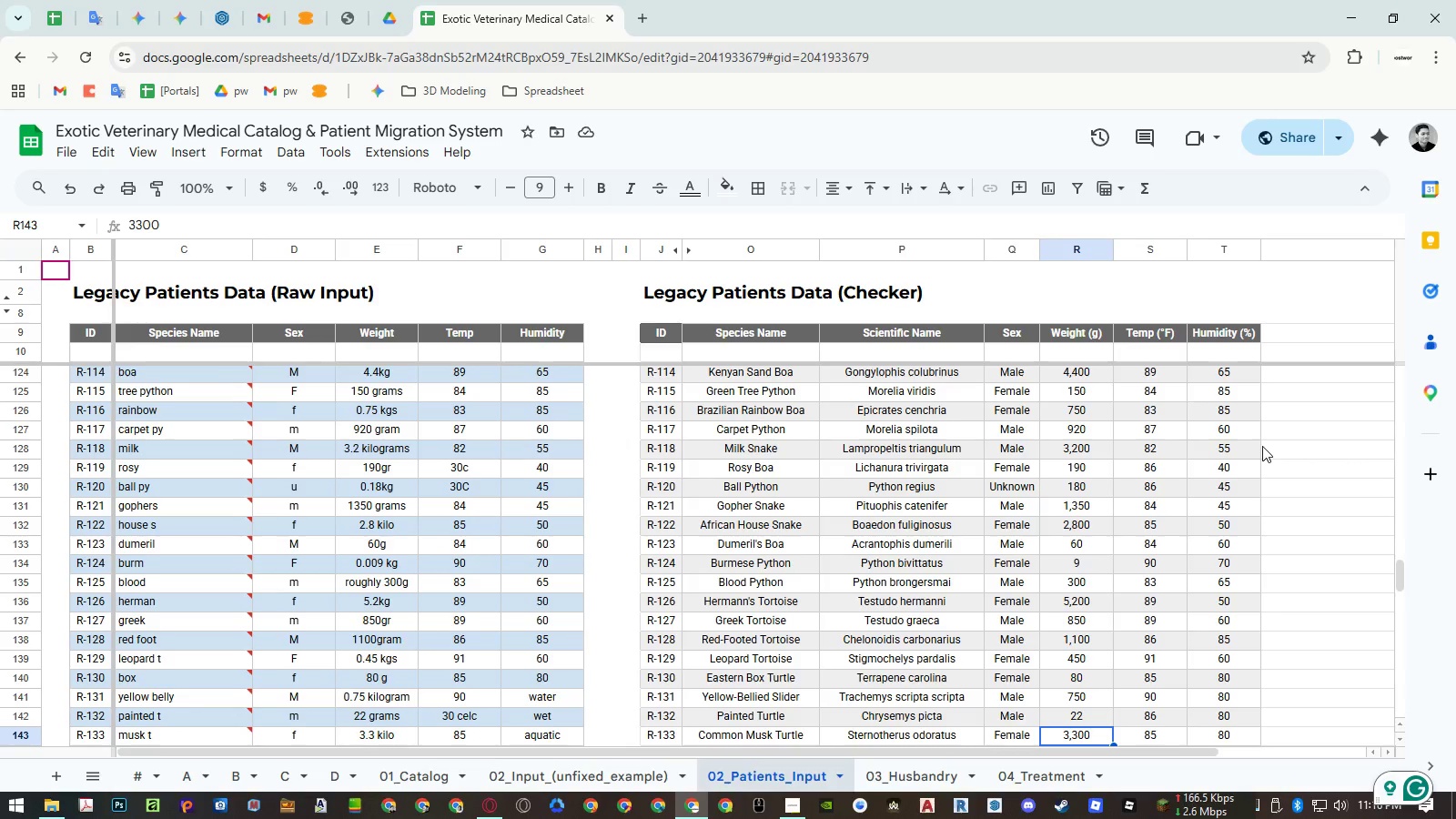 
key(ArrowDown)
 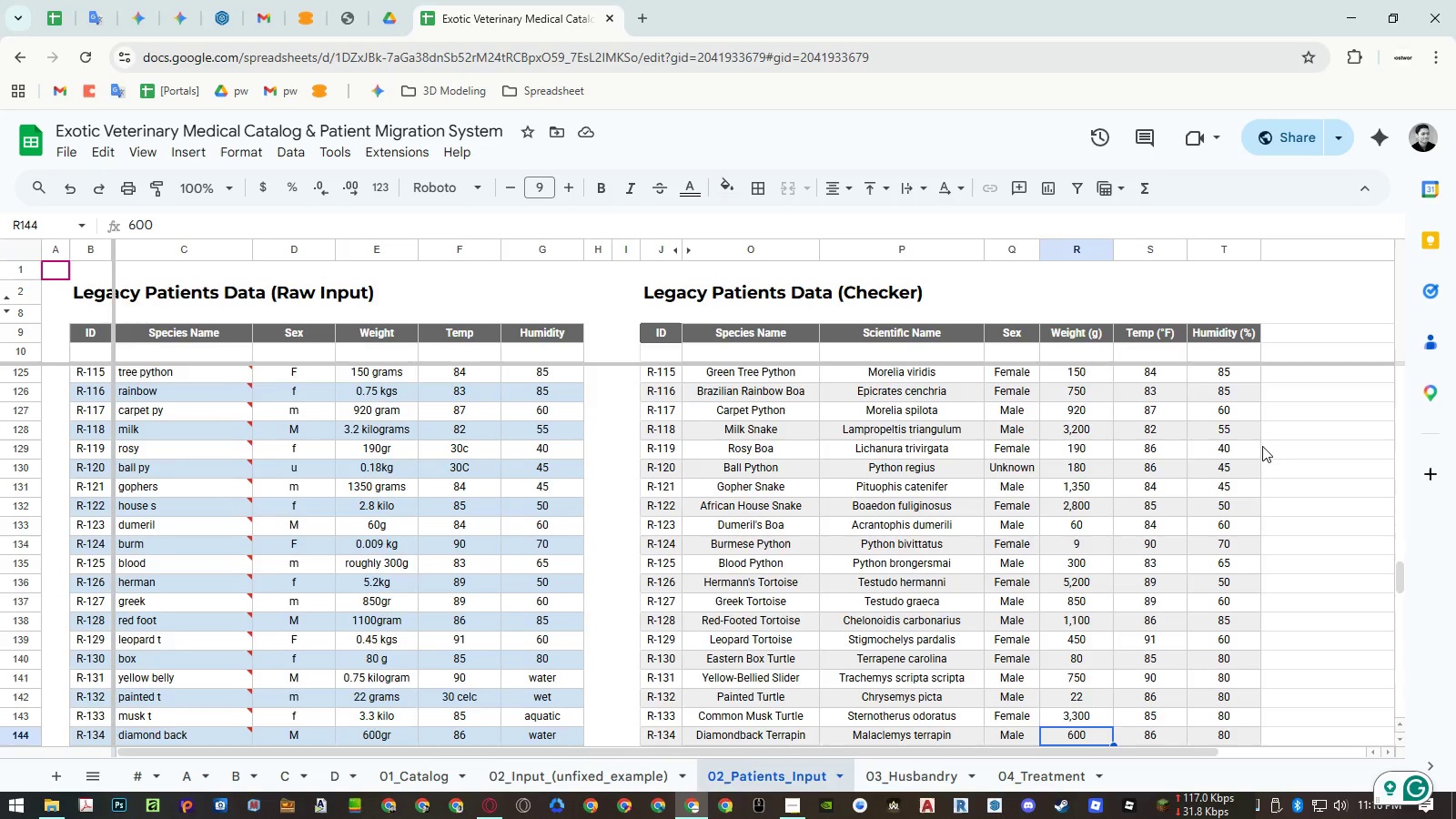 
key(ArrowDown)
 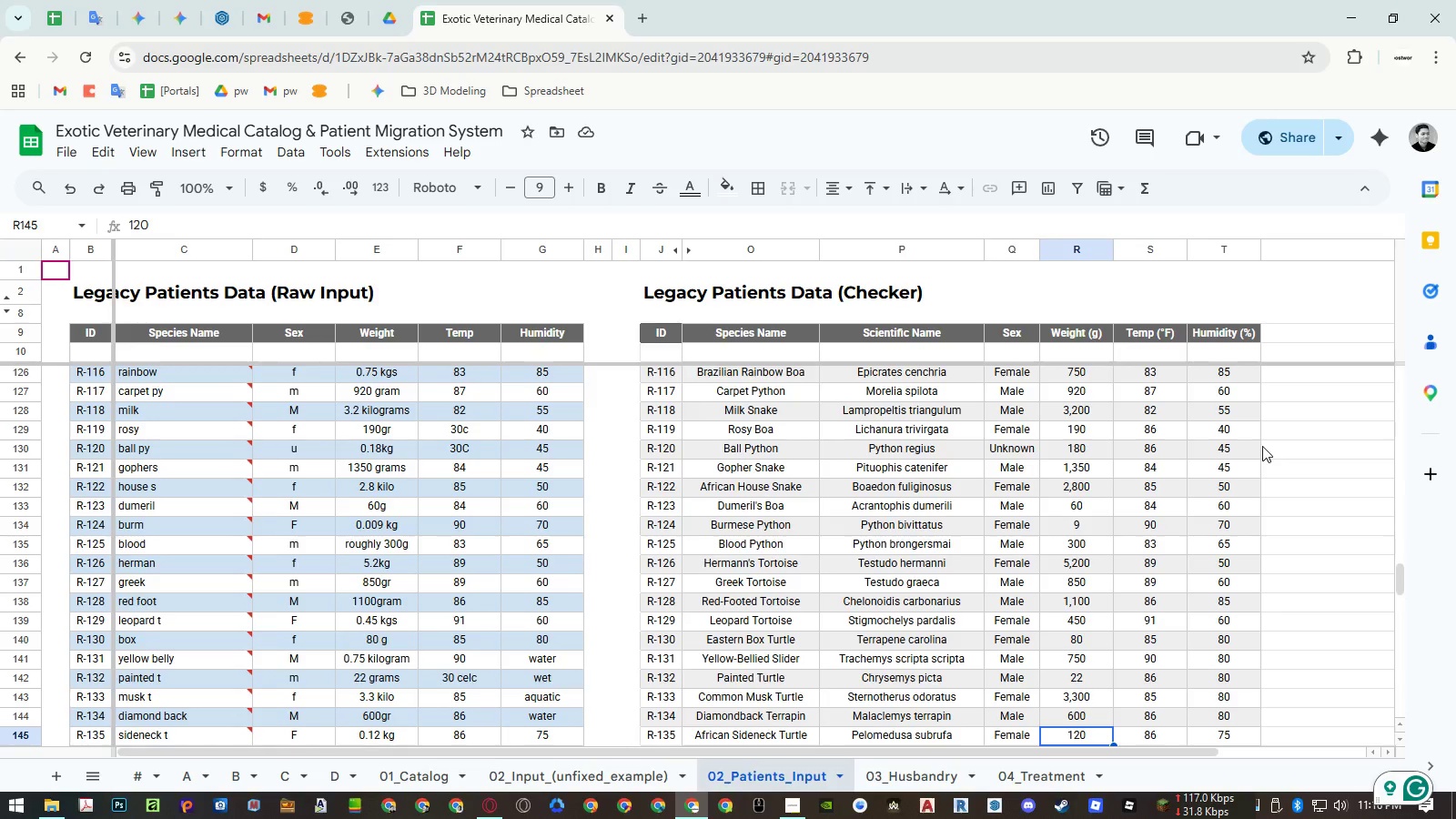 
key(ArrowDown)
 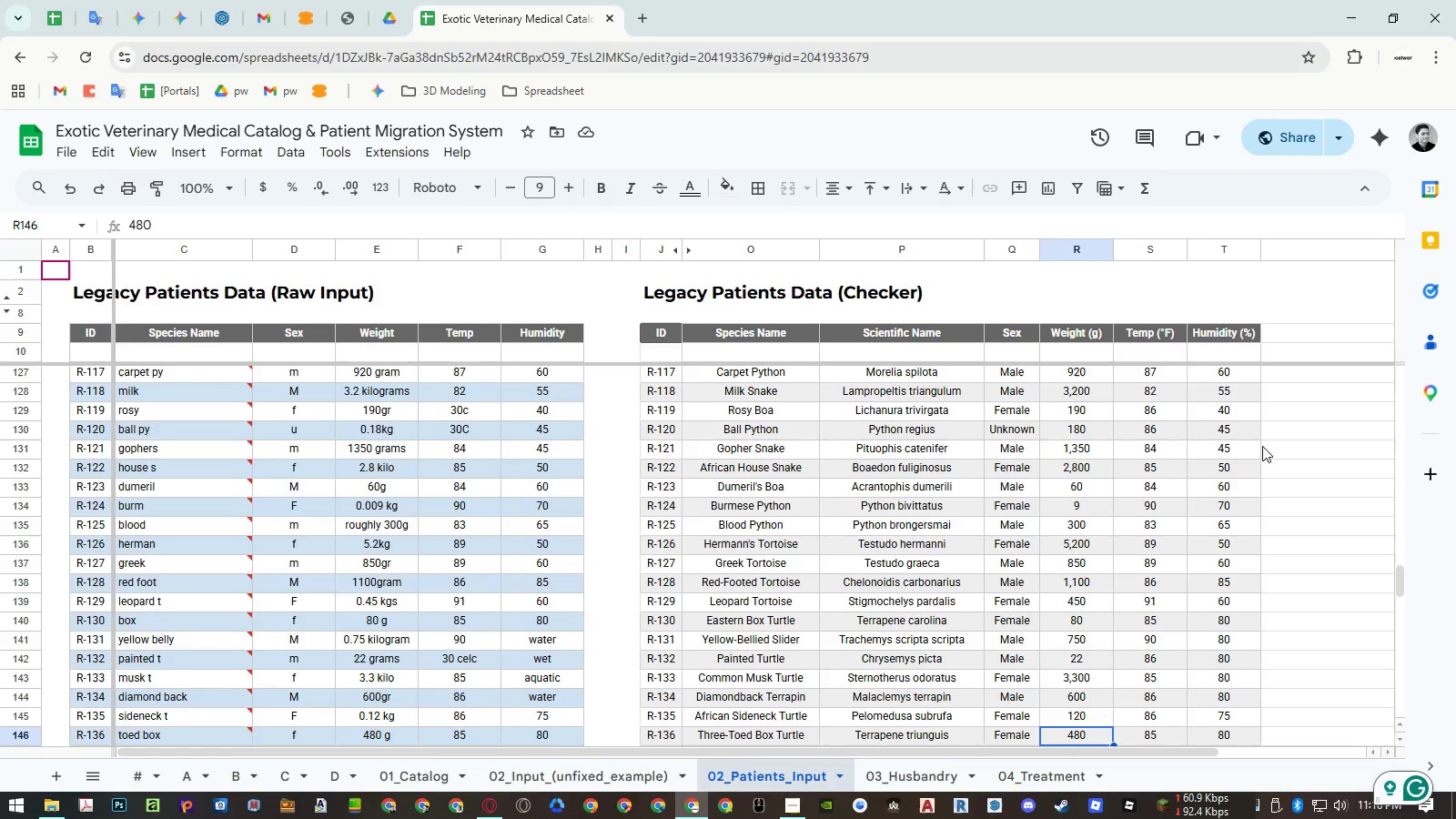 
key(ArrowDown)
 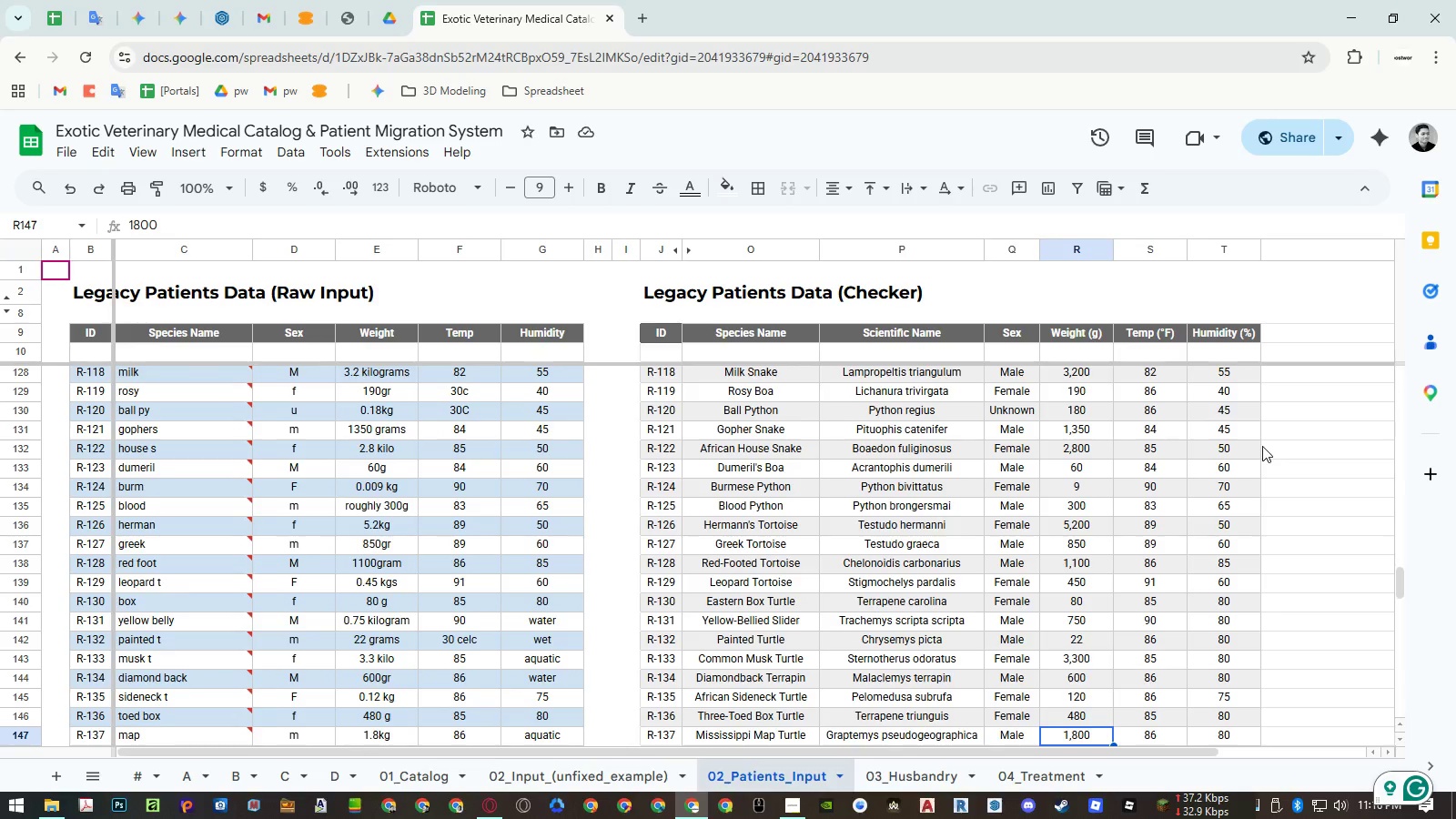 
key(ArrowDown)
 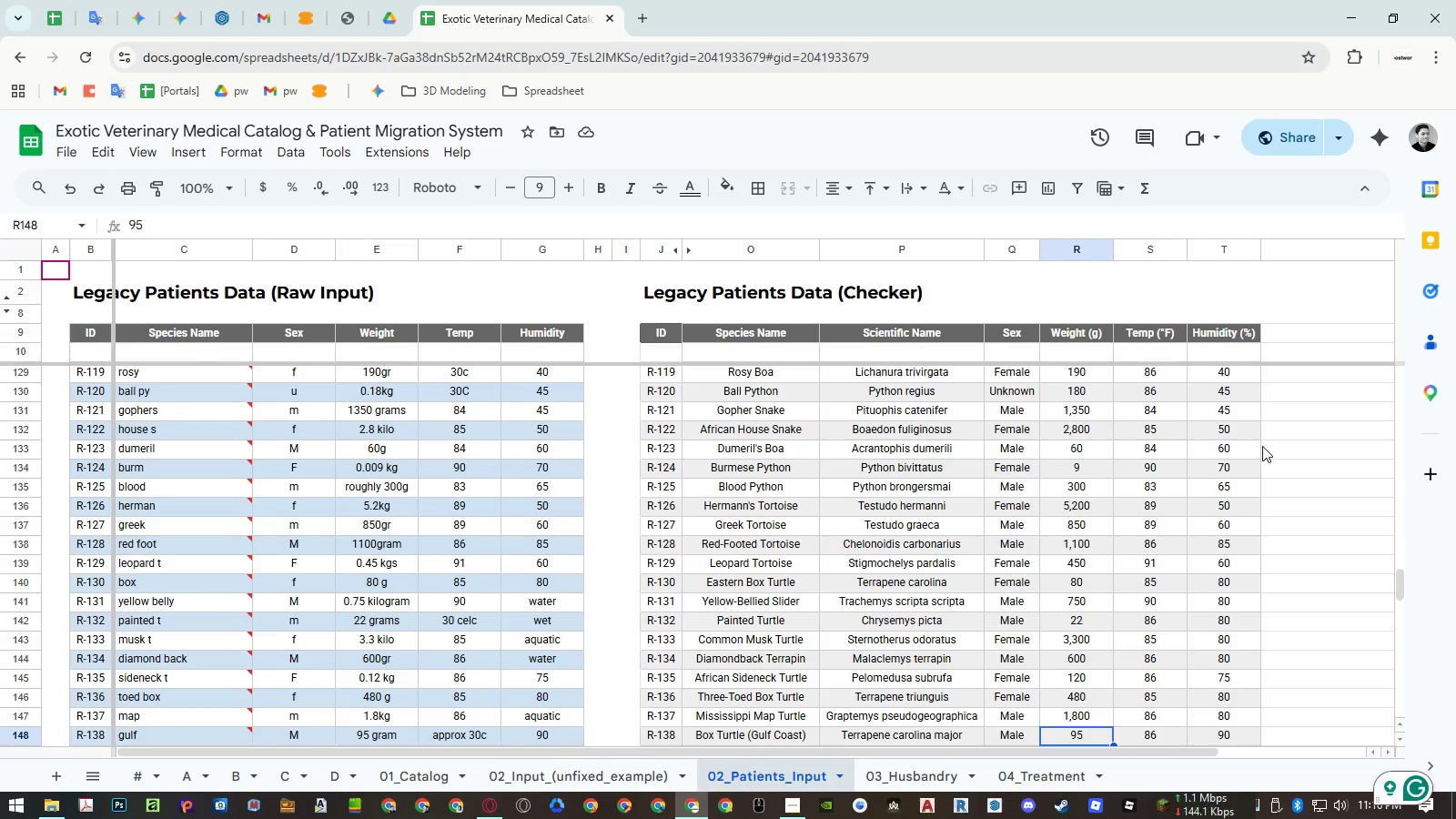 
key(ArrowDown)
 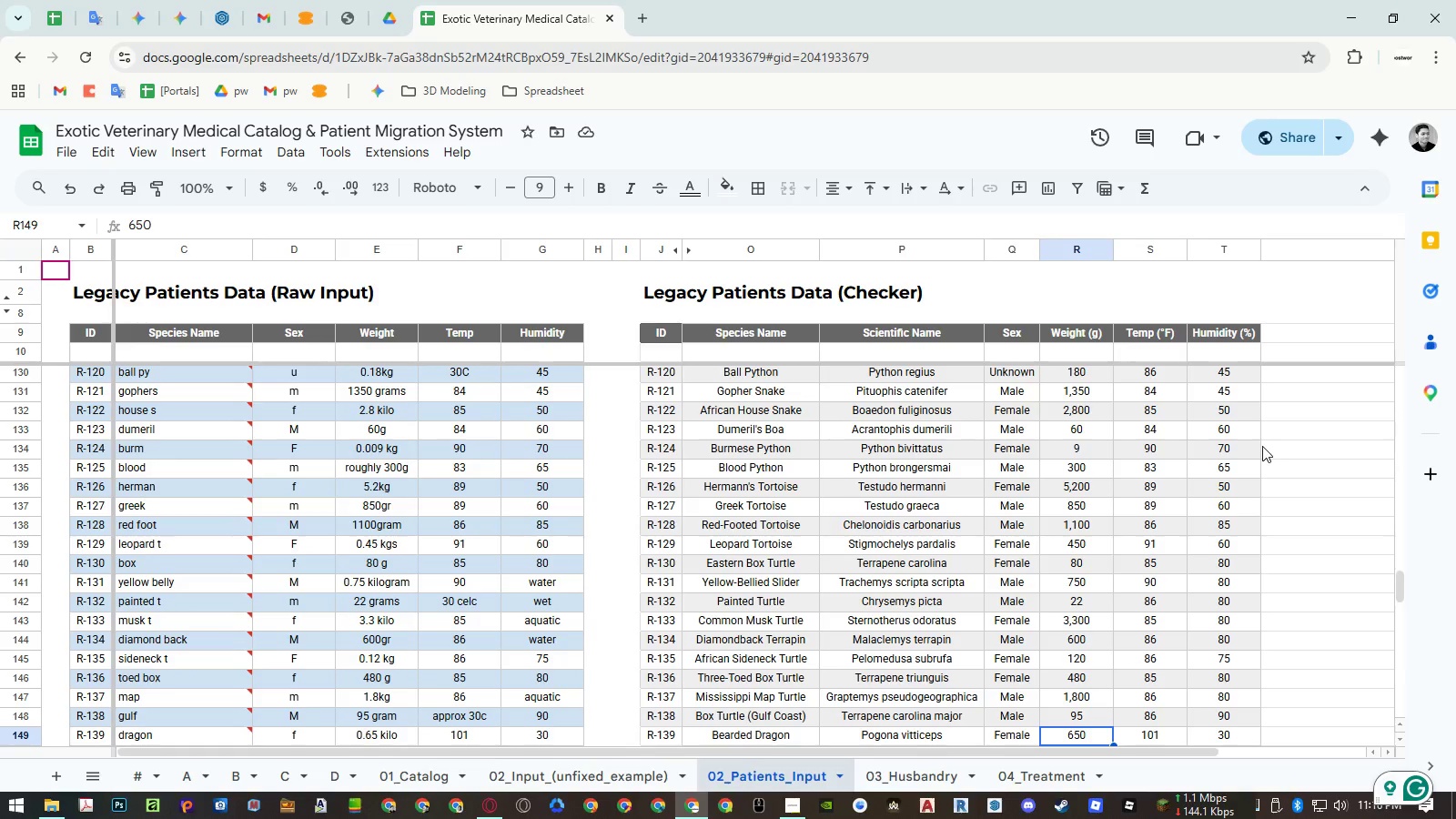 
key(ArrowDown)
 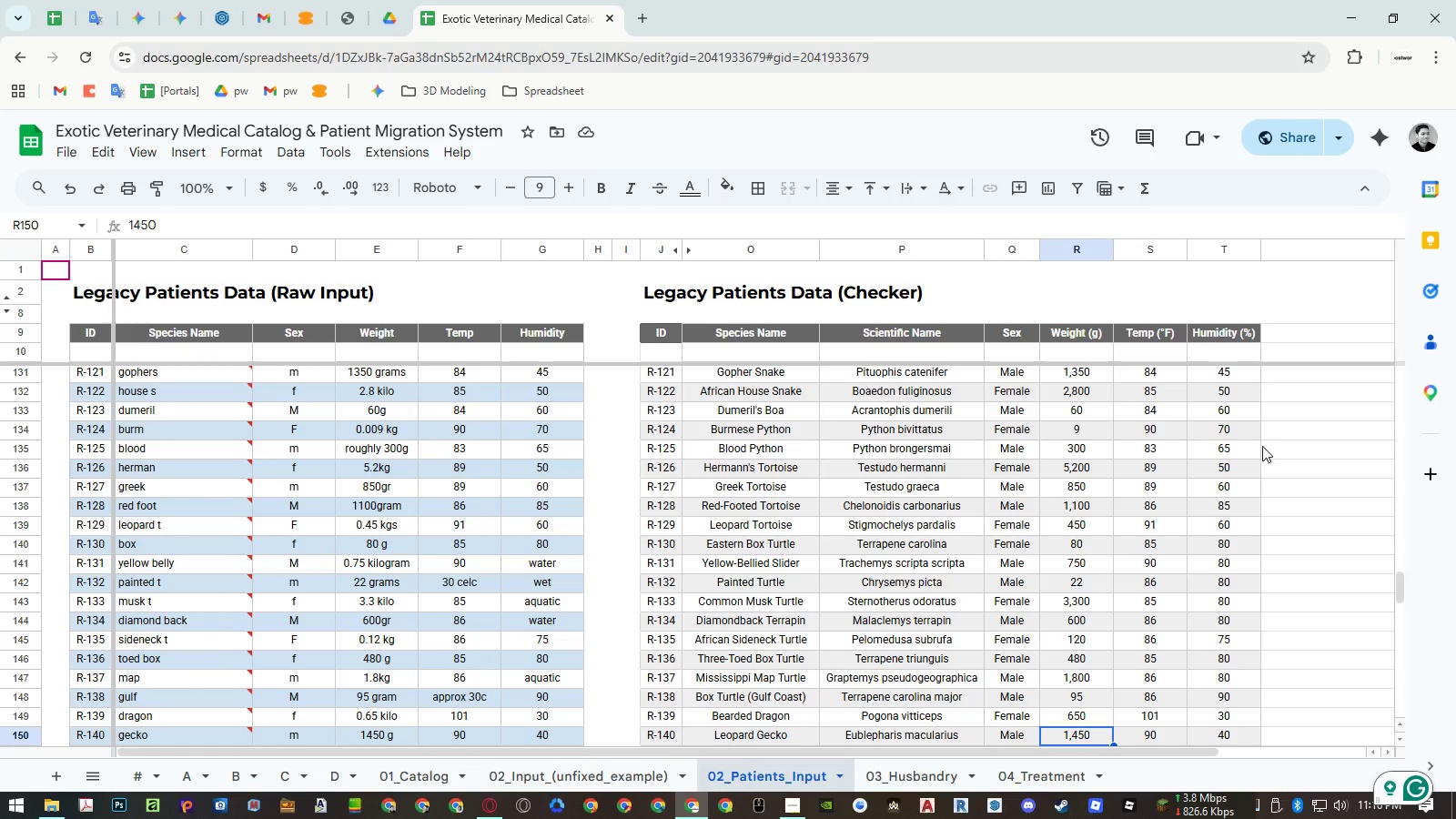 
key(ArrowDown)
 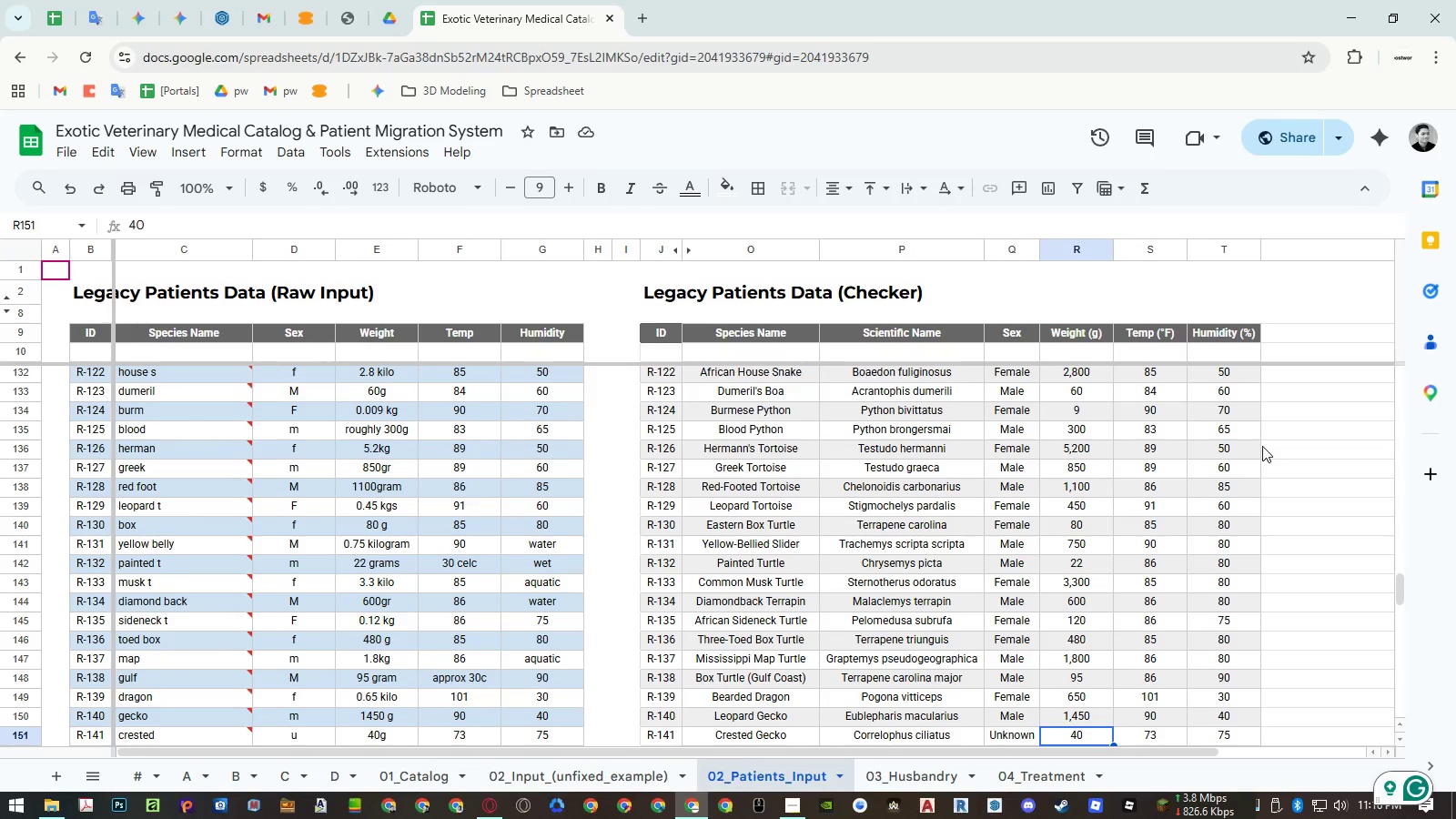 
key(ArrowDown)
 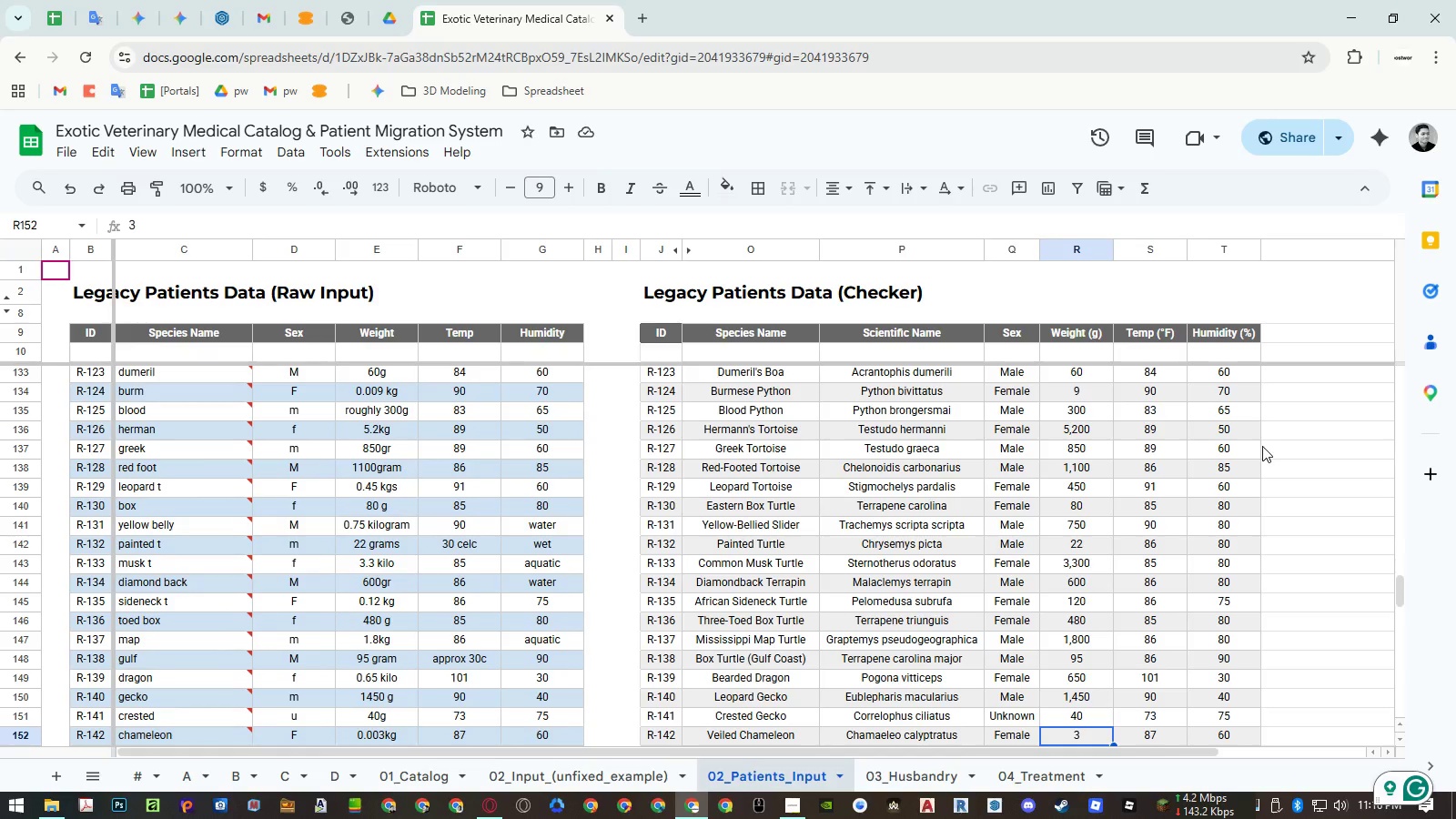 
key(ArrowDown)
 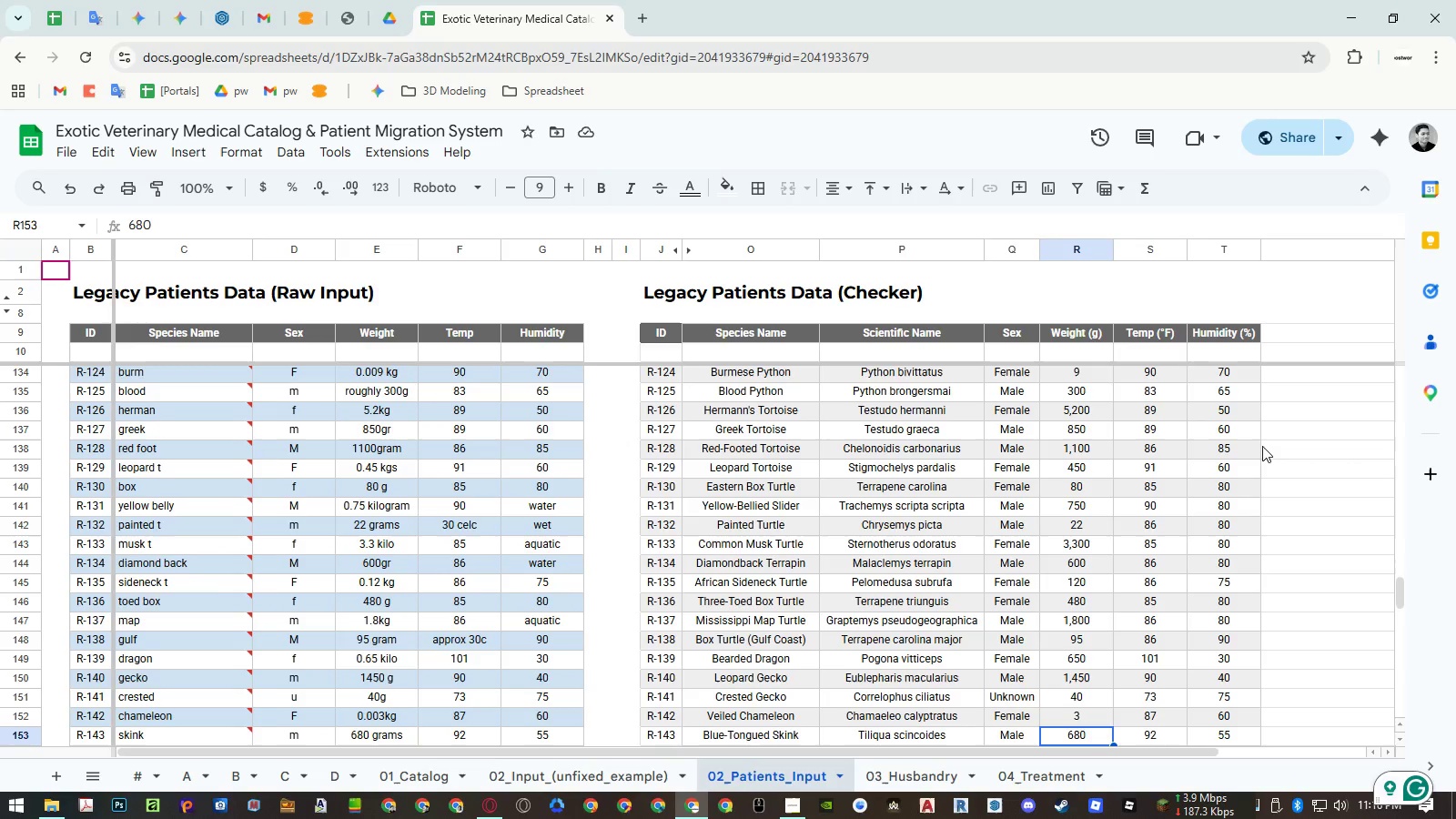 
key(ArrowDown)
 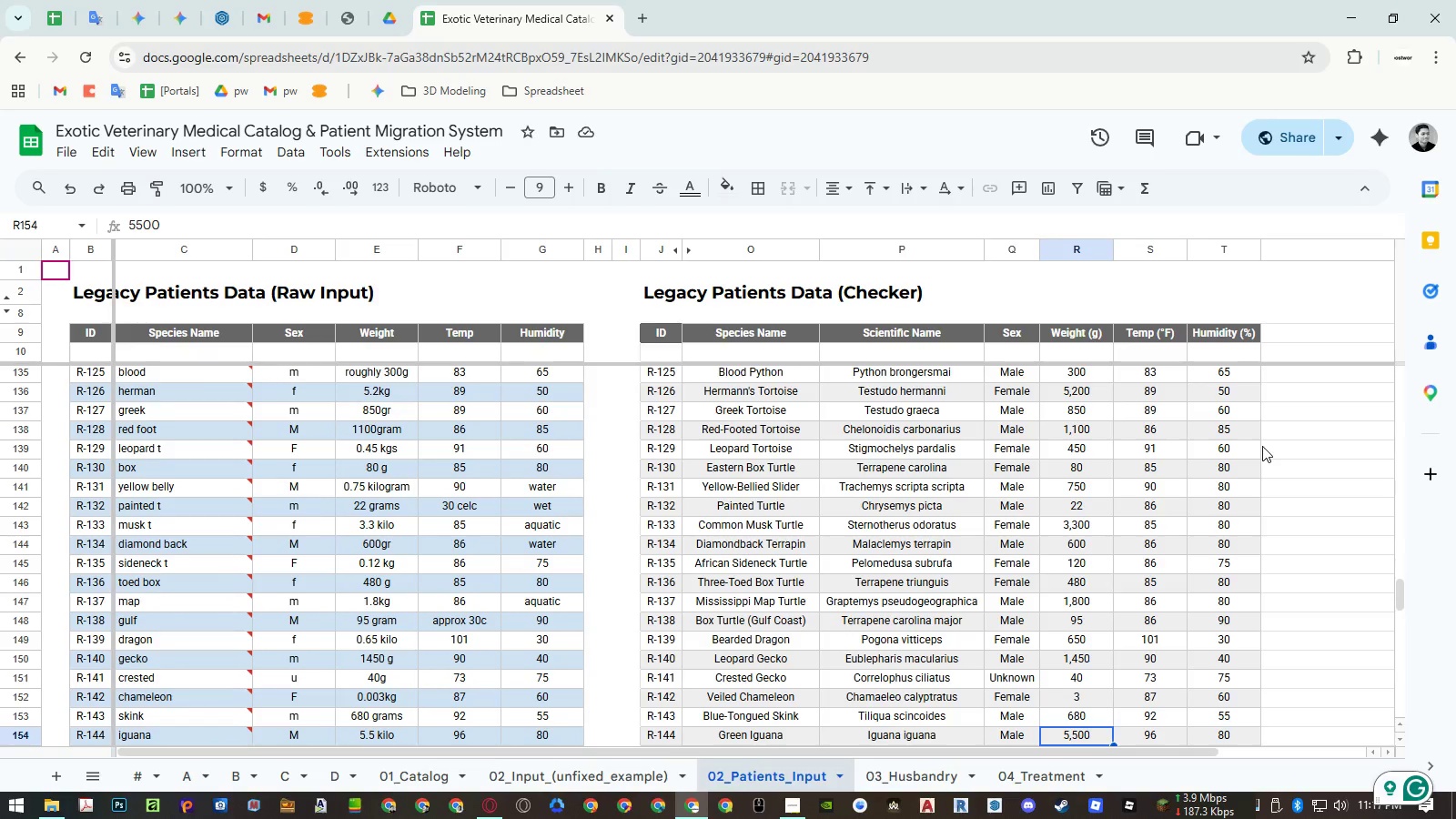 
key(ArrowDown)
 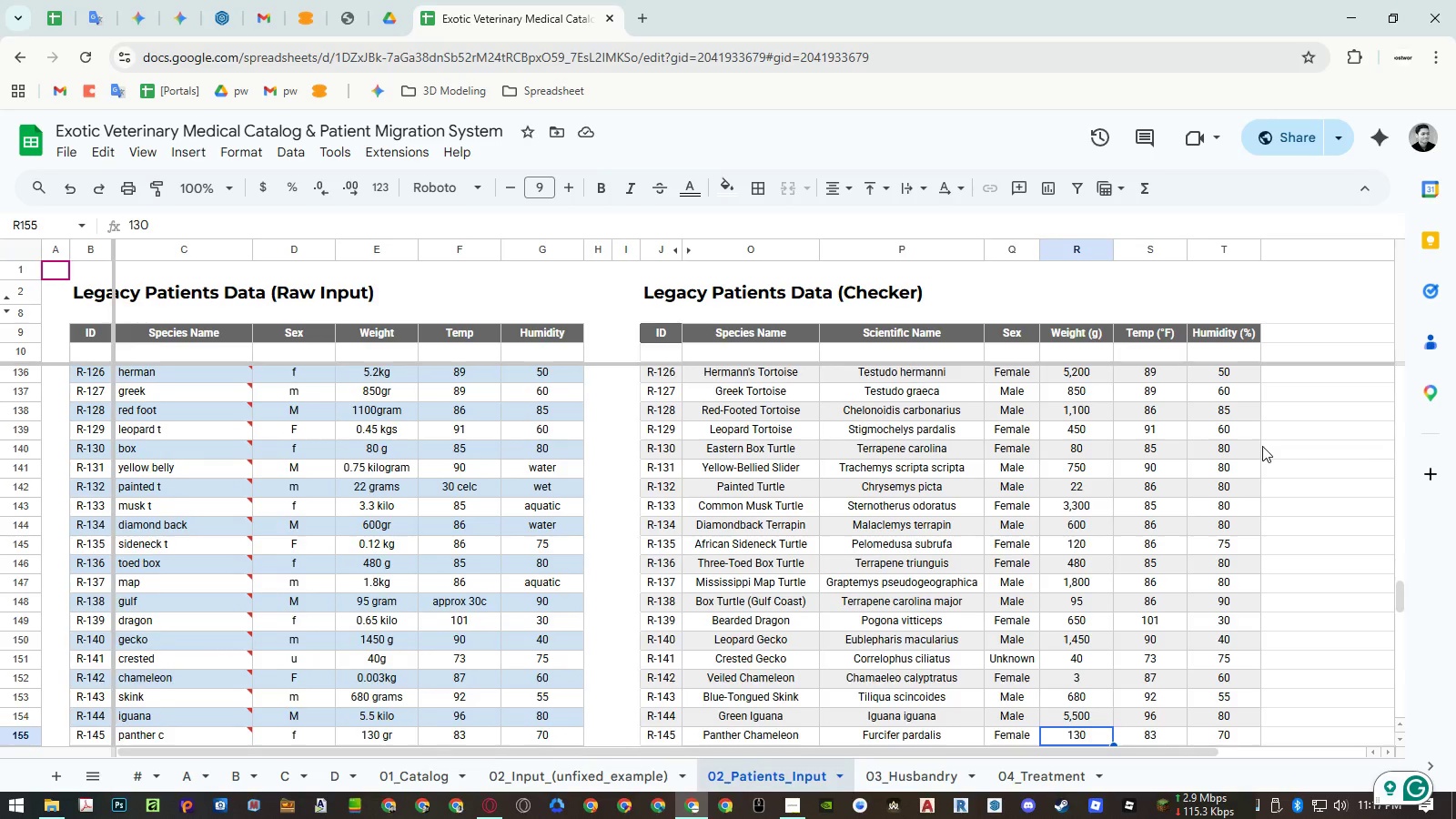 
key(ArrowDown)
 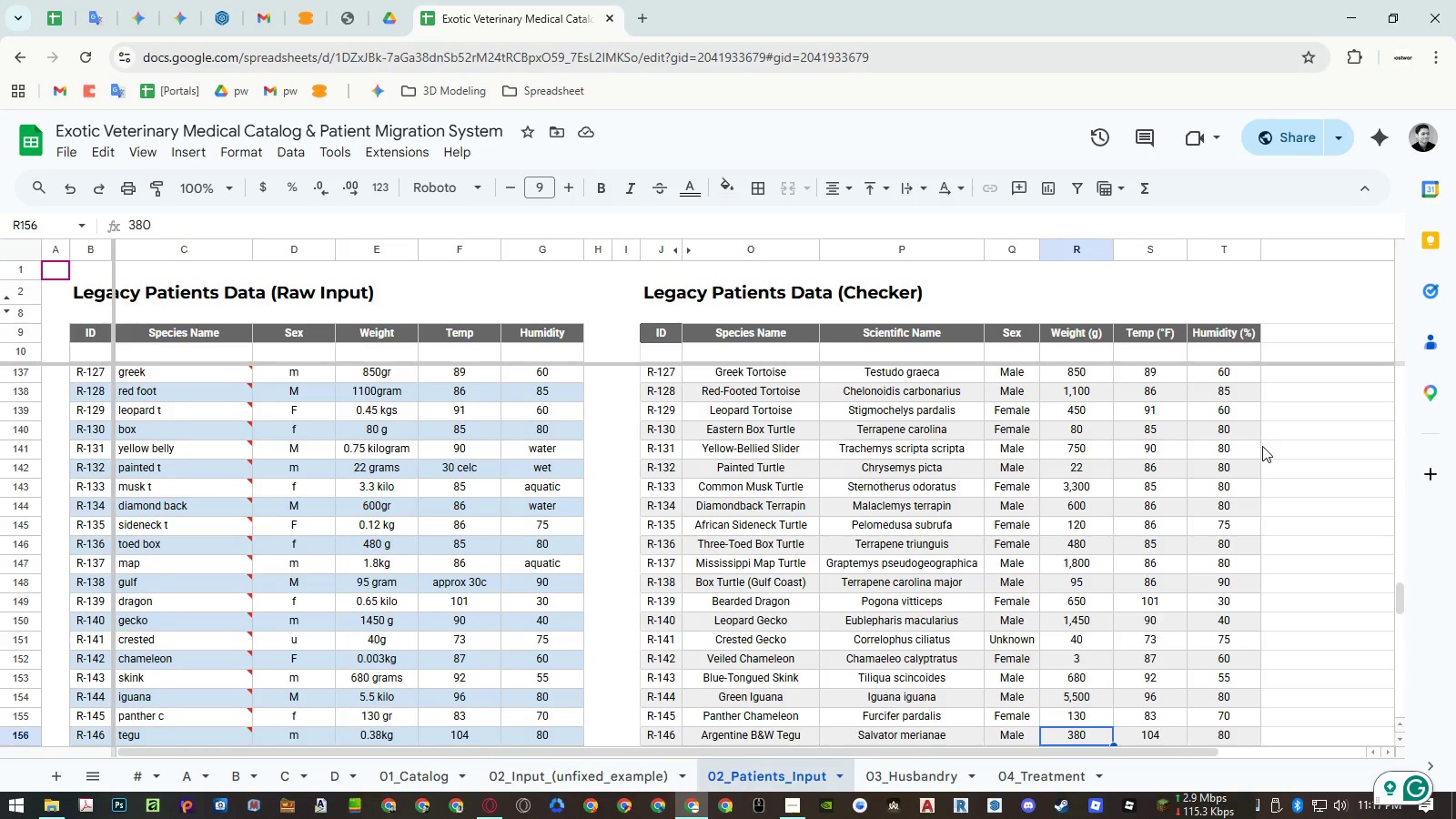 
key(ArrowDown)
 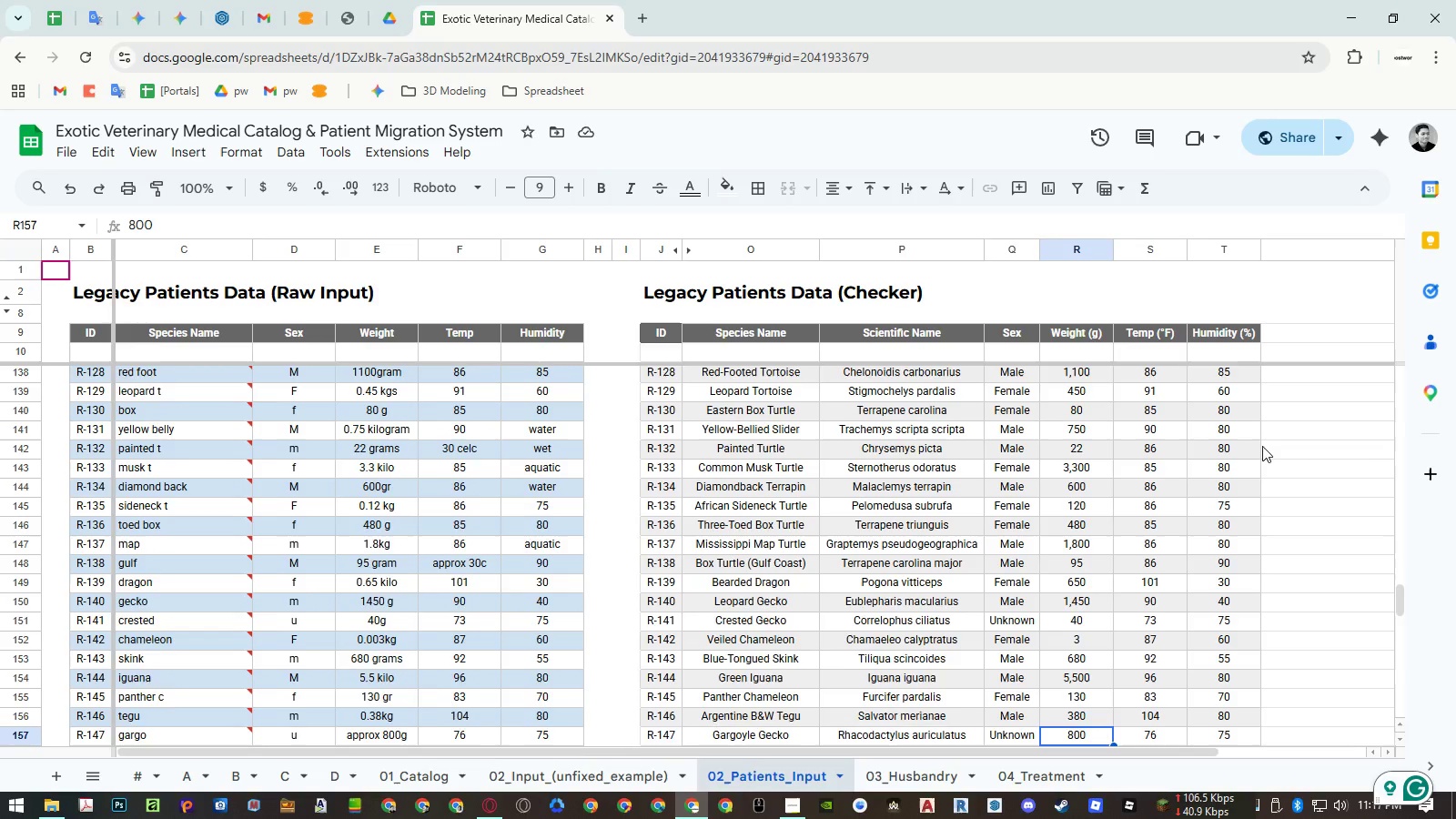 
key(ArrowDown)
 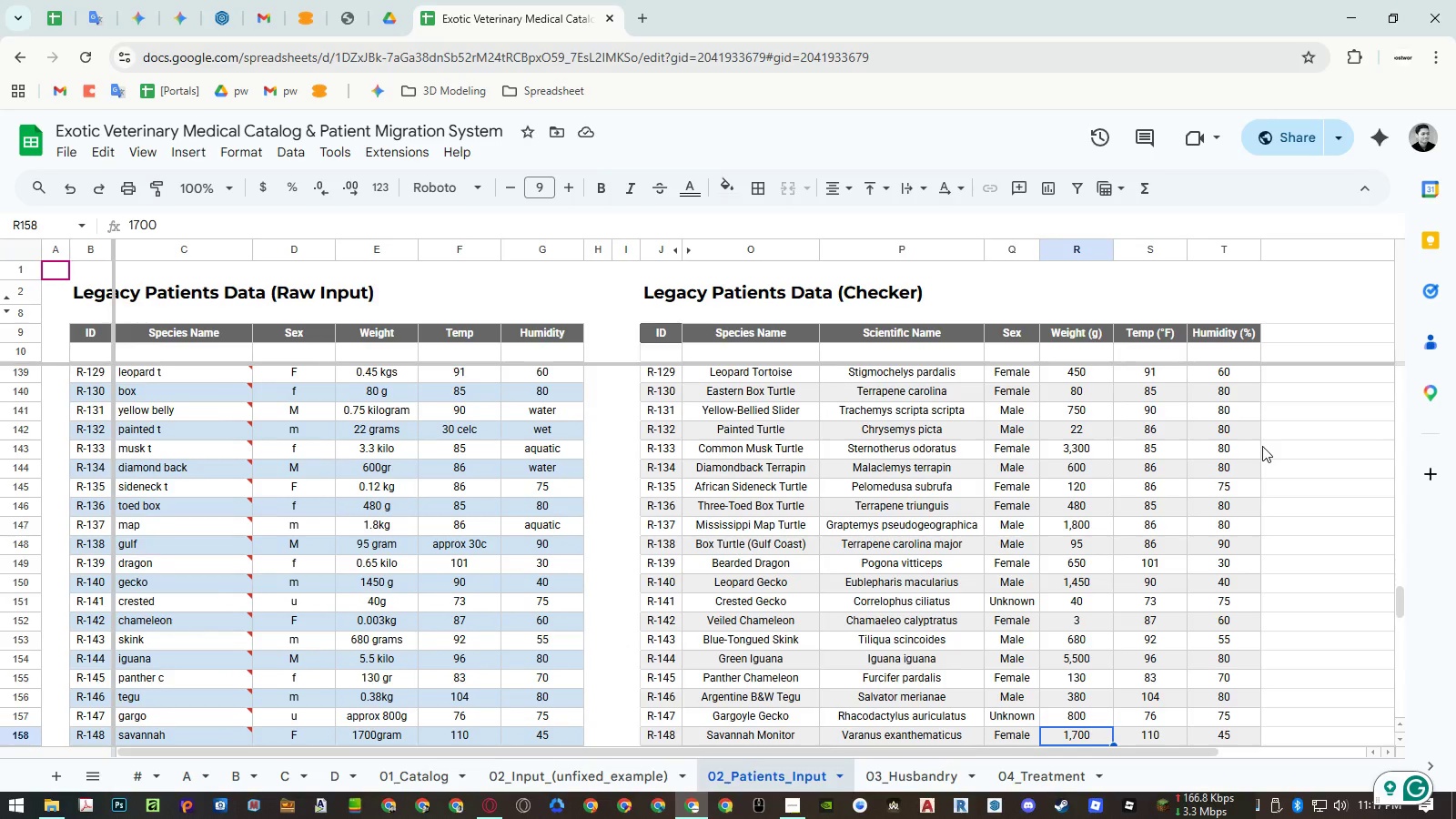 
key(ArrowDown)
 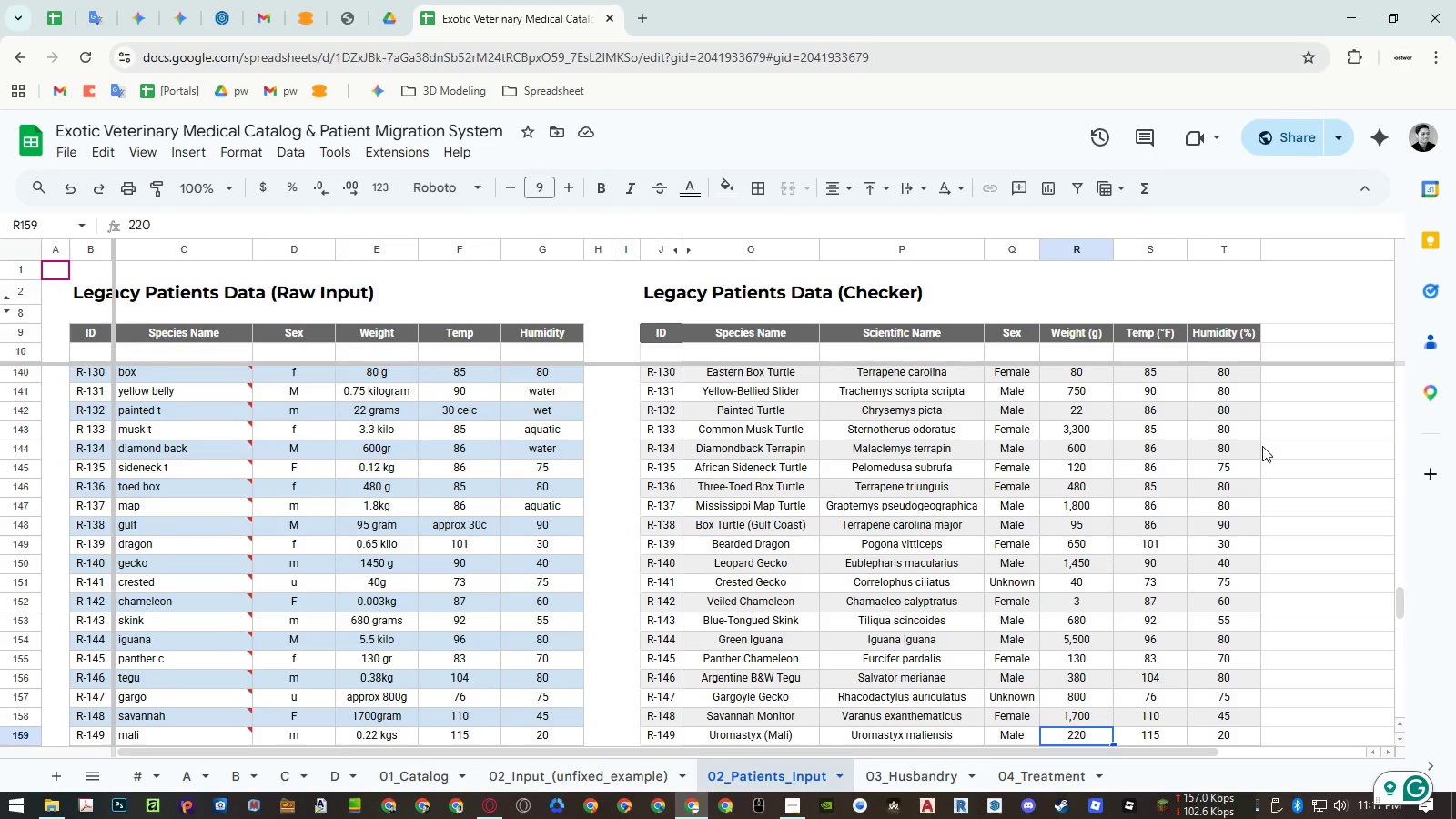 
key(ArrowDown)
 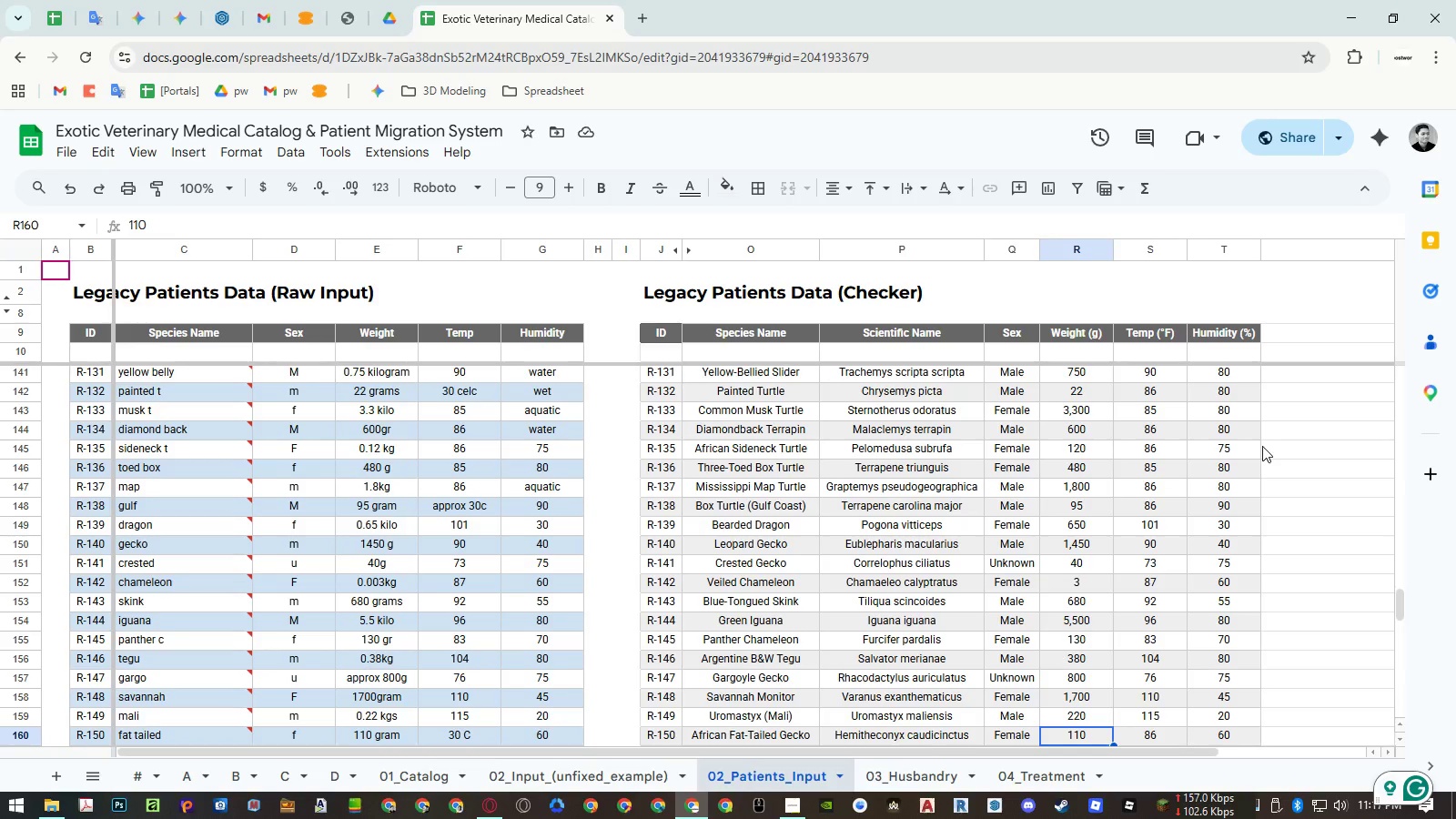 
key(ArrowDown)
 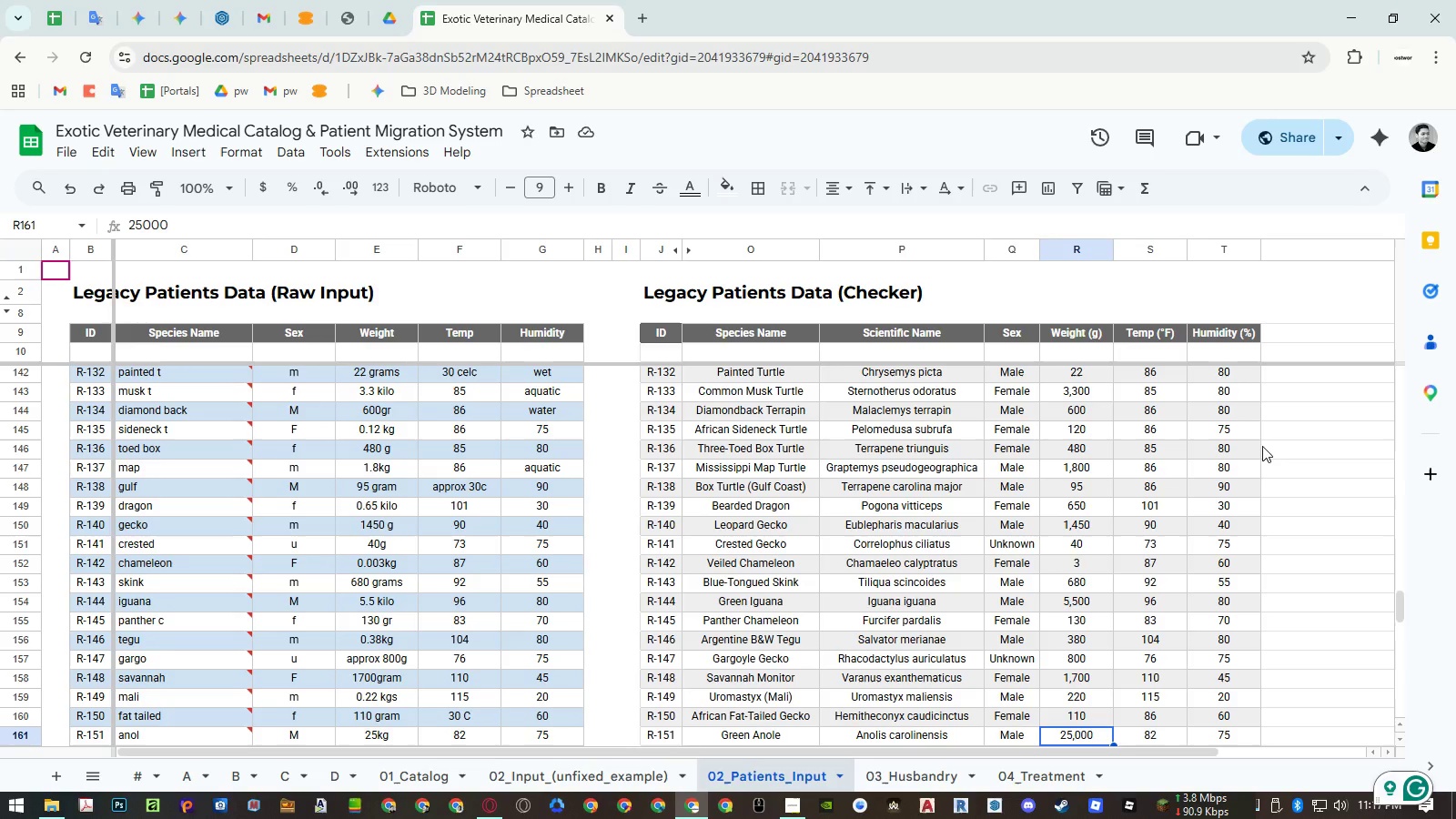 
key(ArrowDown)
 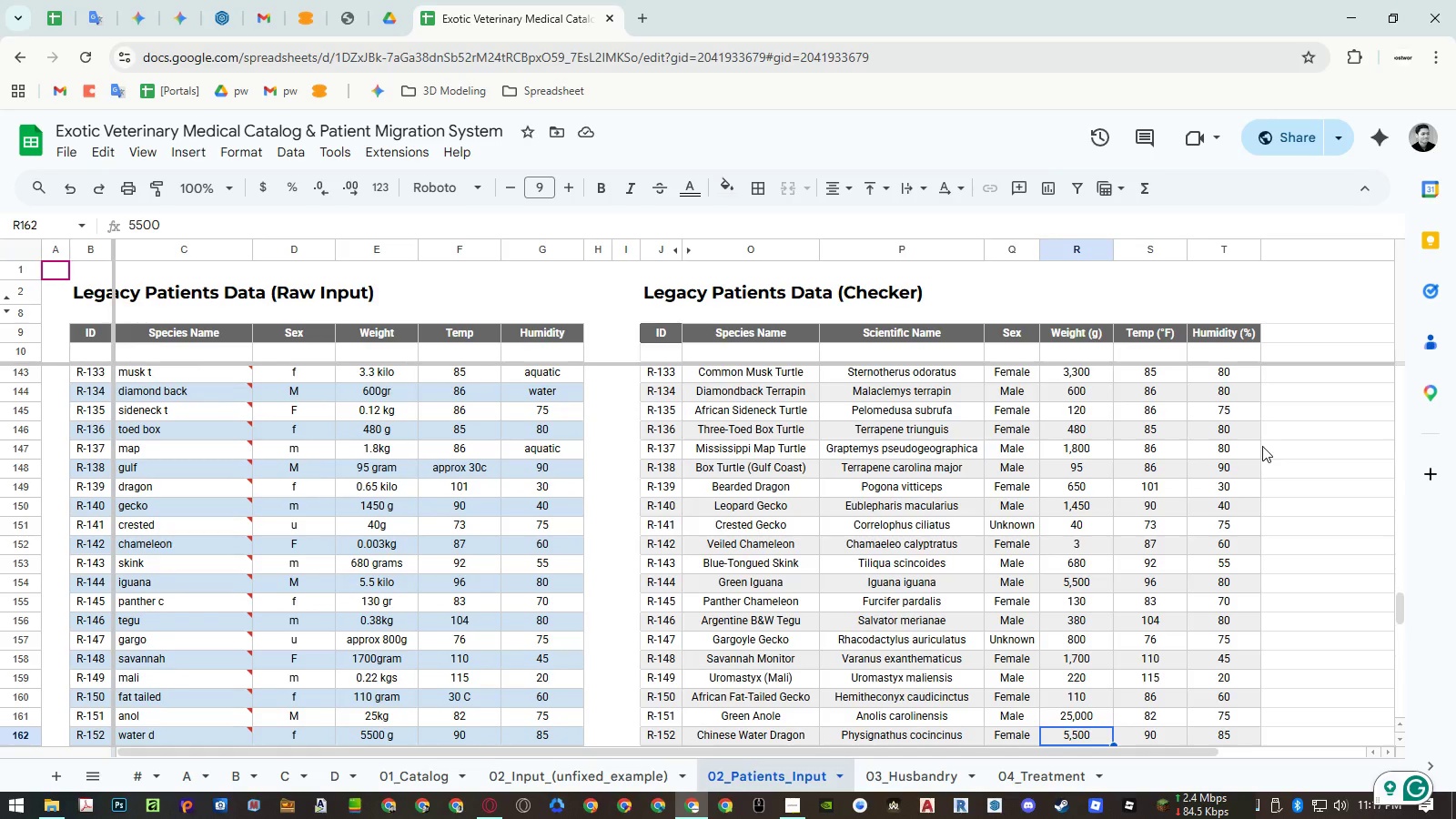 
key(ArrowDown)
 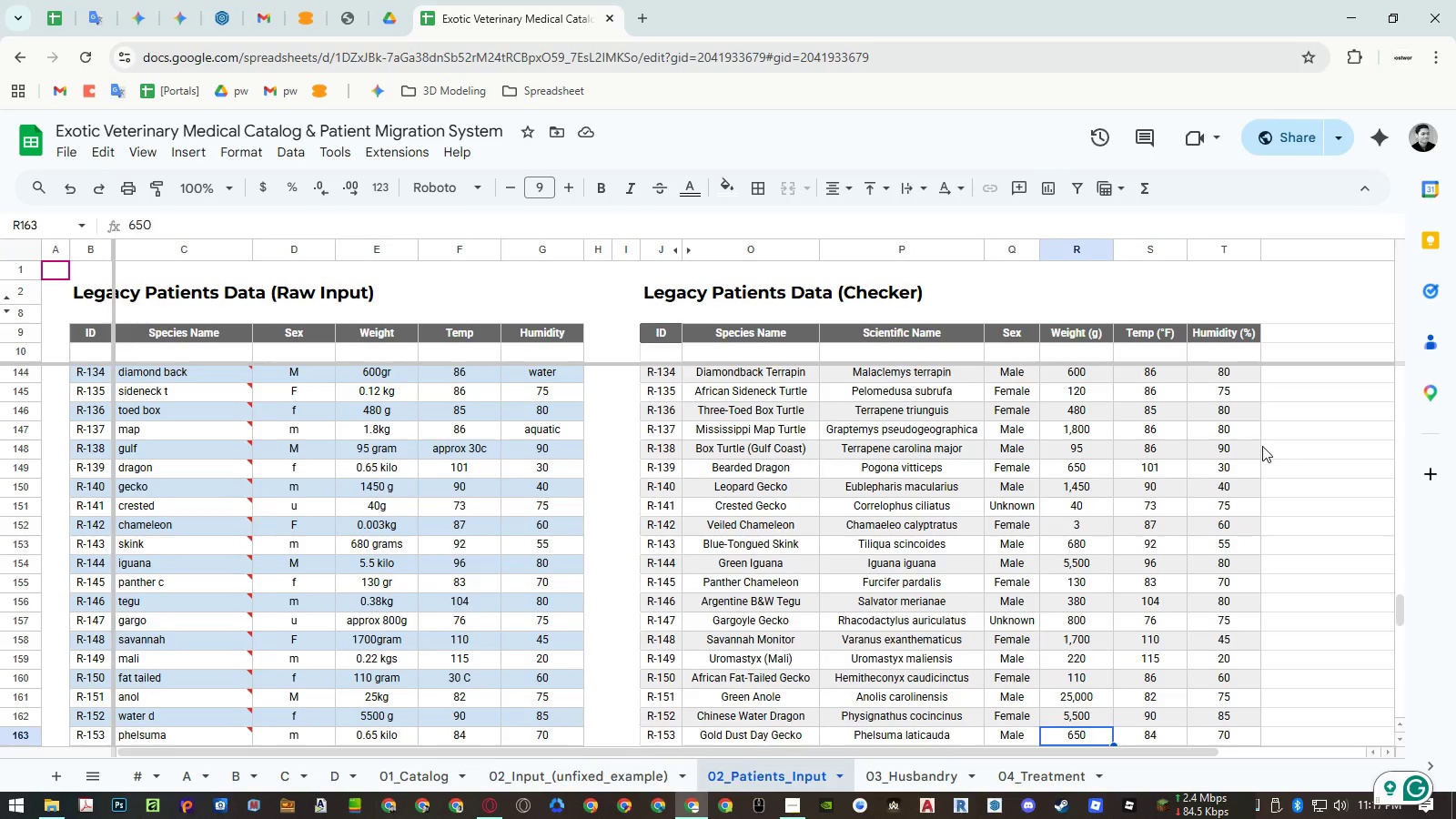 
key(ArrowDown)
 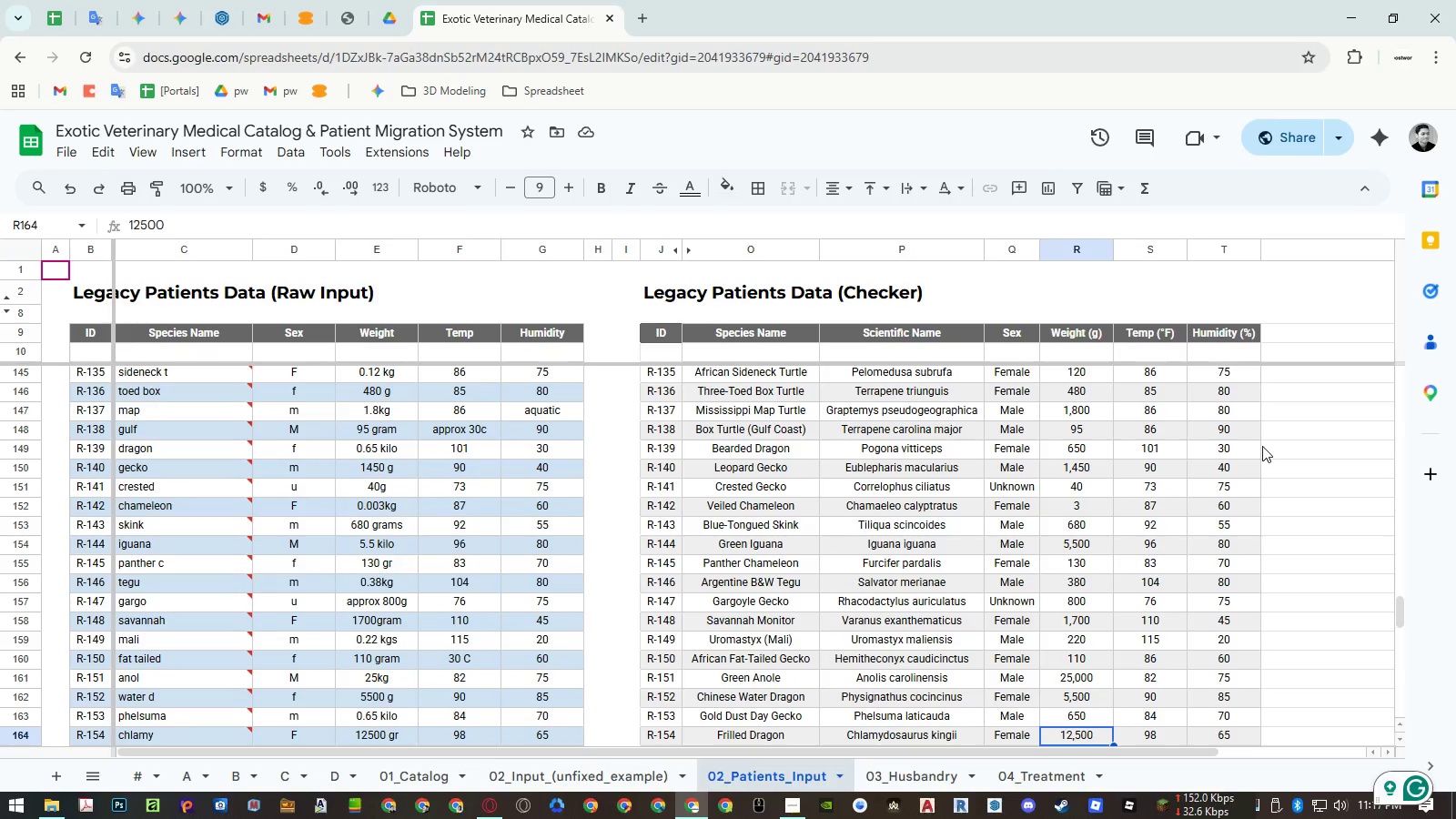 
key(ArrowDown)
 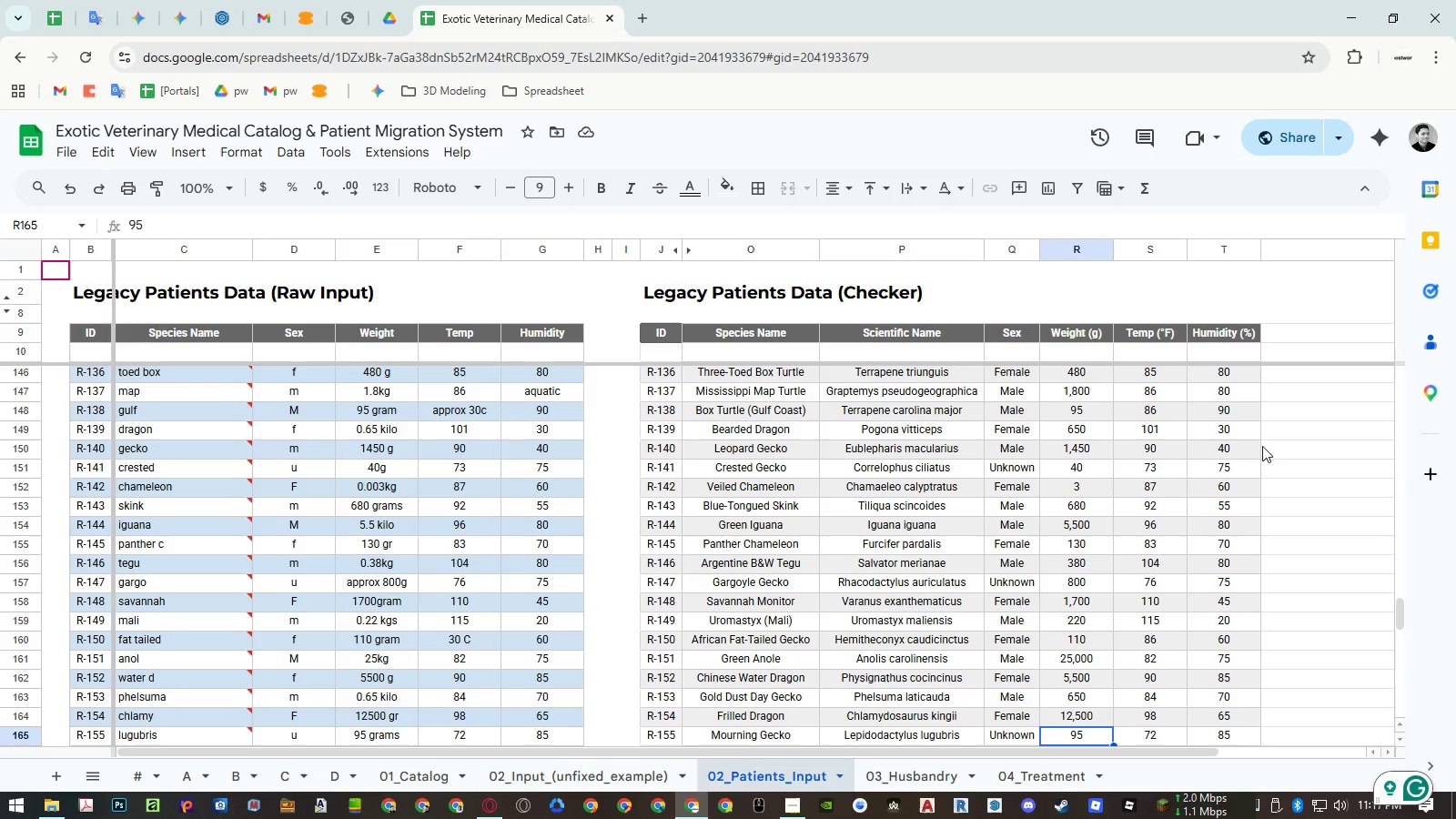 
key(ArrowDown)
 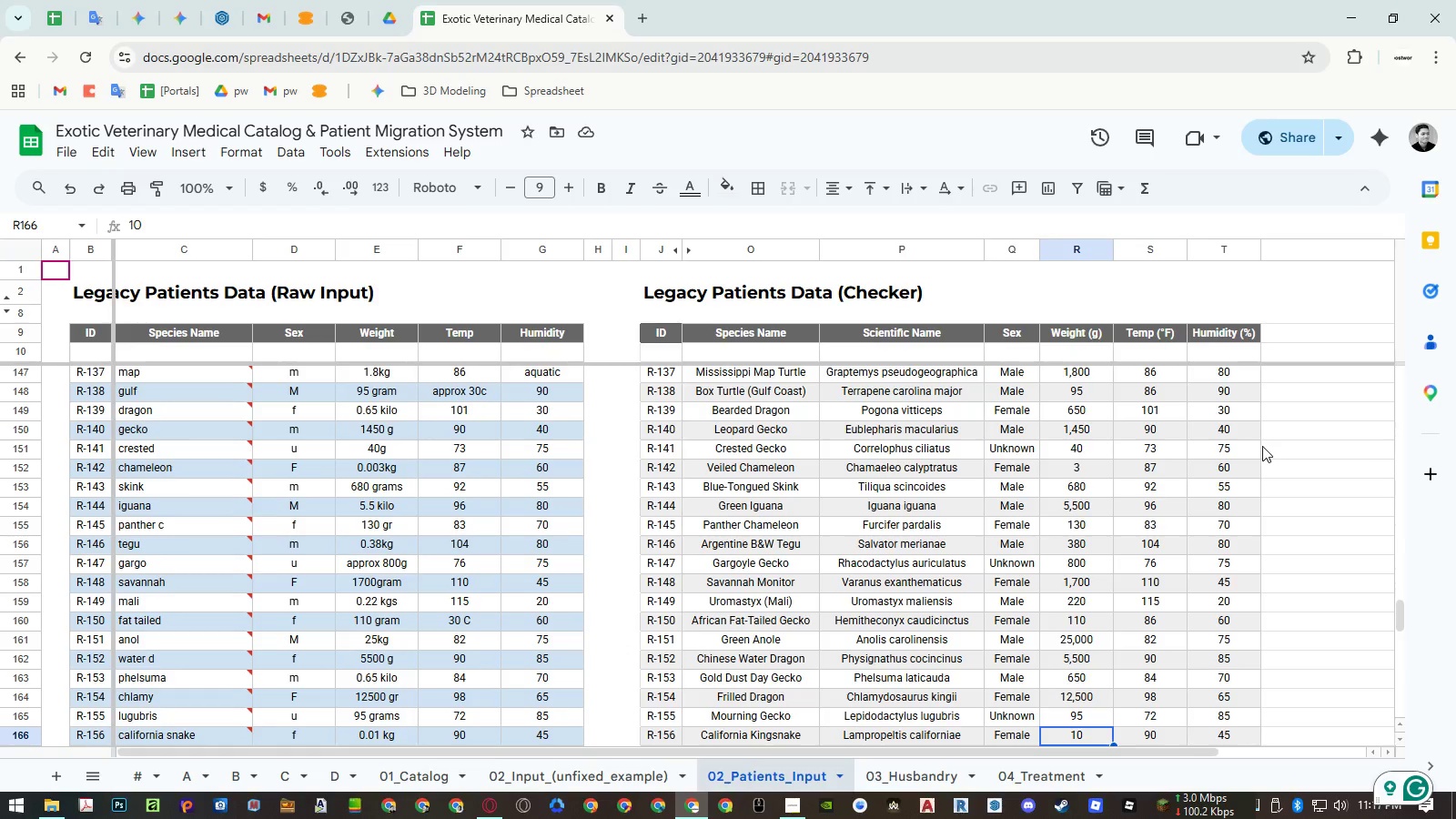 
key(ArrowDown)
 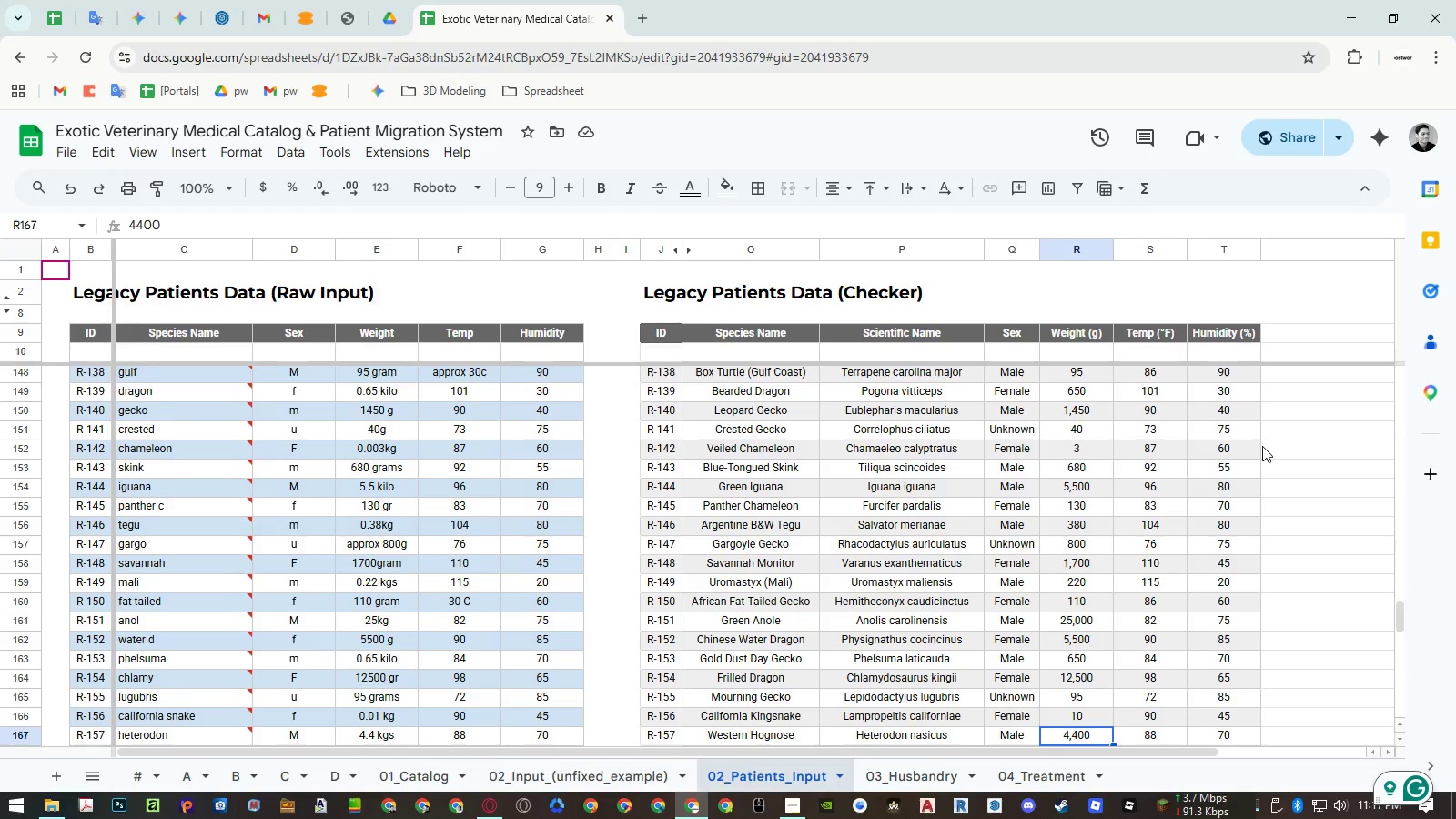 
key(ArrowDown)
 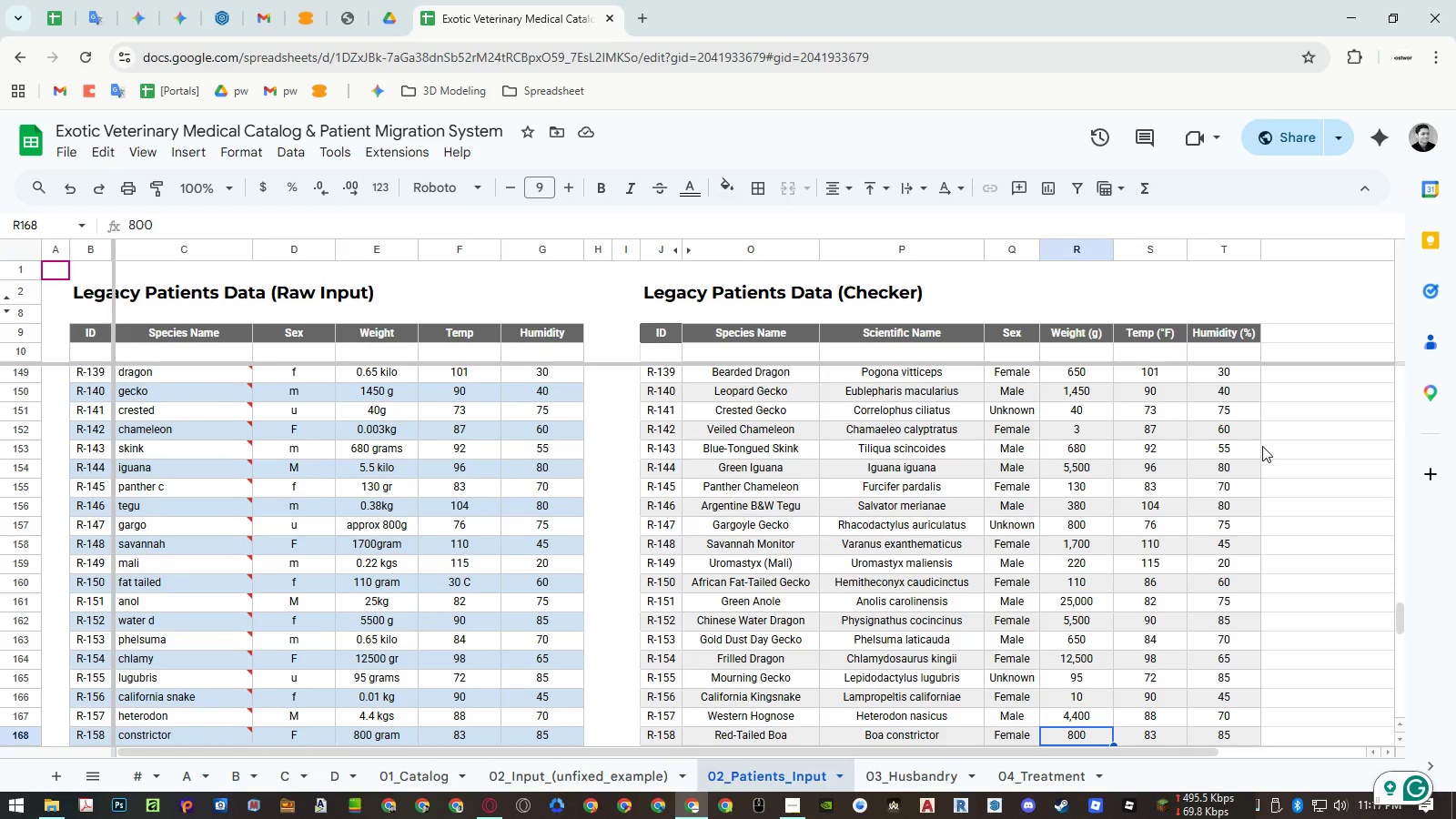 
key(ArrowDown)
 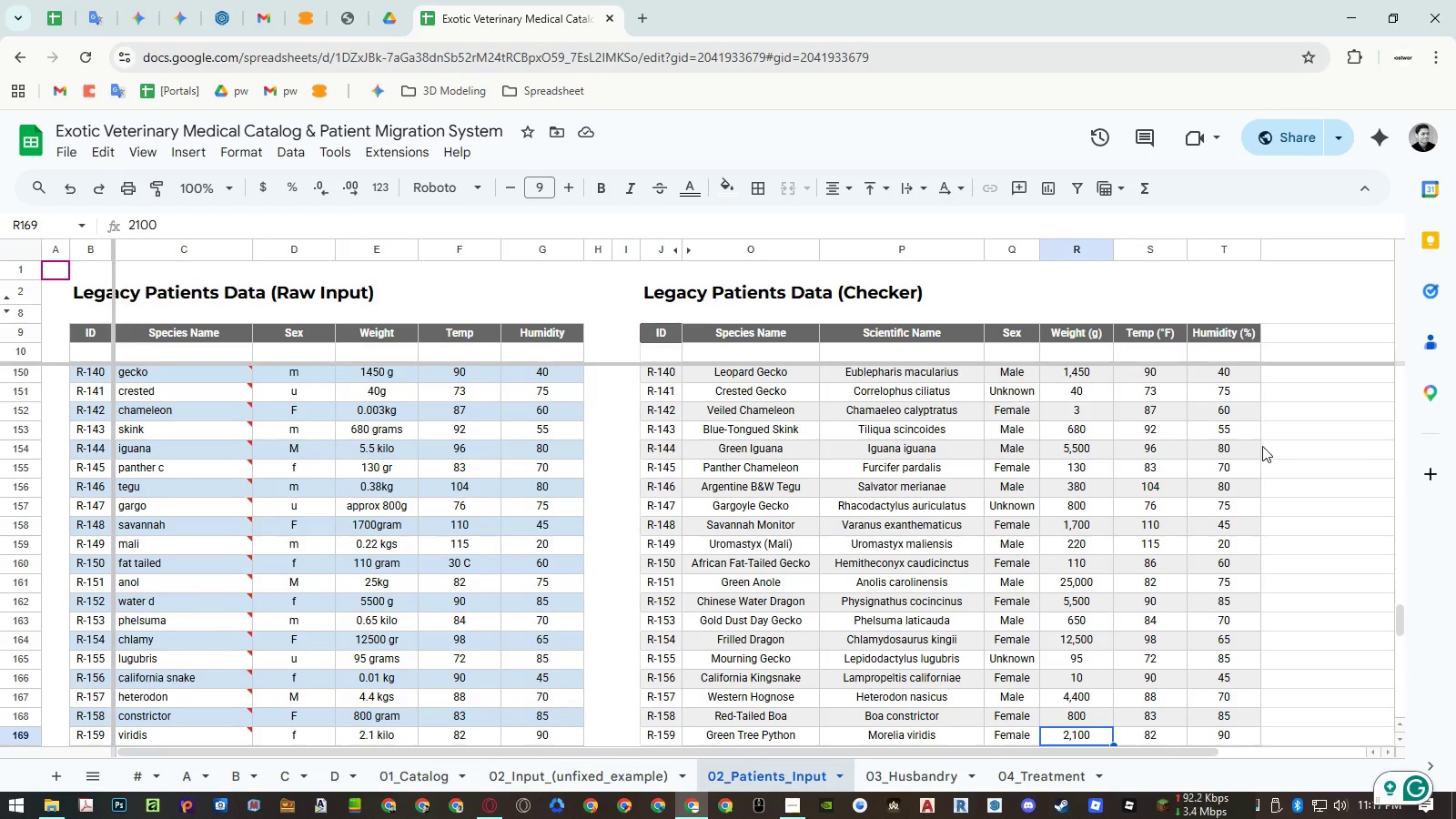 
key(ArrowDown)
 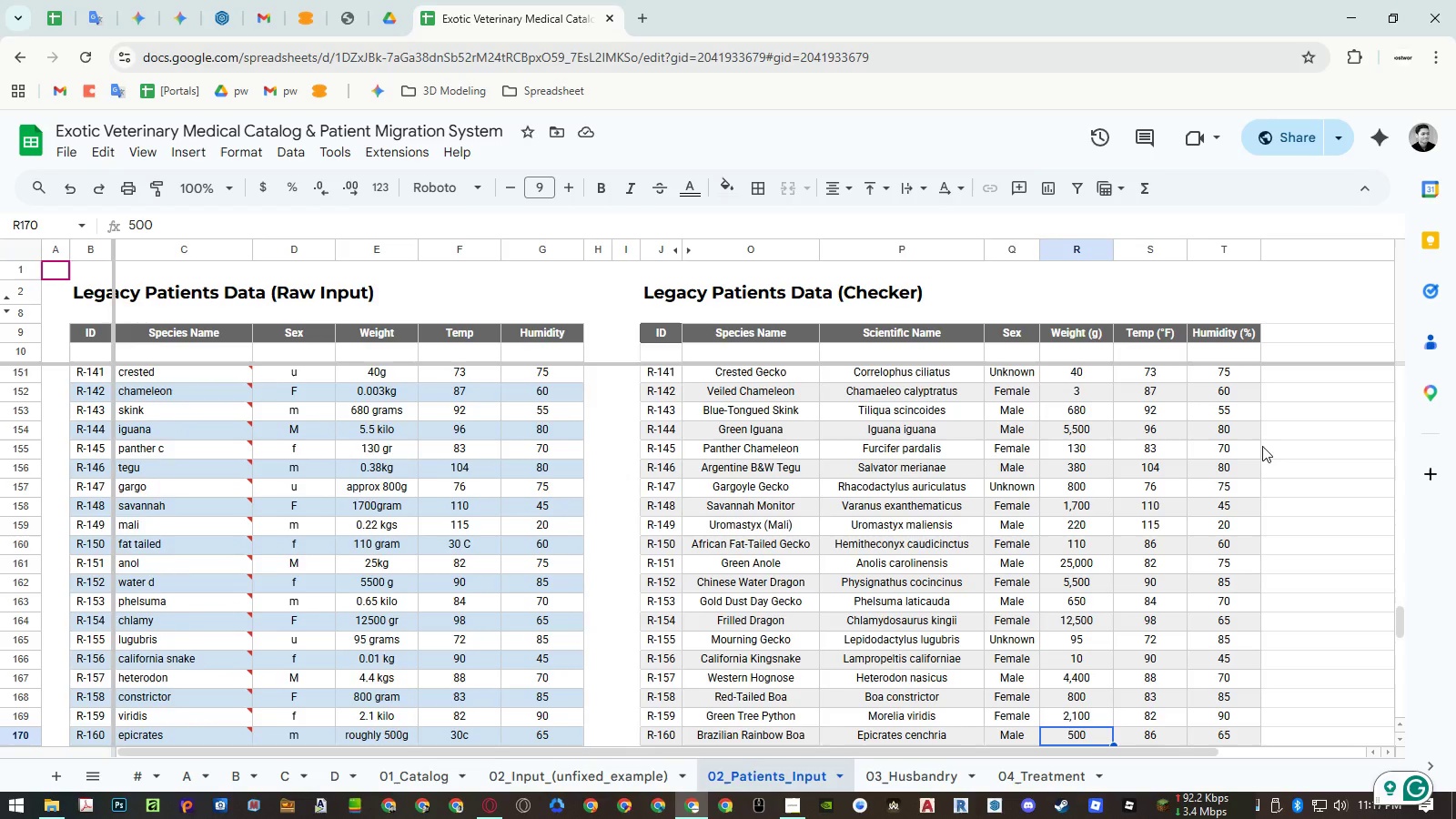 
key(ArrowDown)
 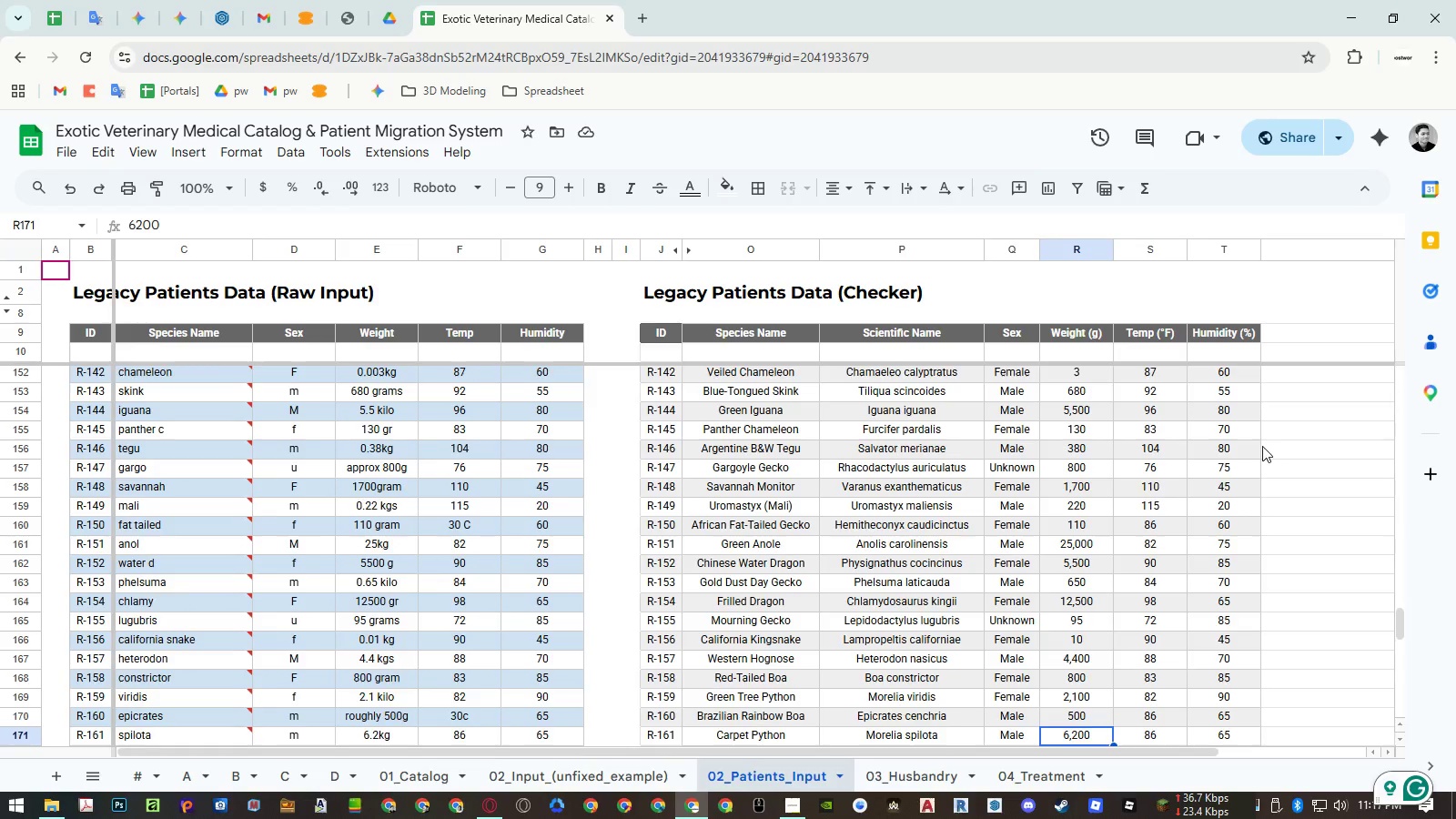 
key(ArrowDown)
 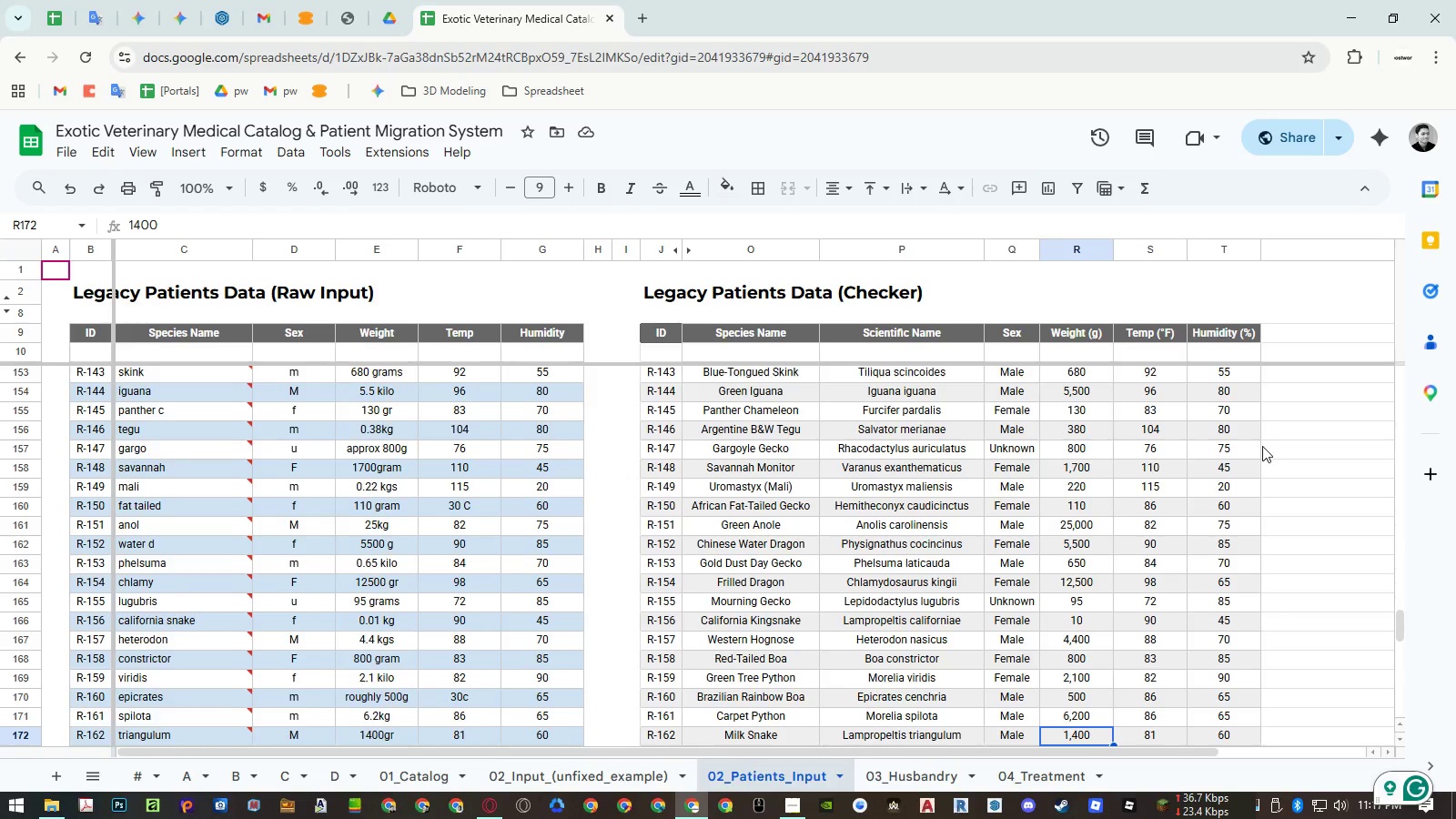 
key(ArrowDown)
 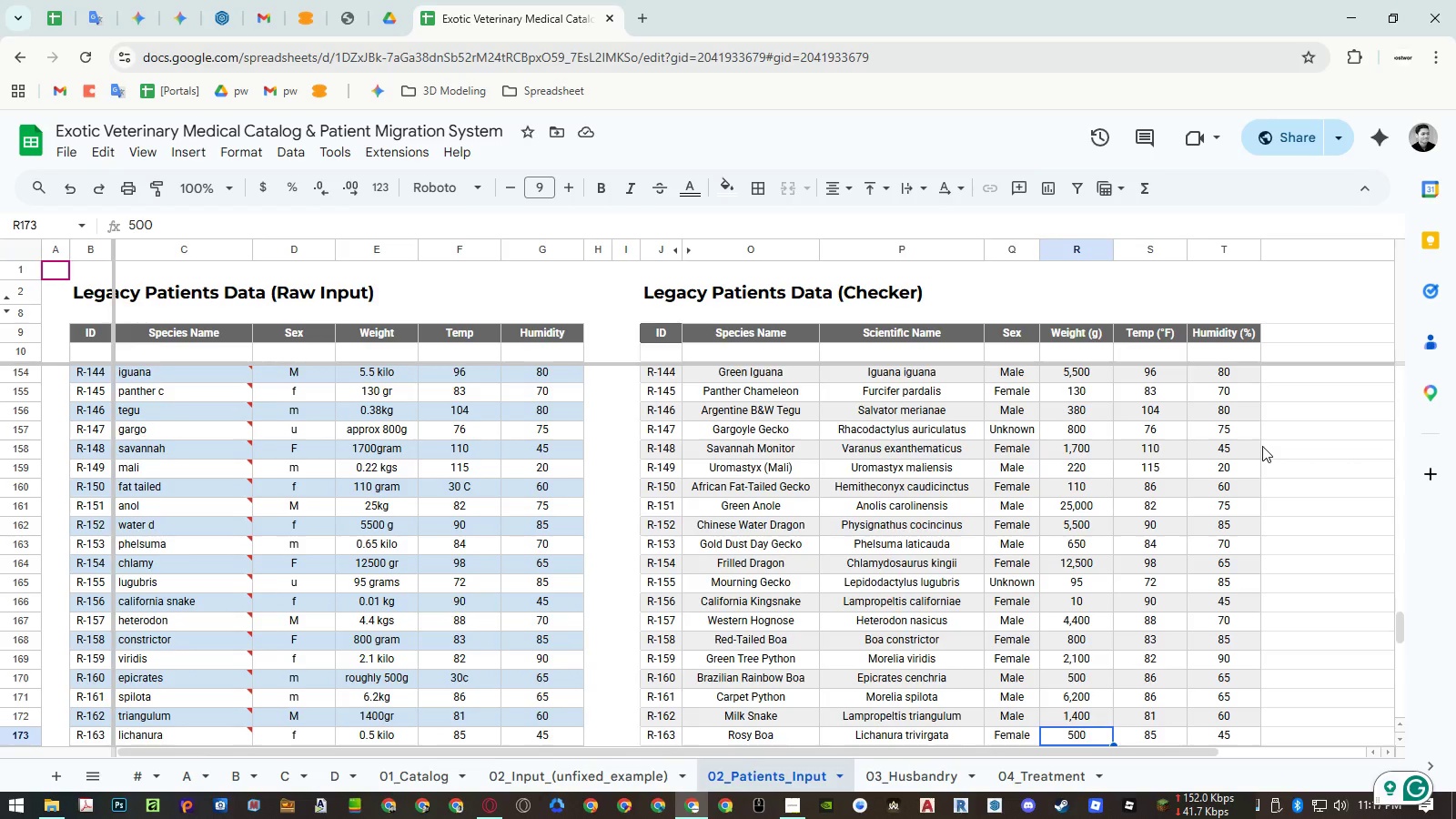 
key(ArrowDown)
 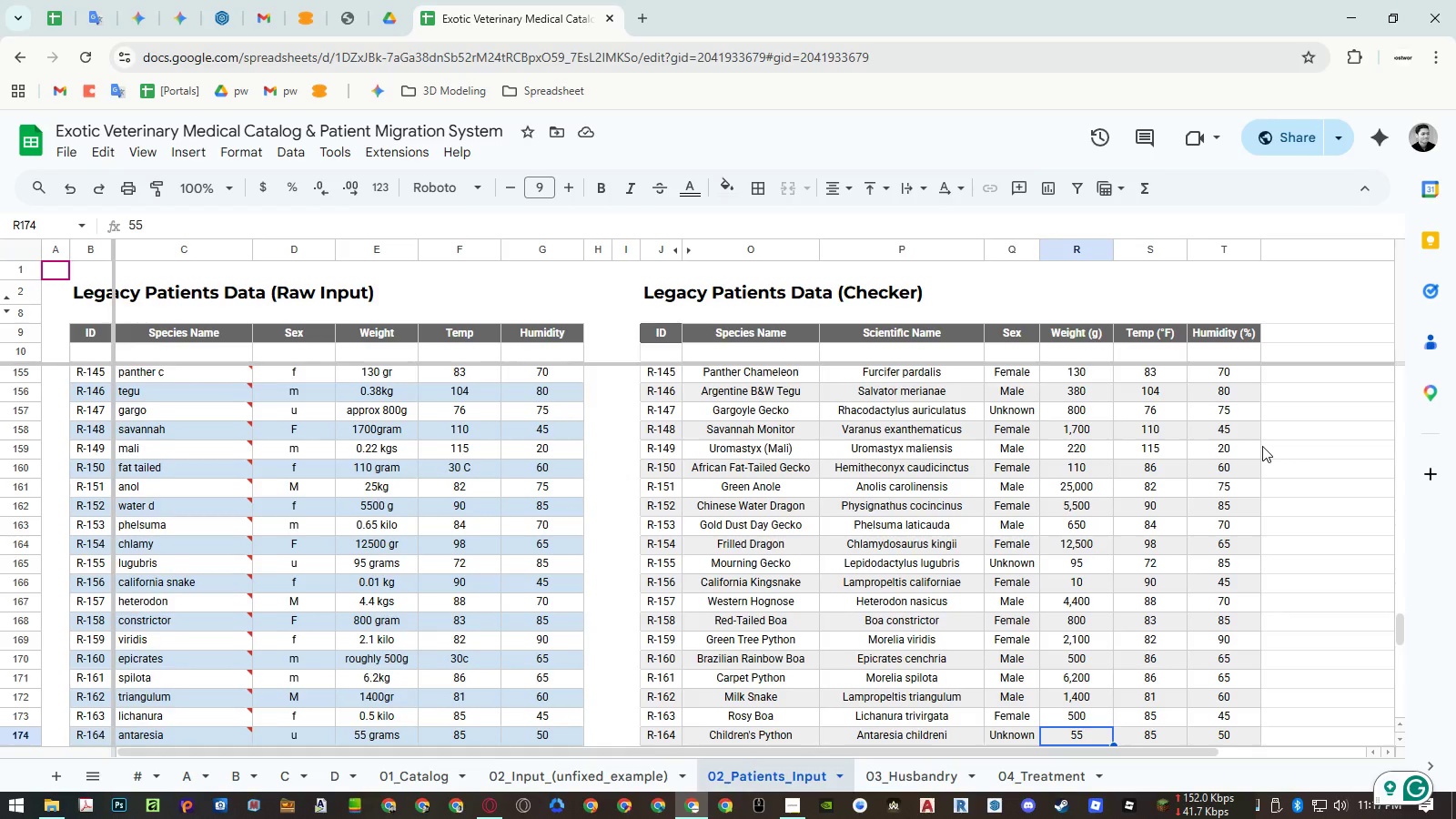 
key(ArrowDown)
 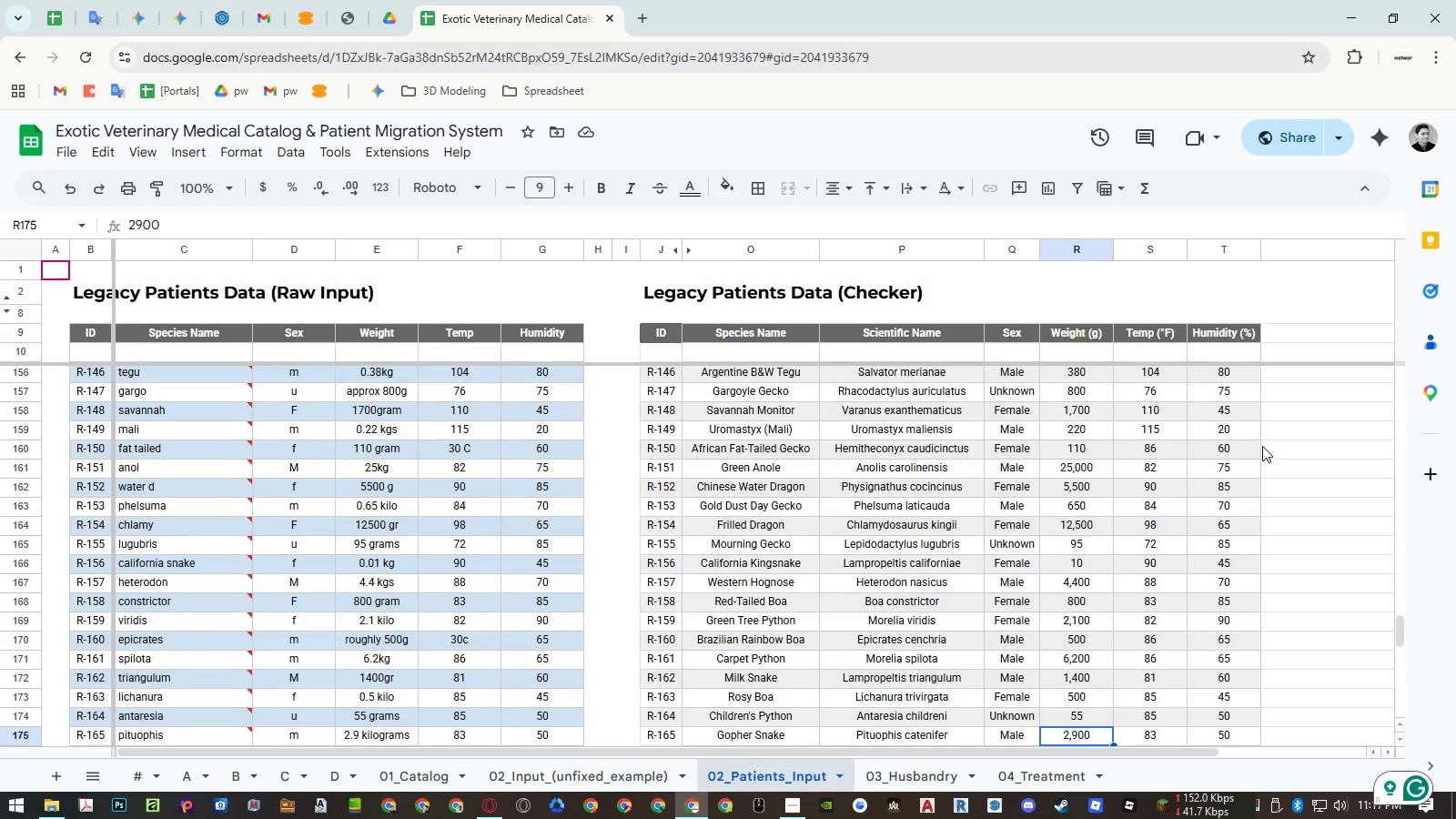 
key(ArrowDown)
 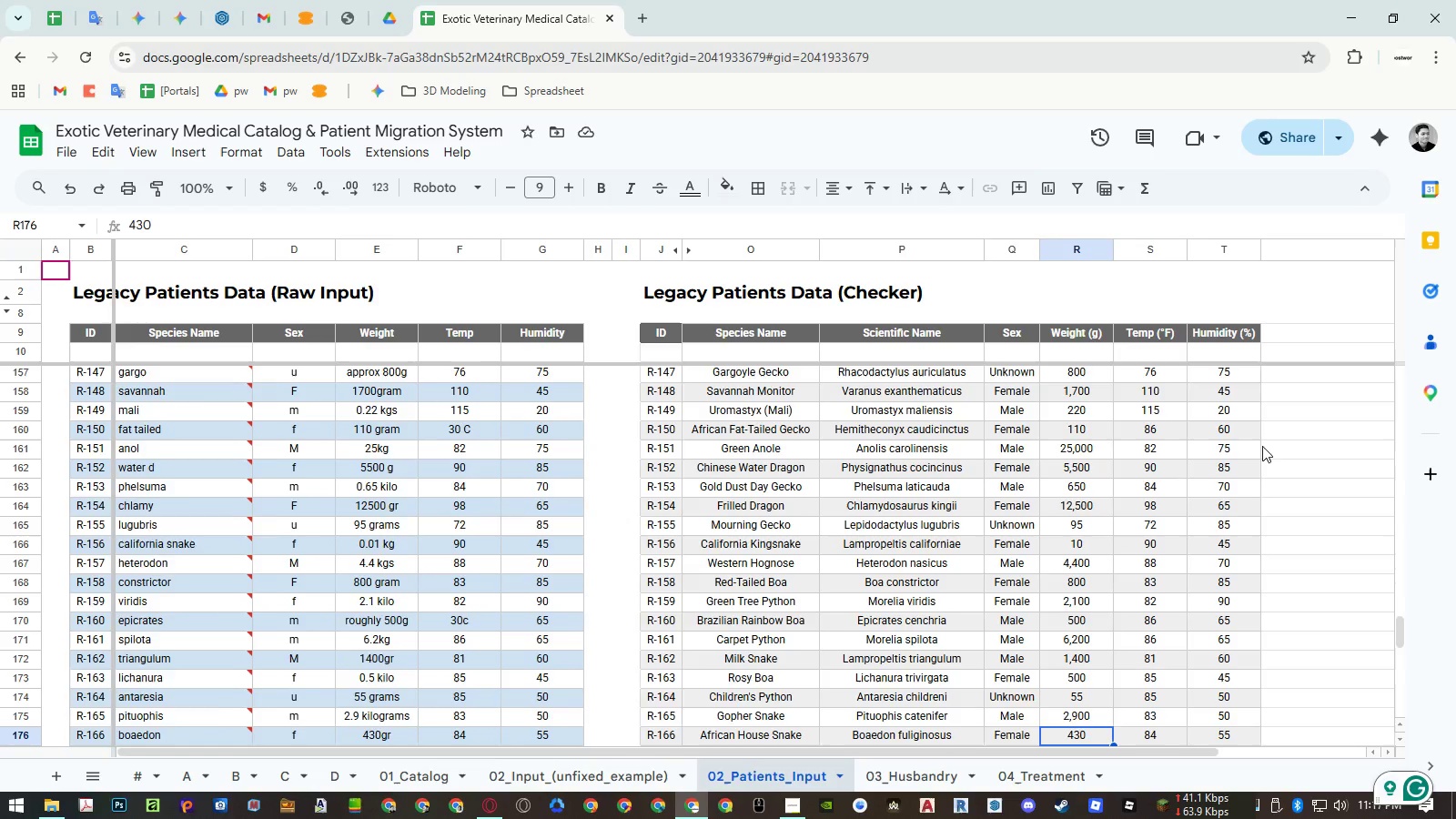 
key(ArrowDown)
 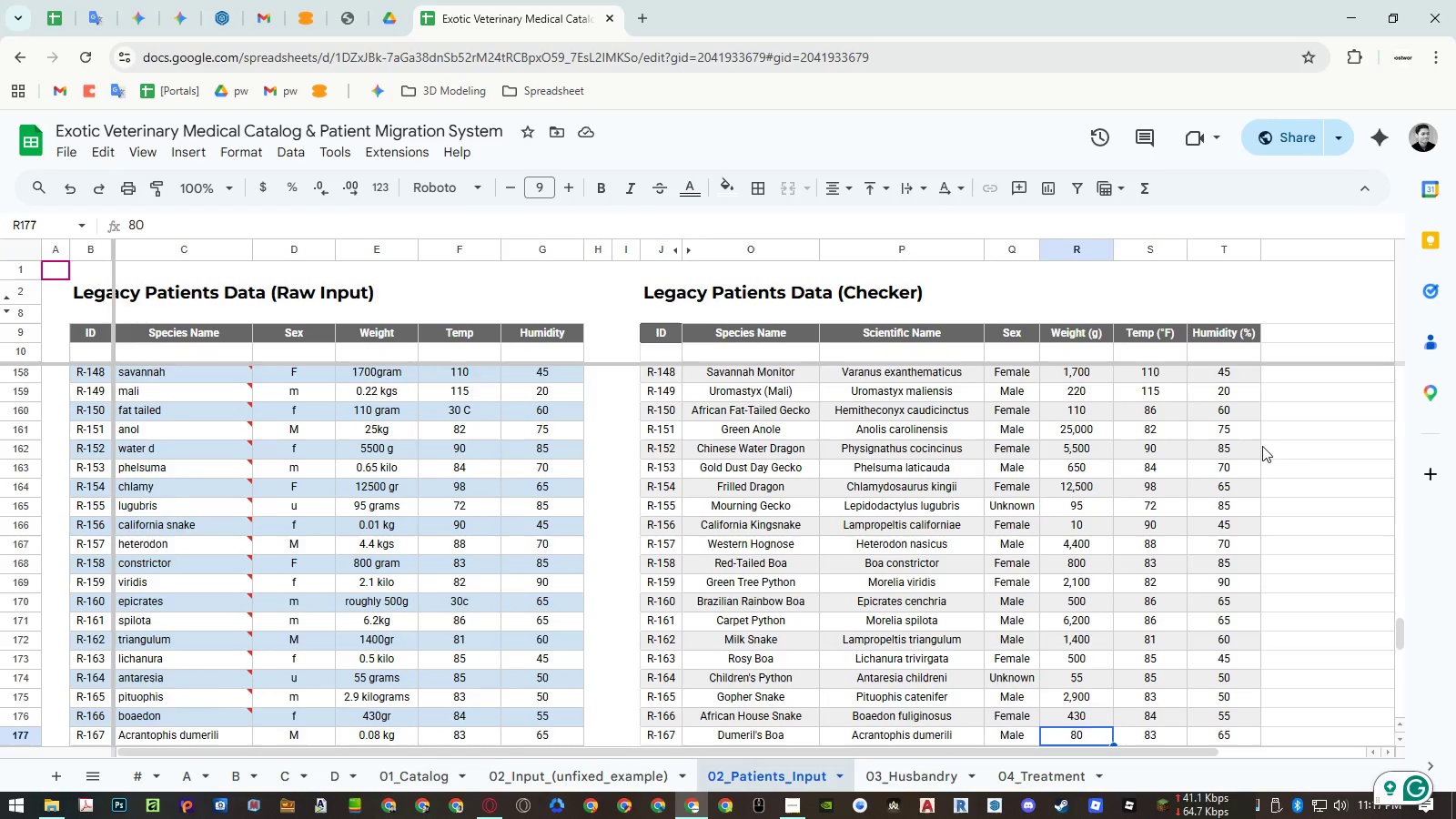 
key(ArrowDown)
 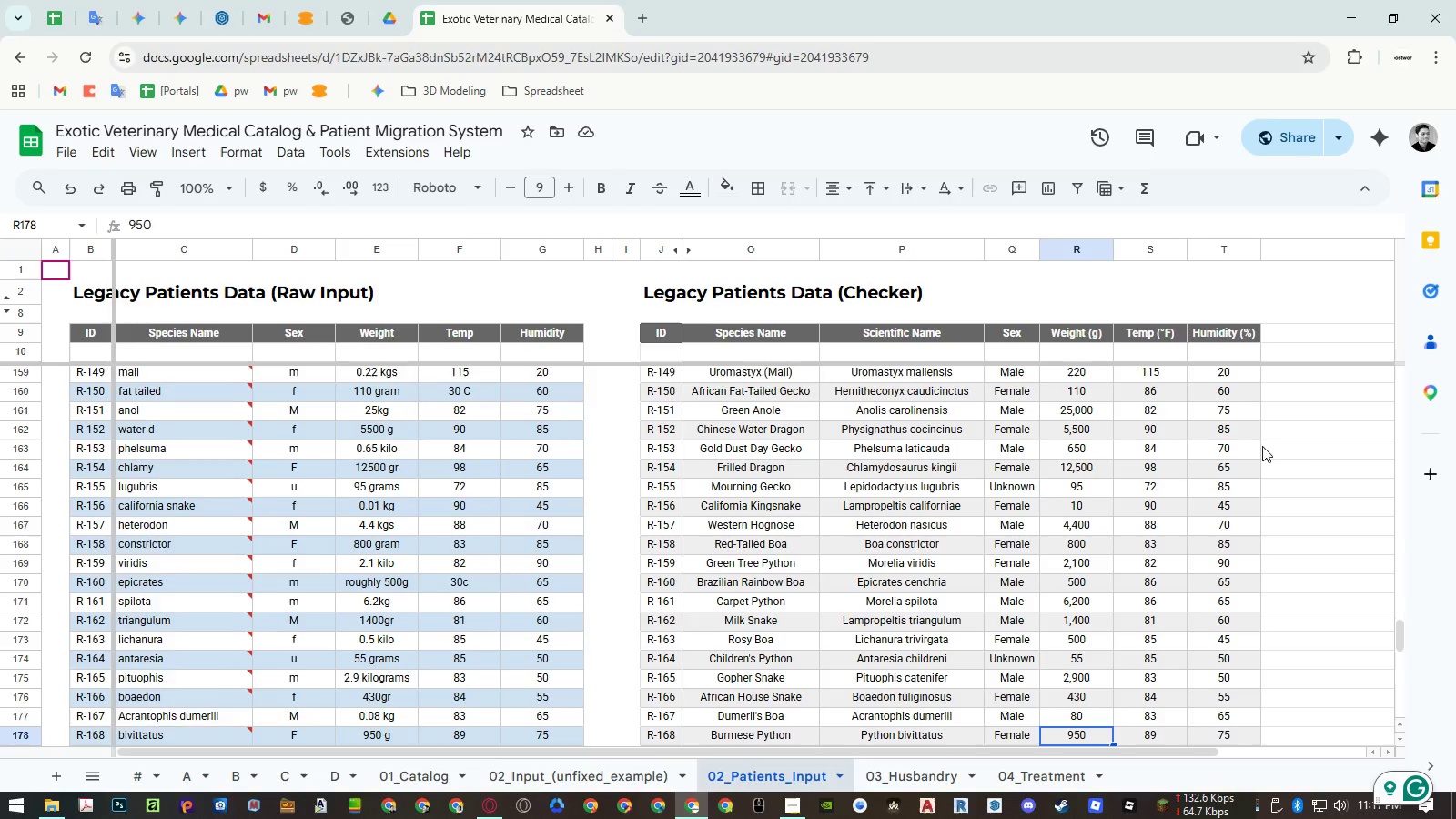 
key(ArrowDown)
 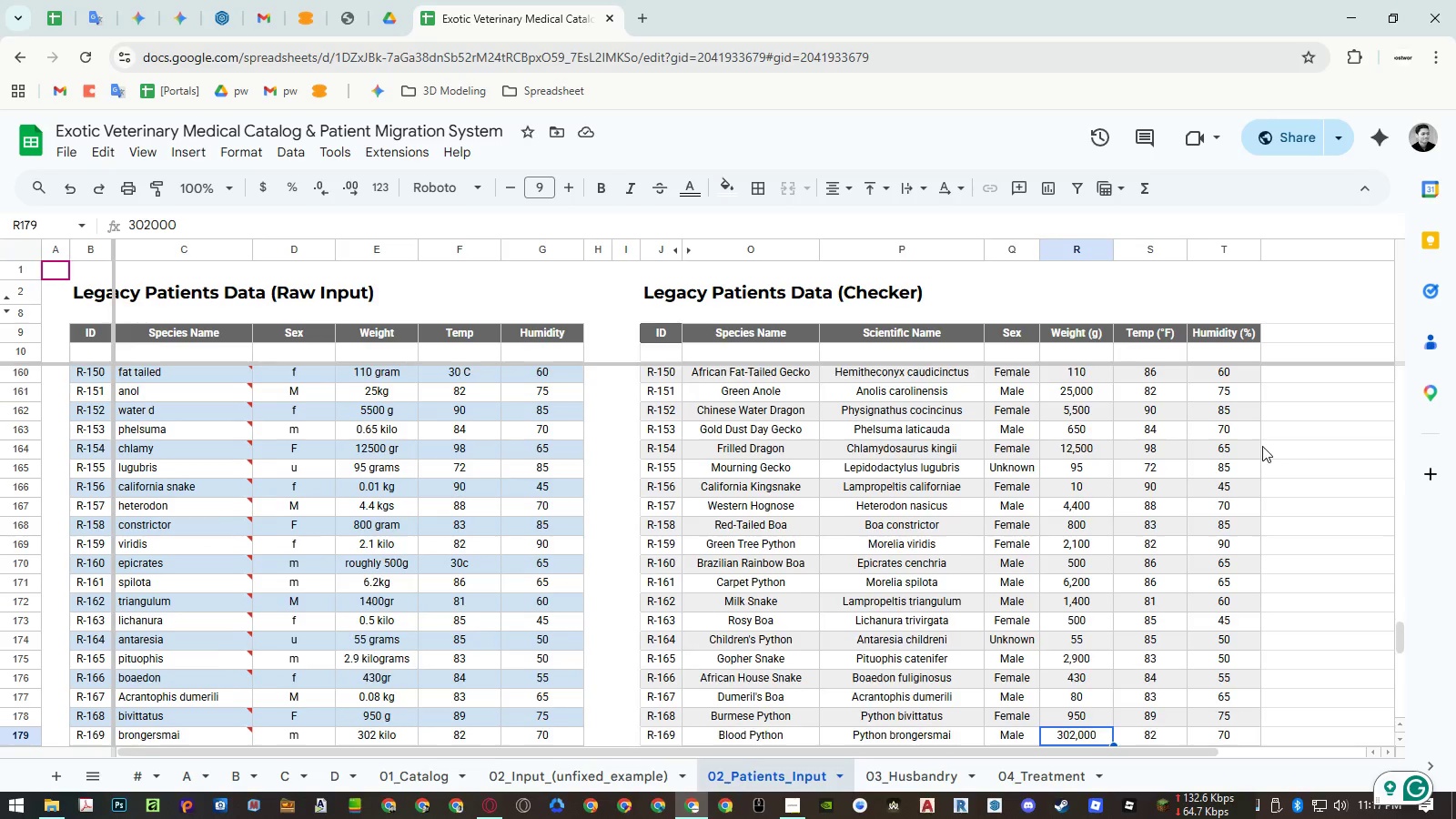 
key(ArrowDown)
 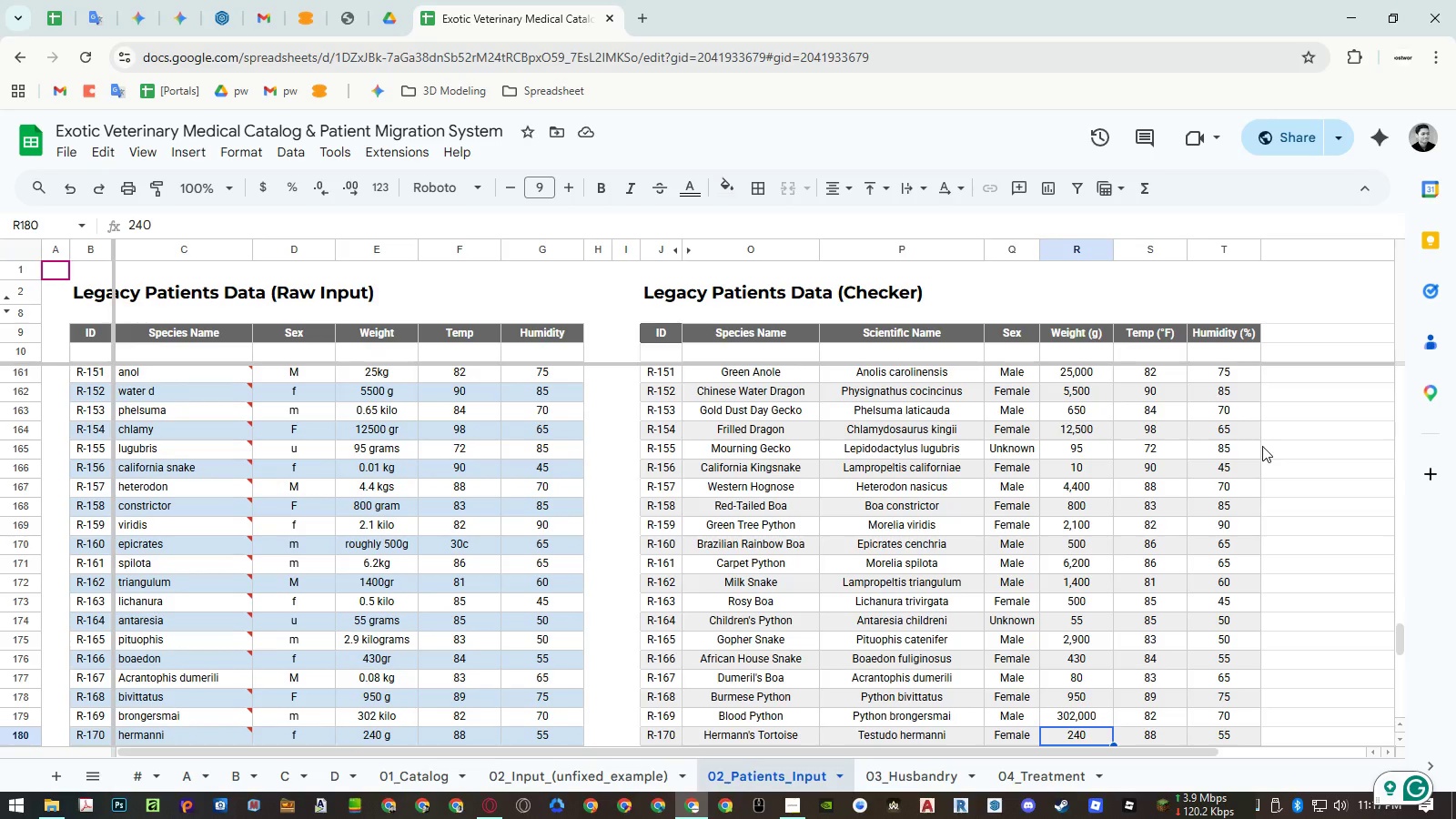 
wait(9.22)
 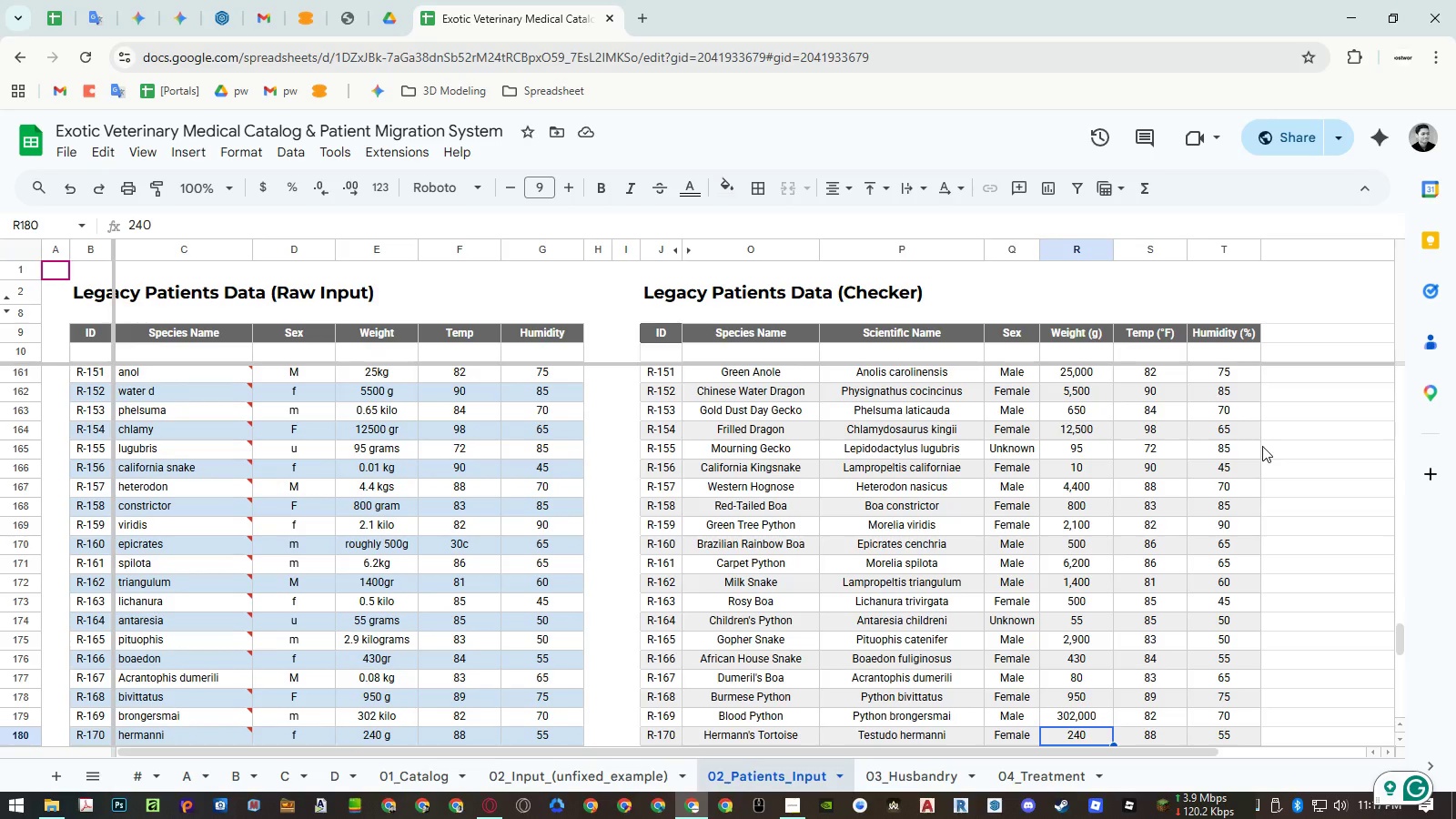 
key(ArrowDown)
 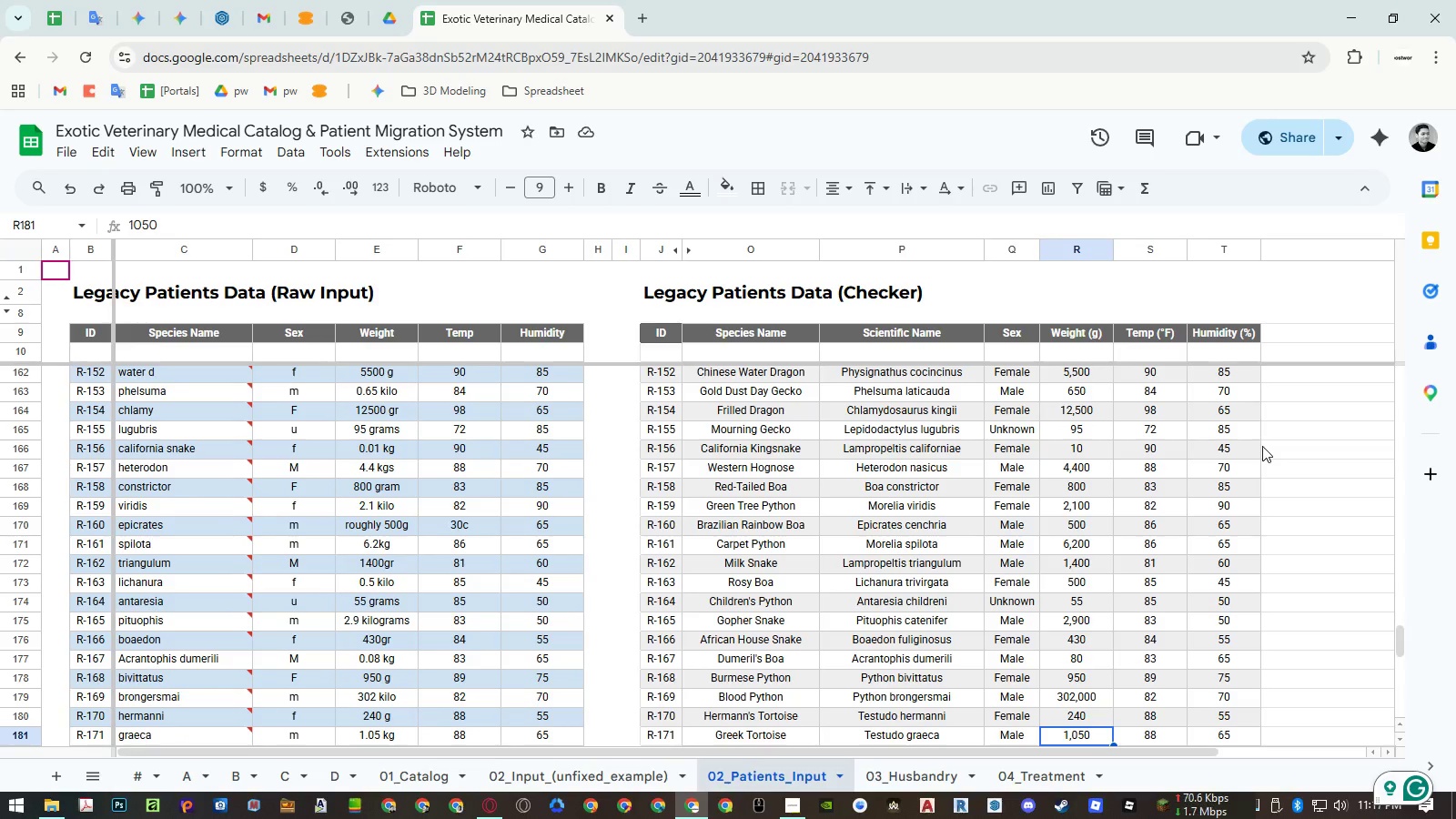 
key(ArrowDown)
 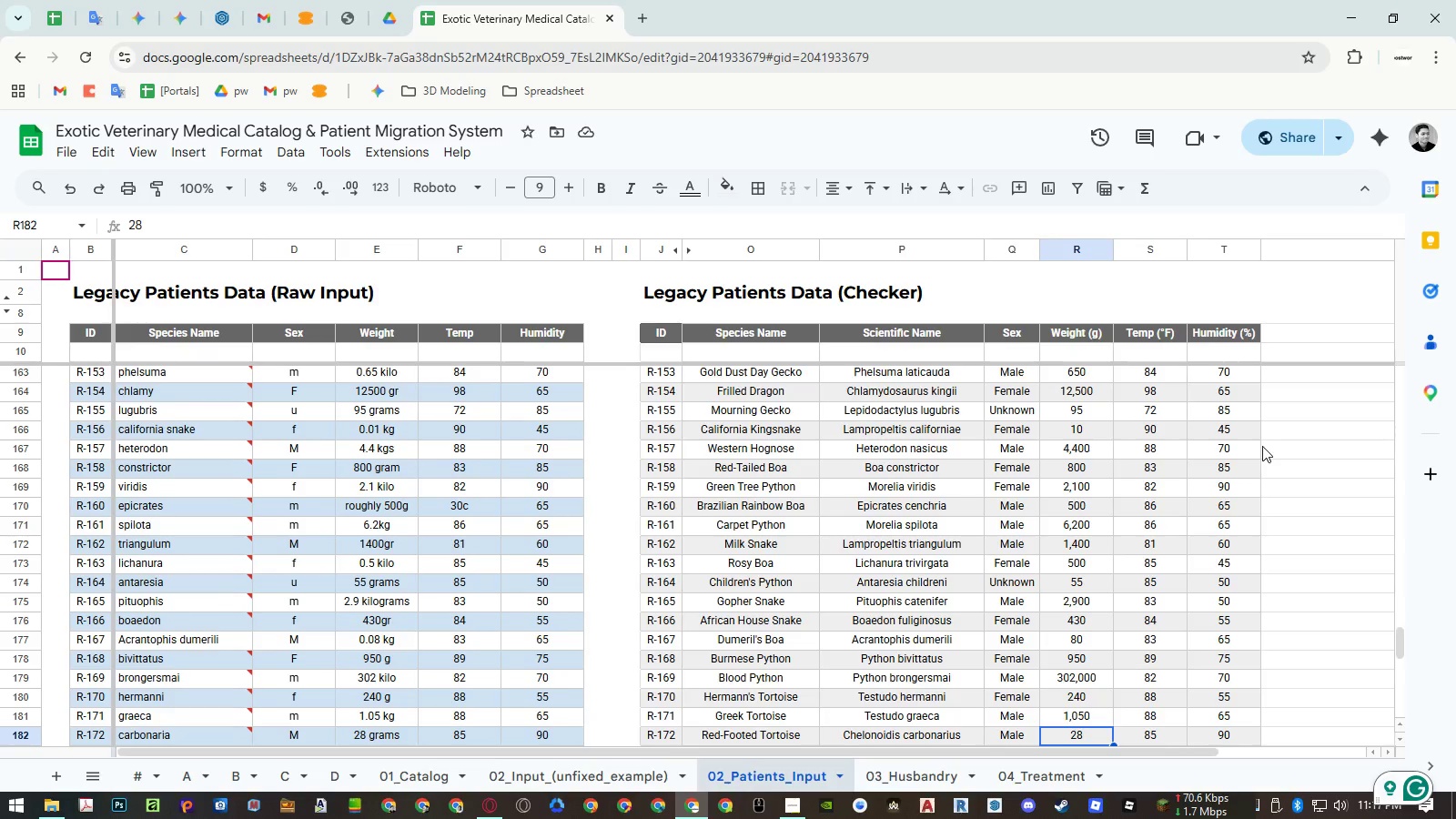 
key(ArrowDown)
 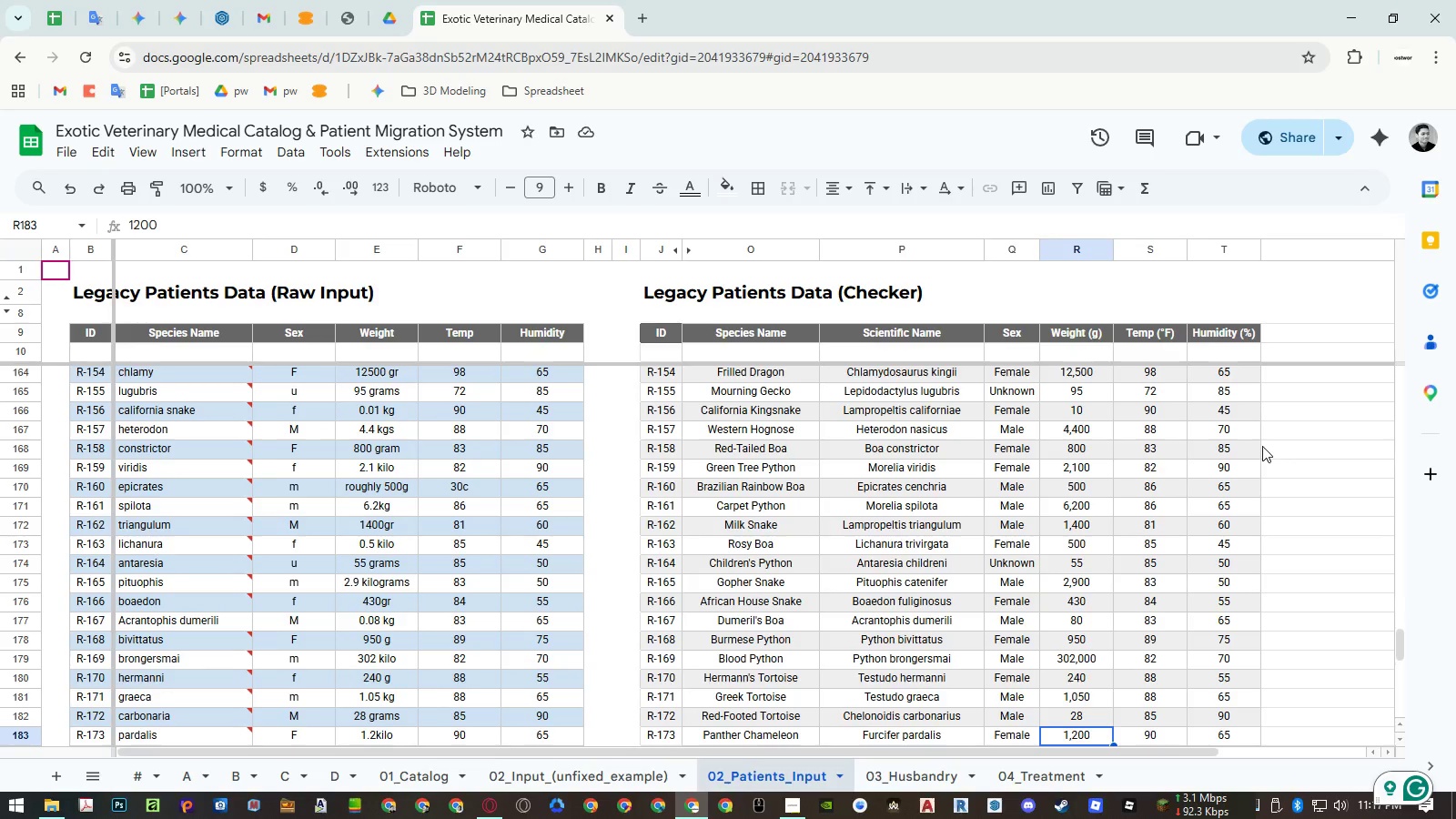 
key(ArrowDown)
 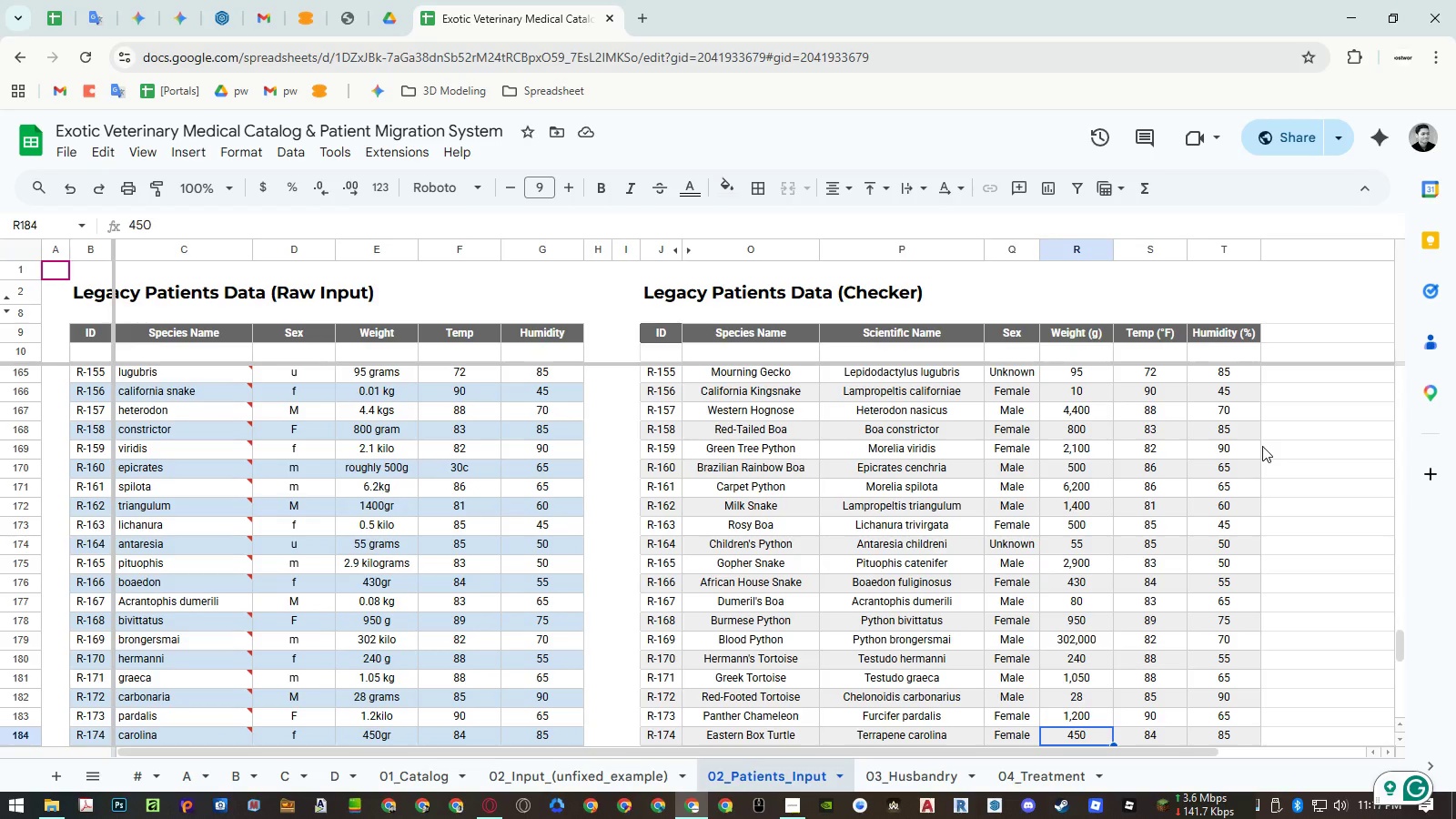 
key(ArrowDown)
 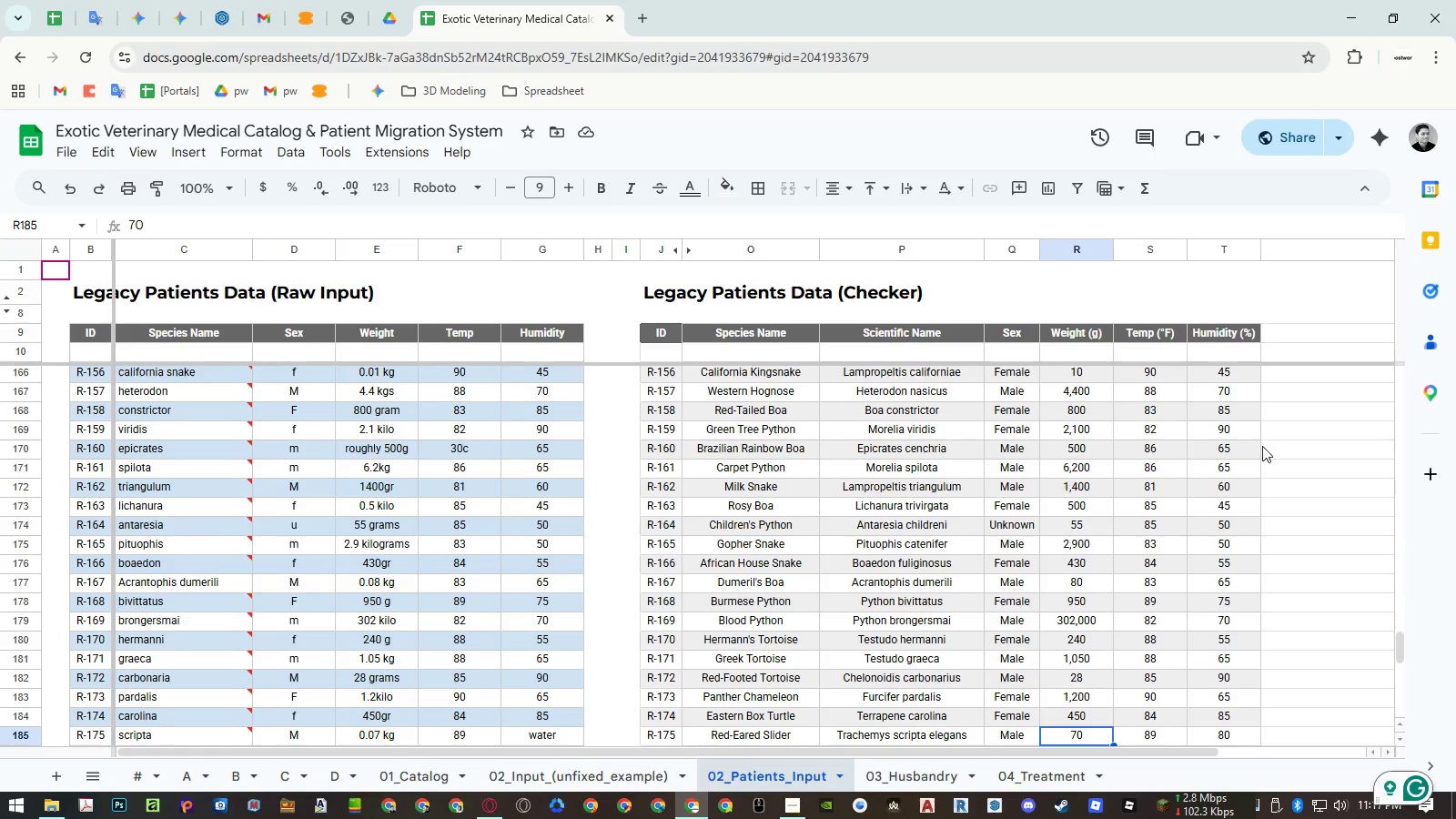 
key(ArrowDown)
 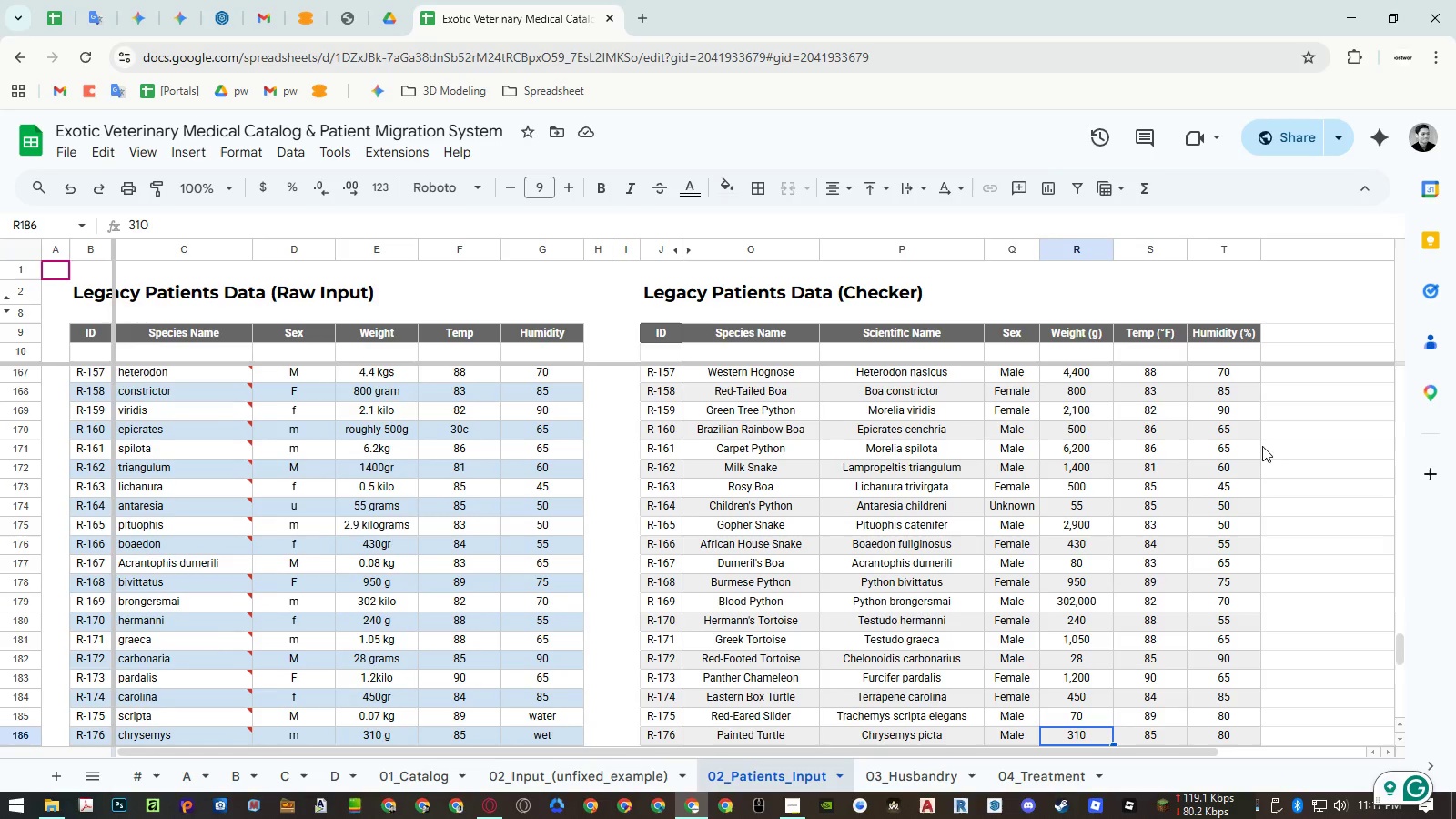 
key(ArrowDown)
 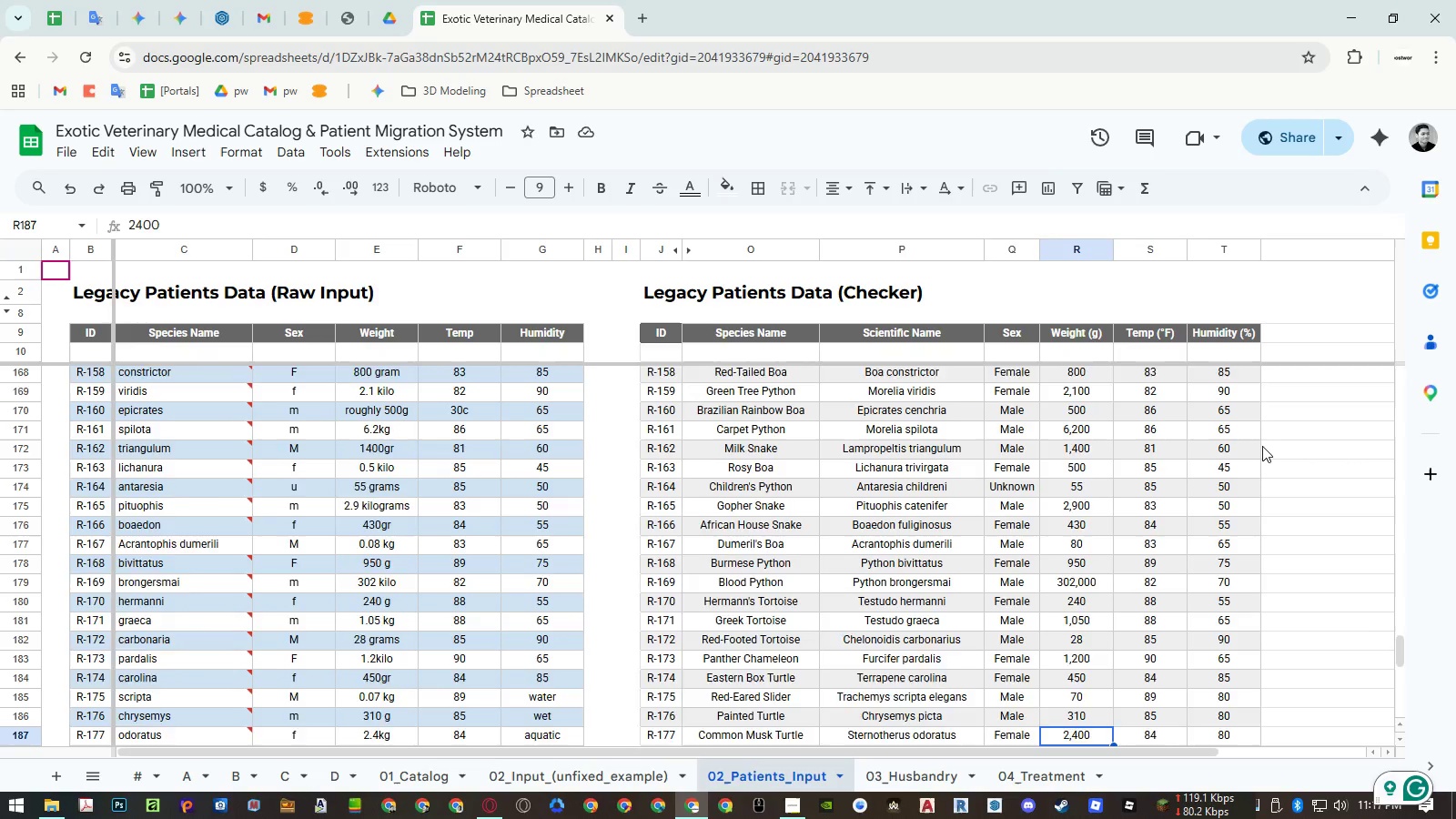 
key(ArrowDown)
 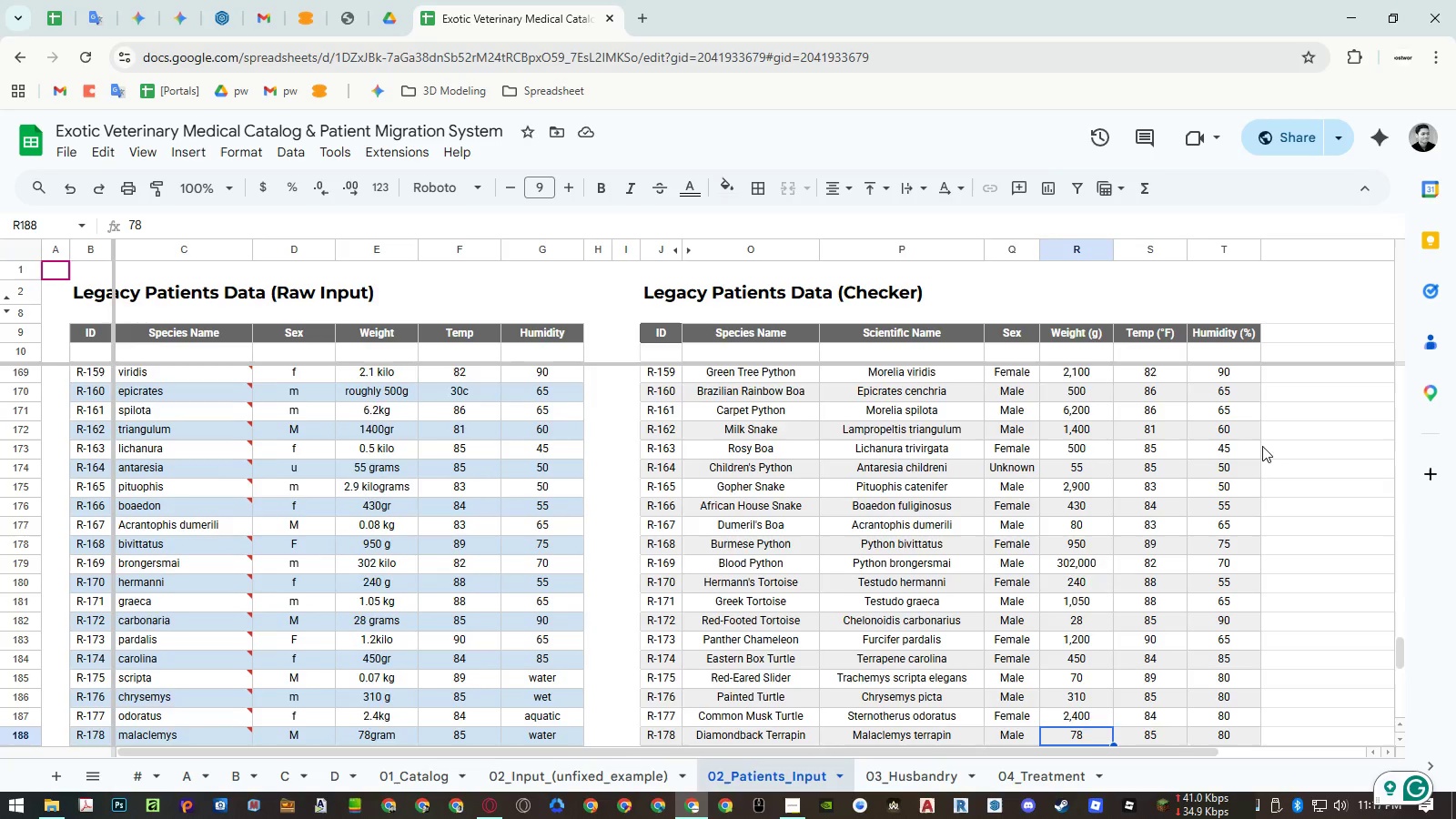 
key(ArrowDown)
 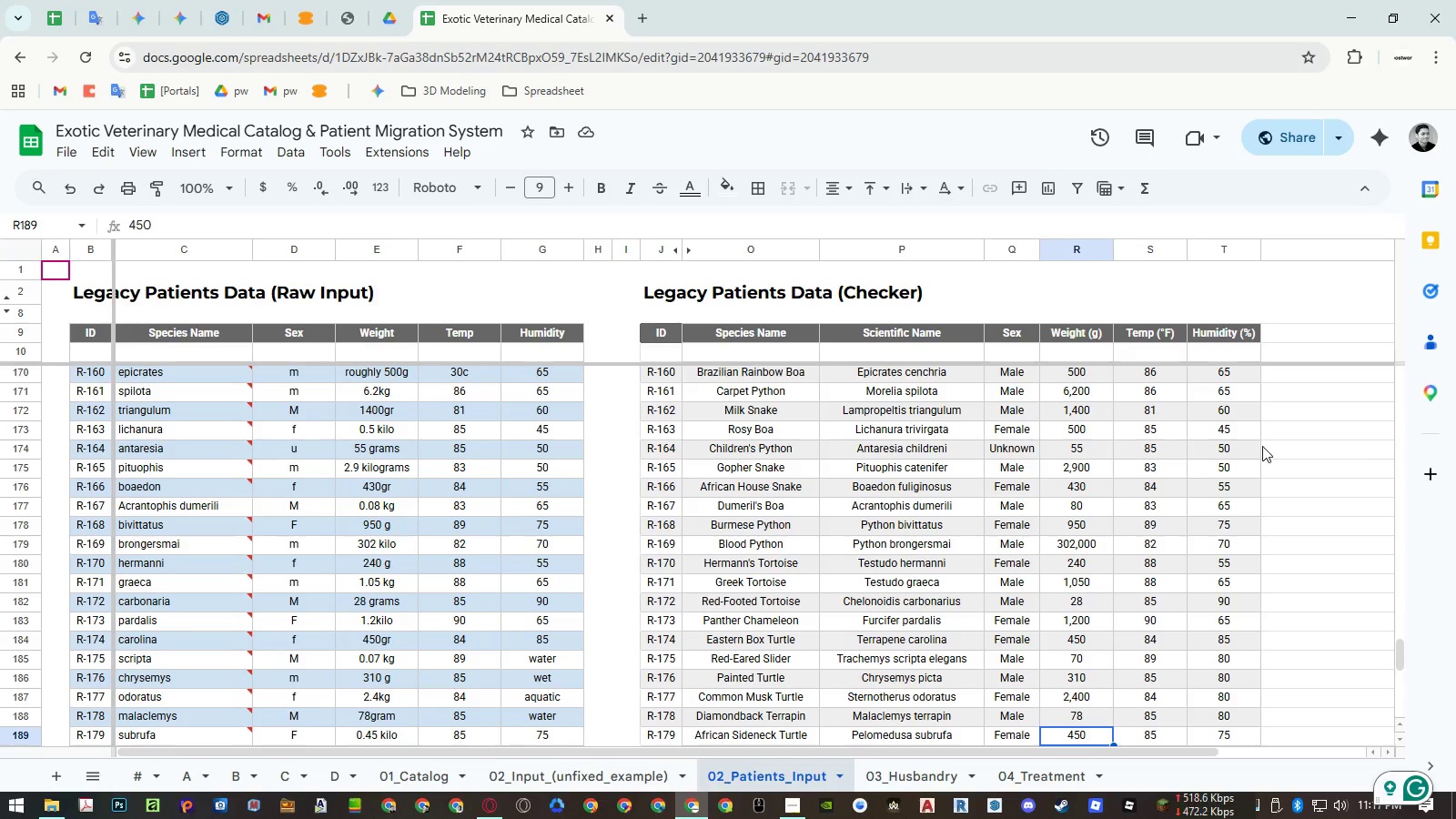 
key(ArrowDown)
 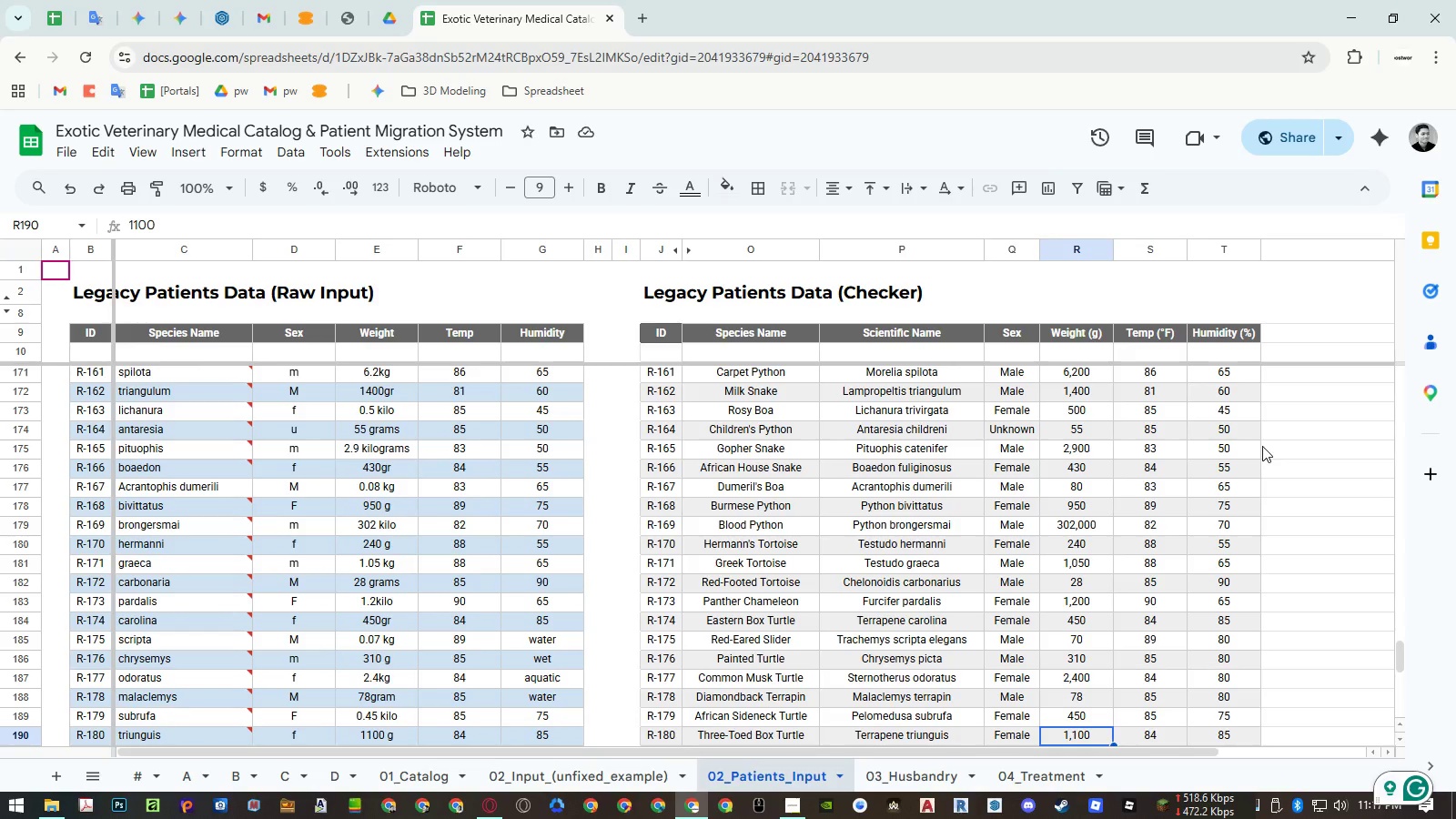 
key(ArrowDown)
 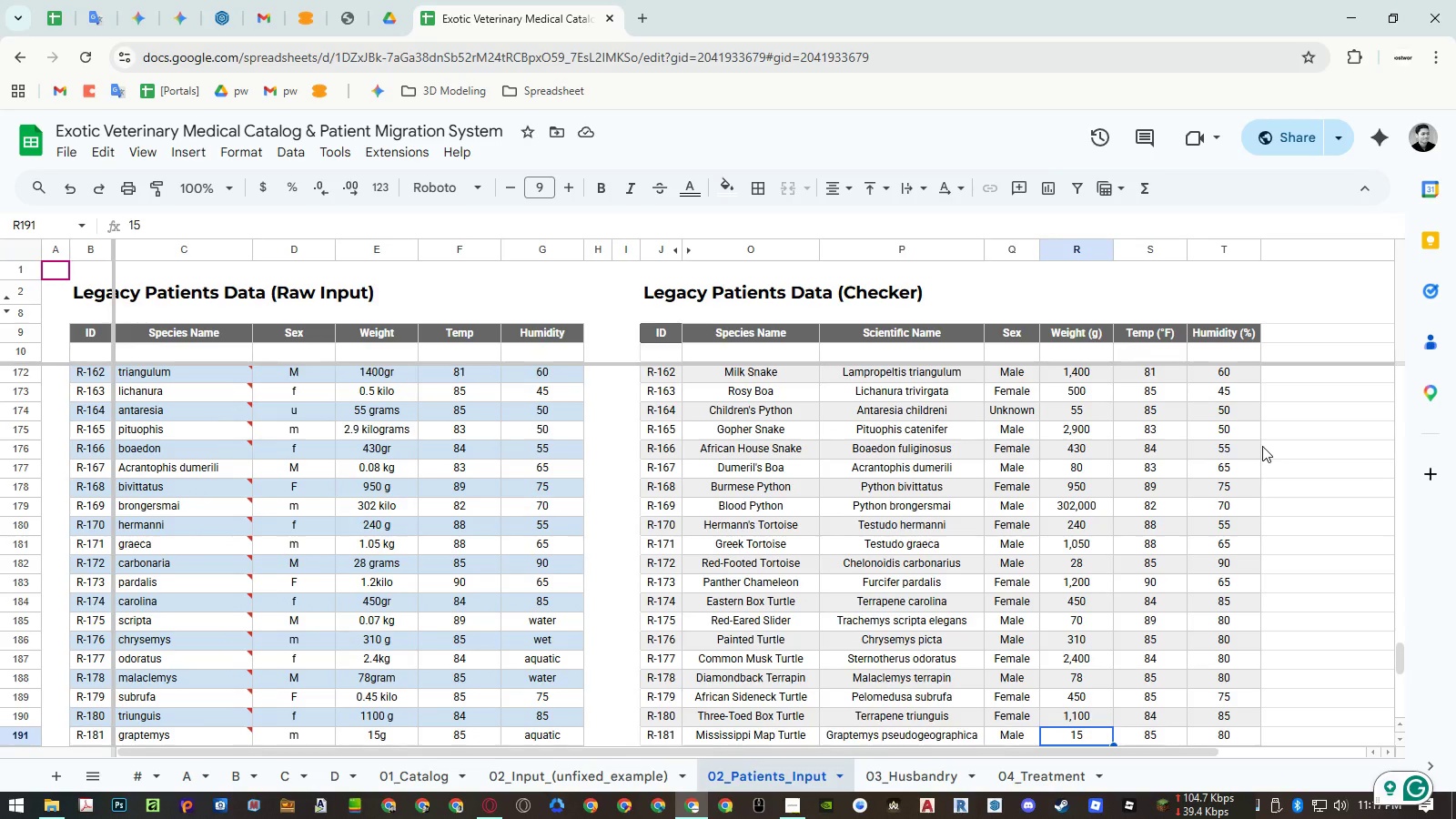 
key(ArrowDown)
 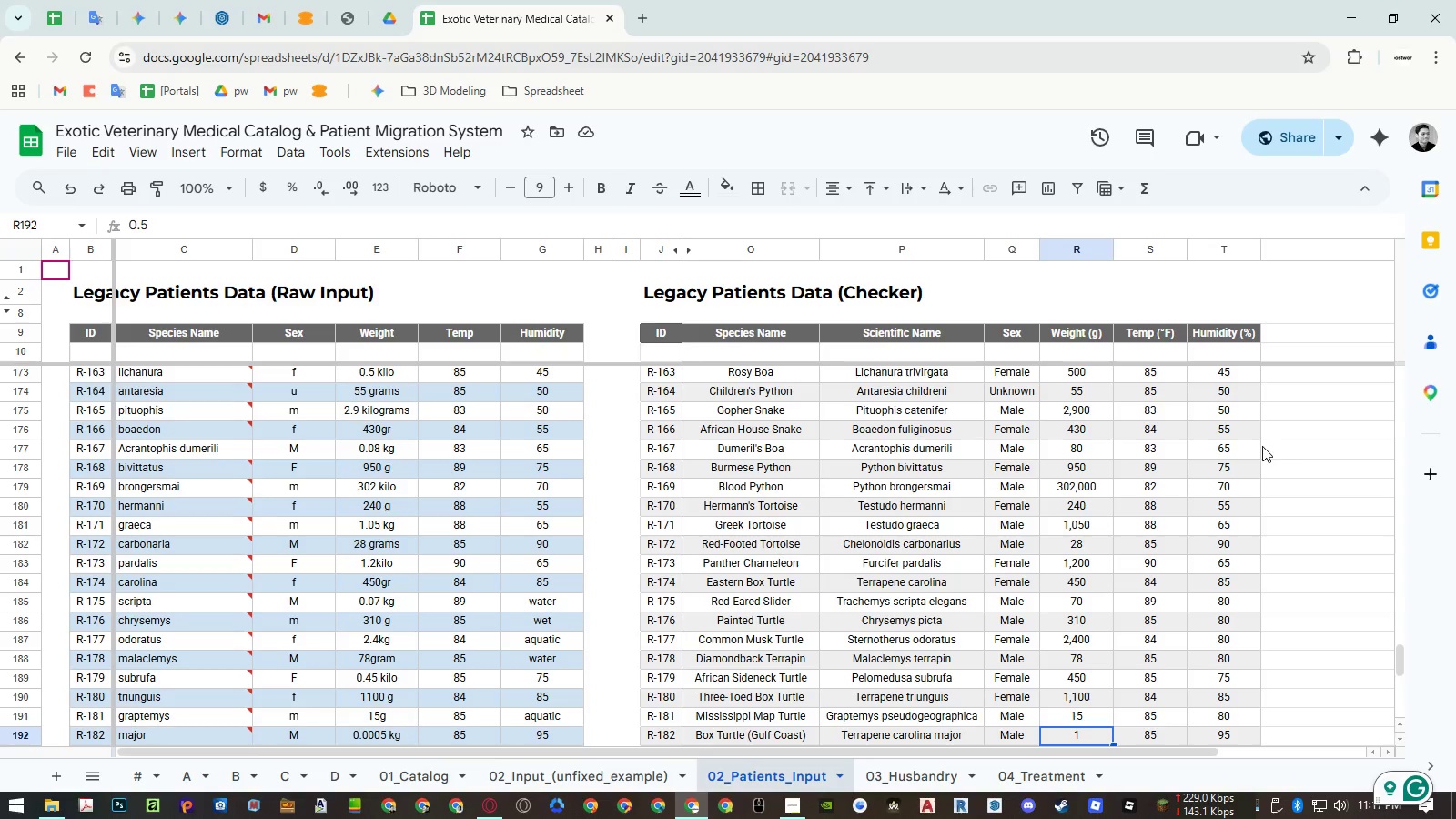 
key(ArrowDown)
 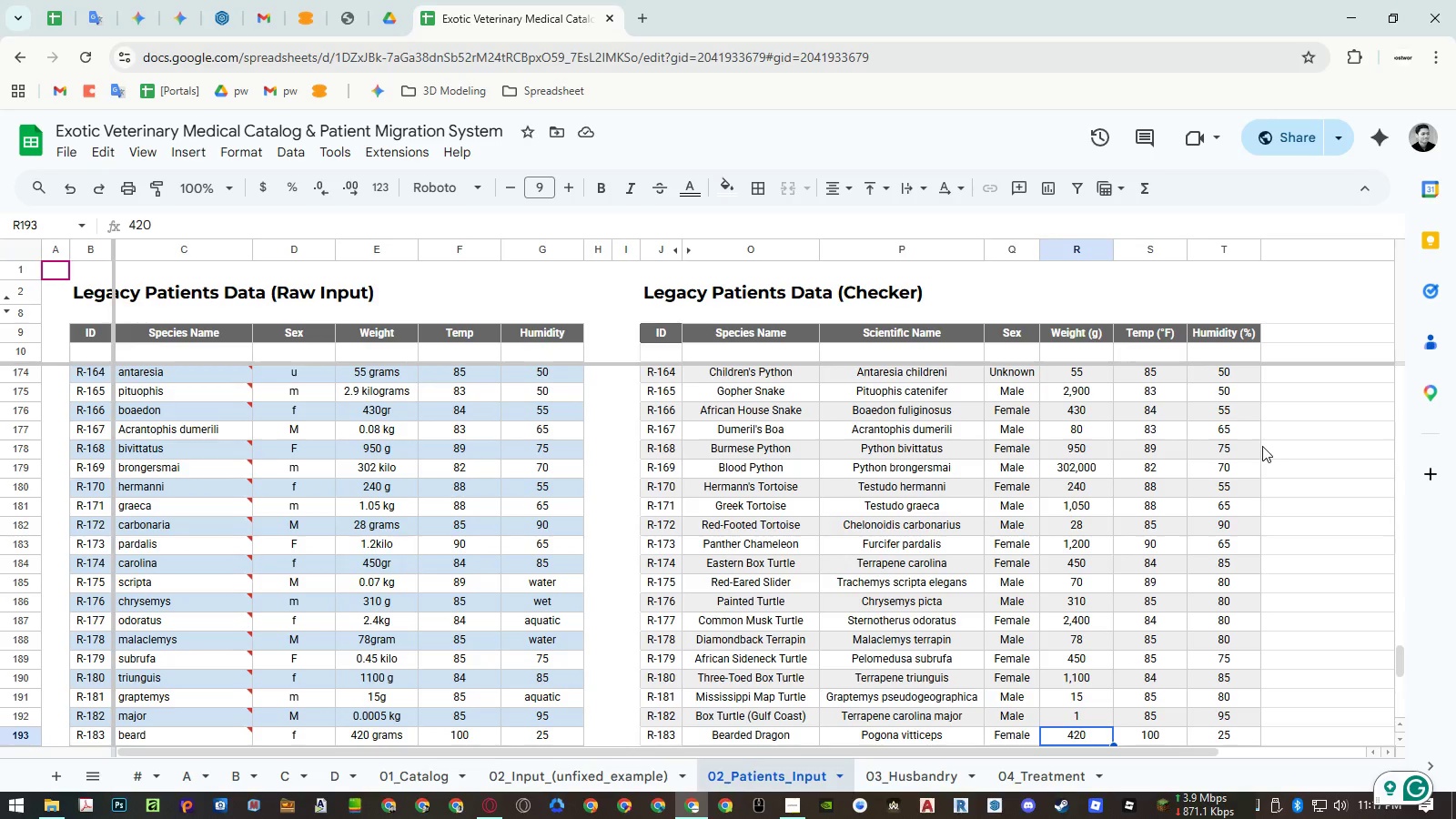 
key(ArrowDown)
 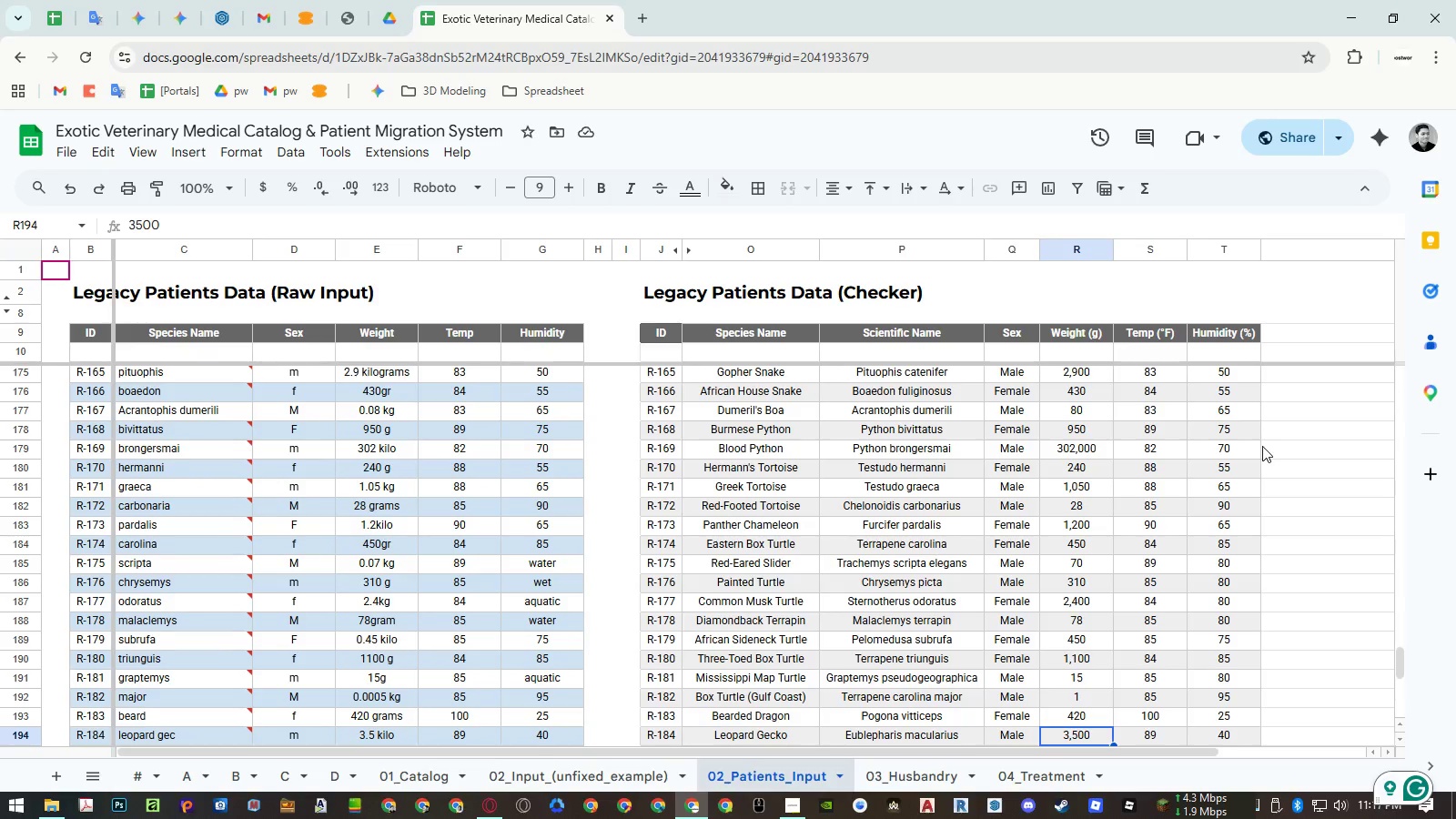 
key(ArrowDown)
 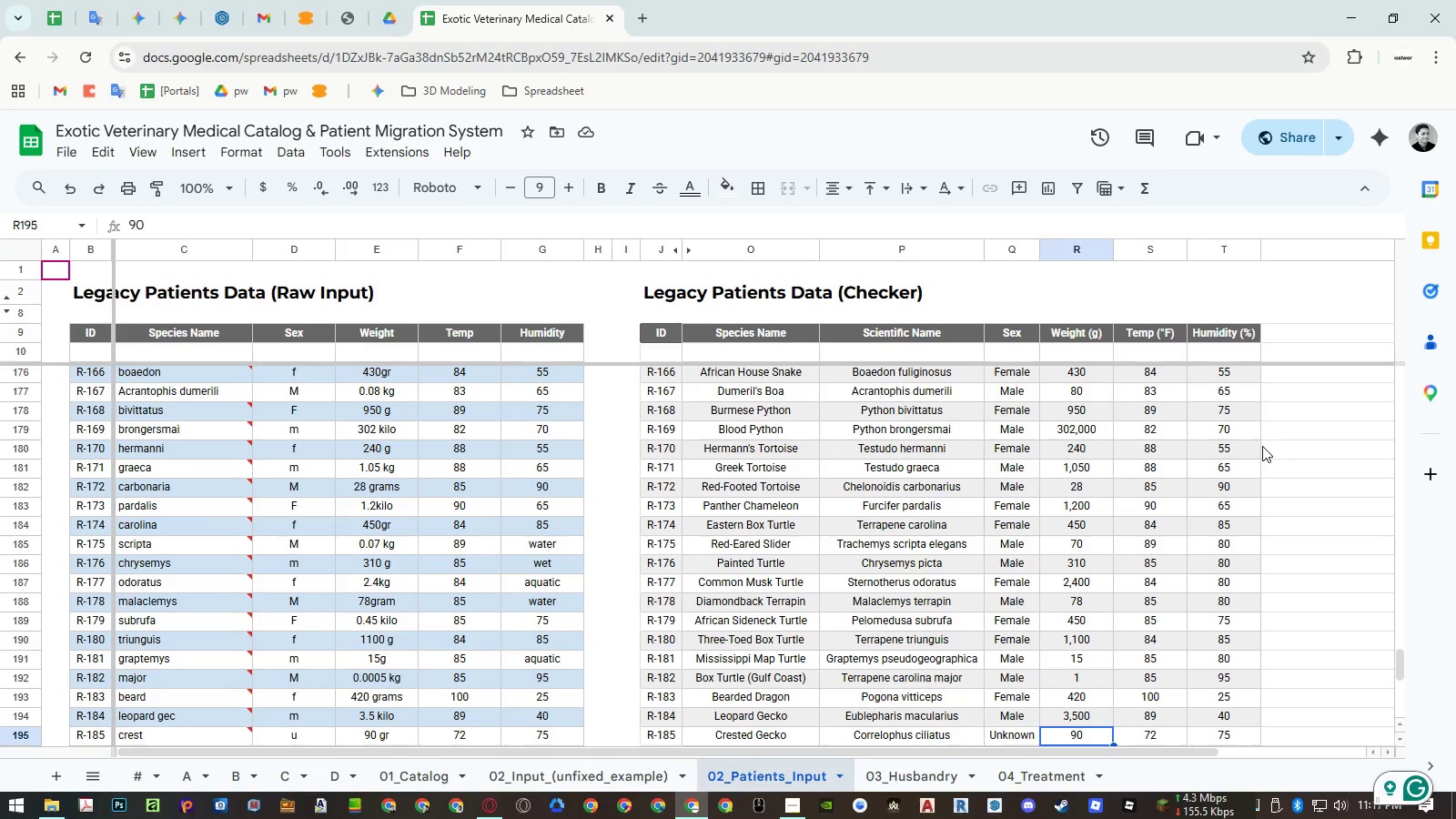 
key(ArrowDown)
 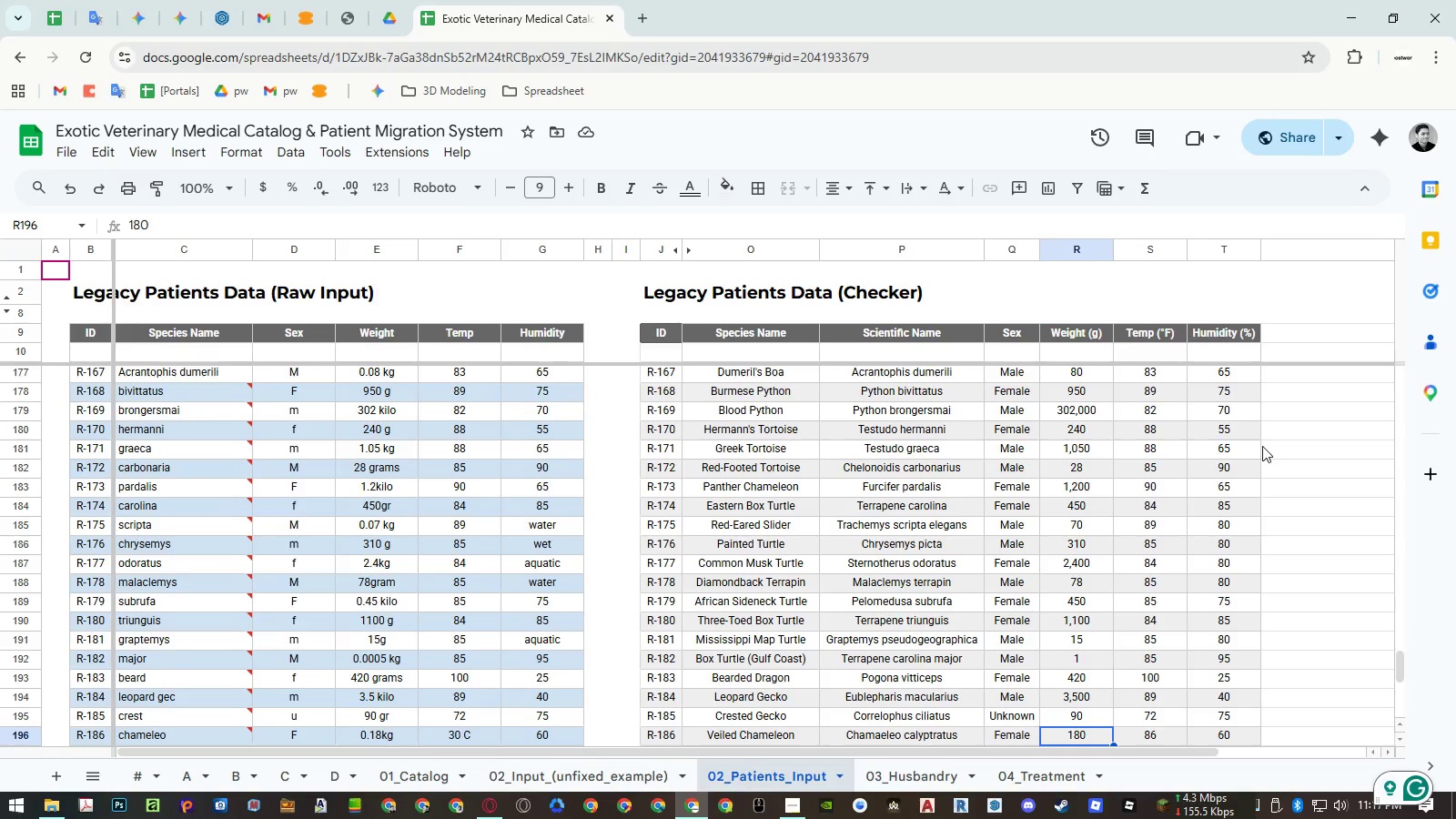 
key(ArrowDown)
 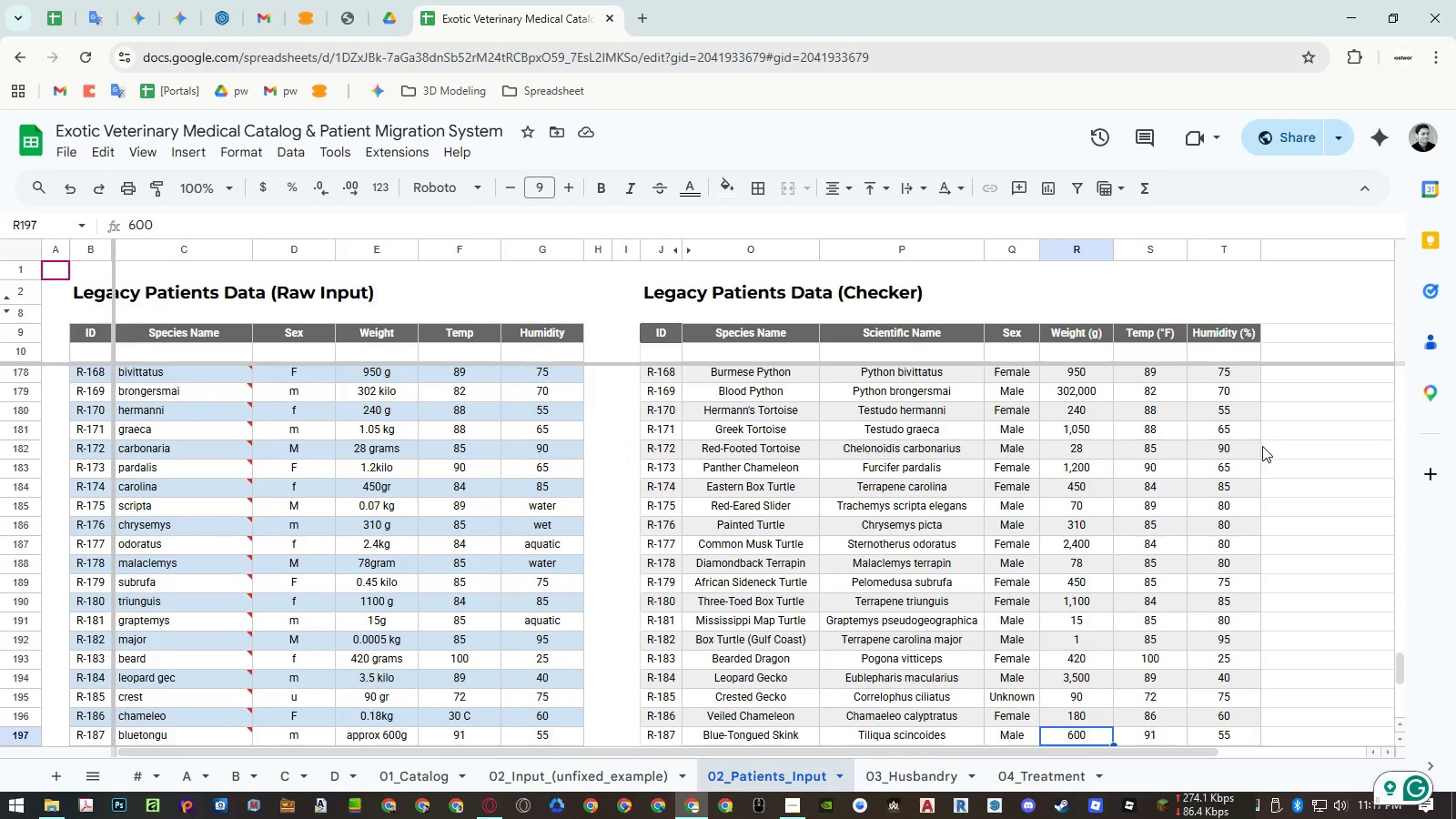 
key(ArrowDown)
 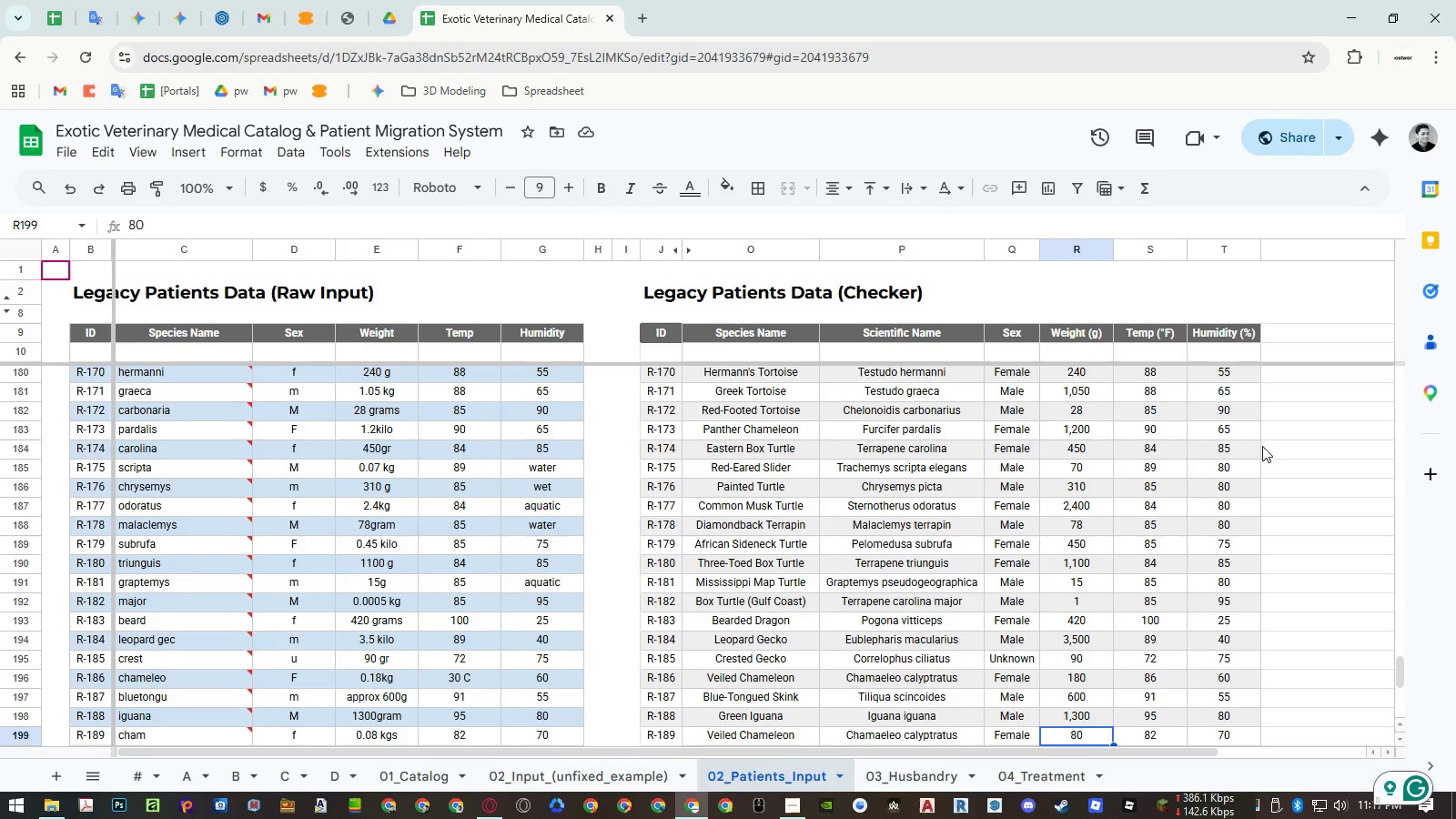 
key(ArrowDown)
 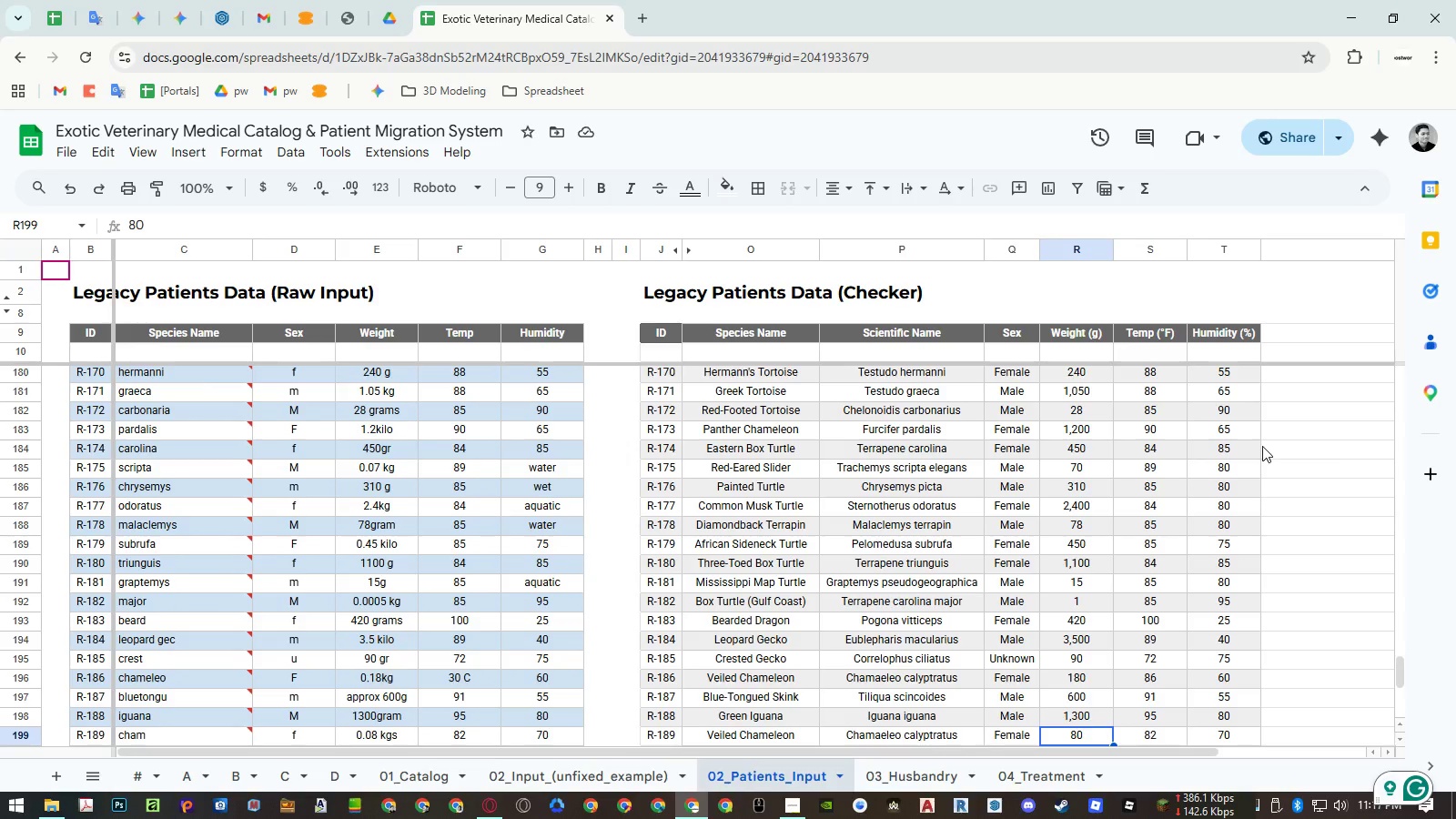 
key(ArrowDown)
 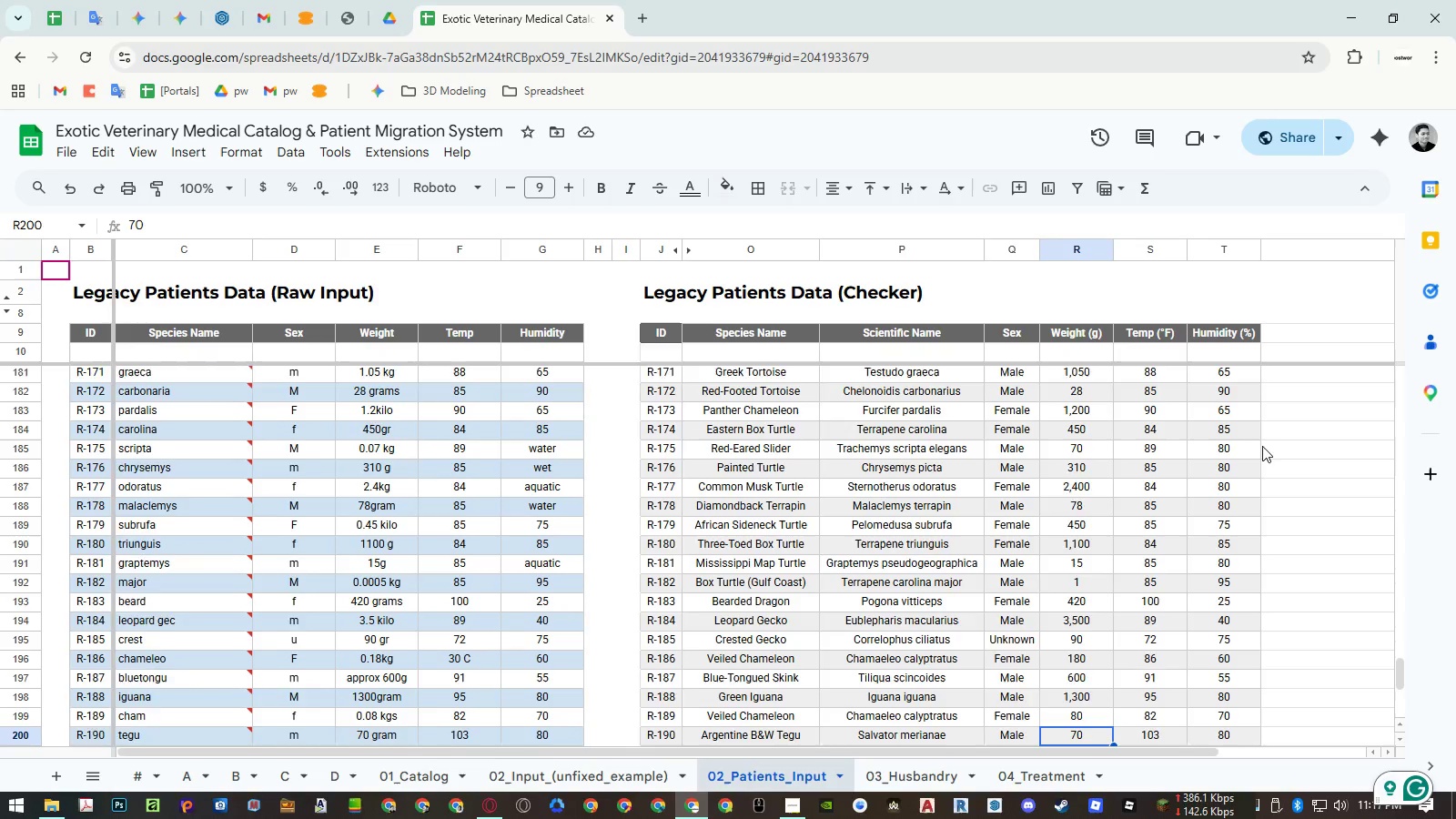 
key(ArrowDown)
 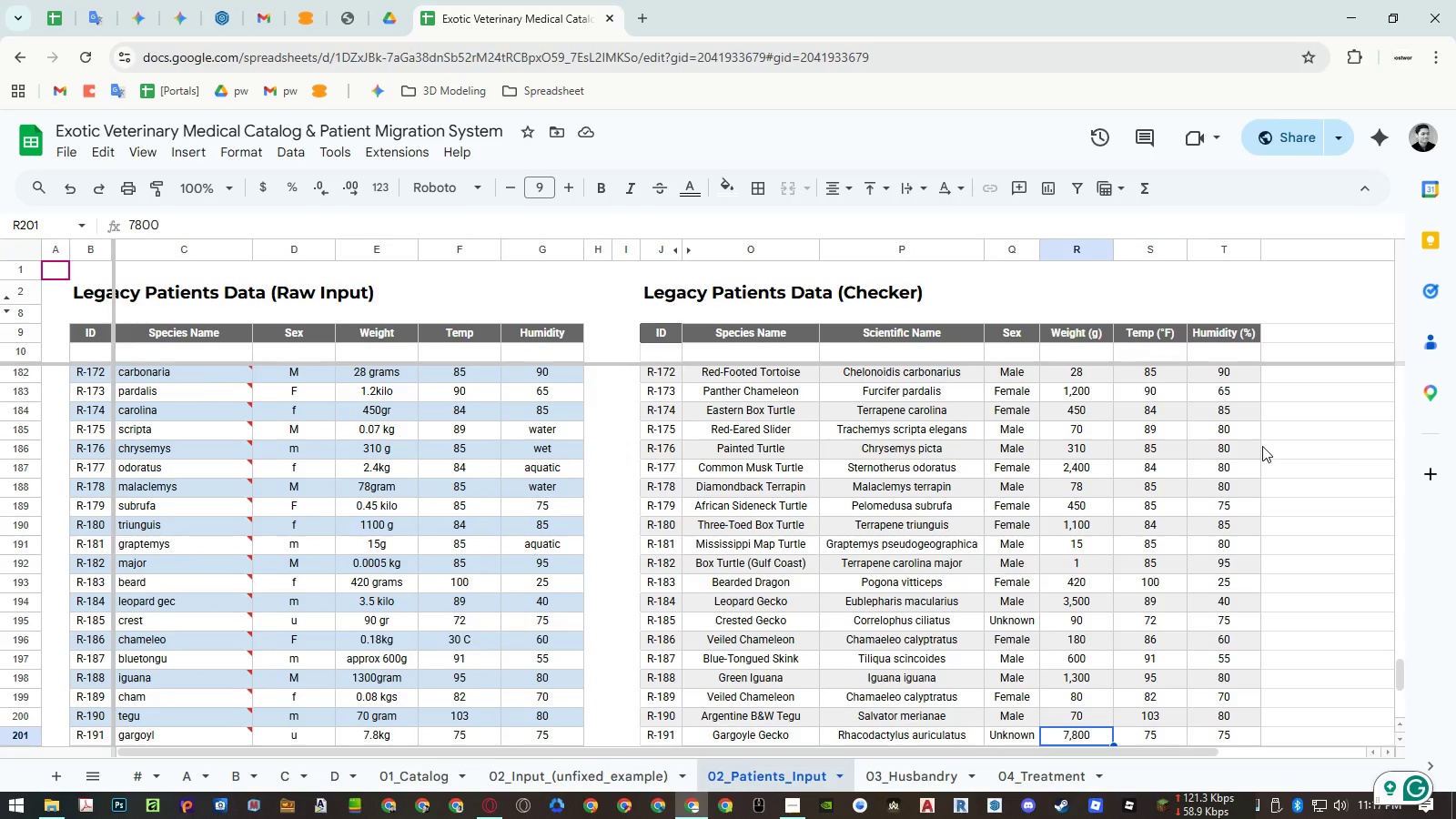 
key(ArrowDown)
 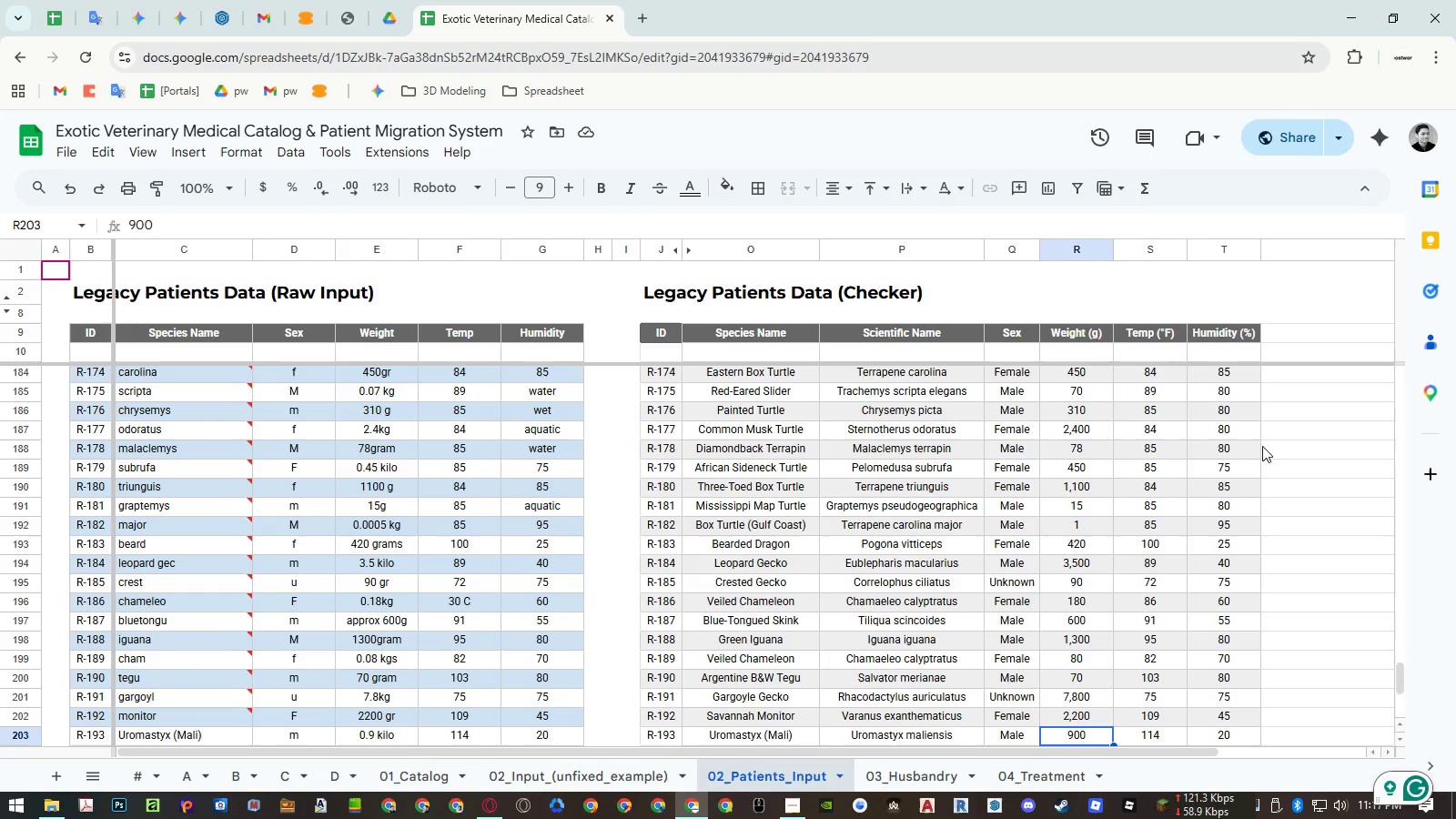 
key(ArrowDown)
 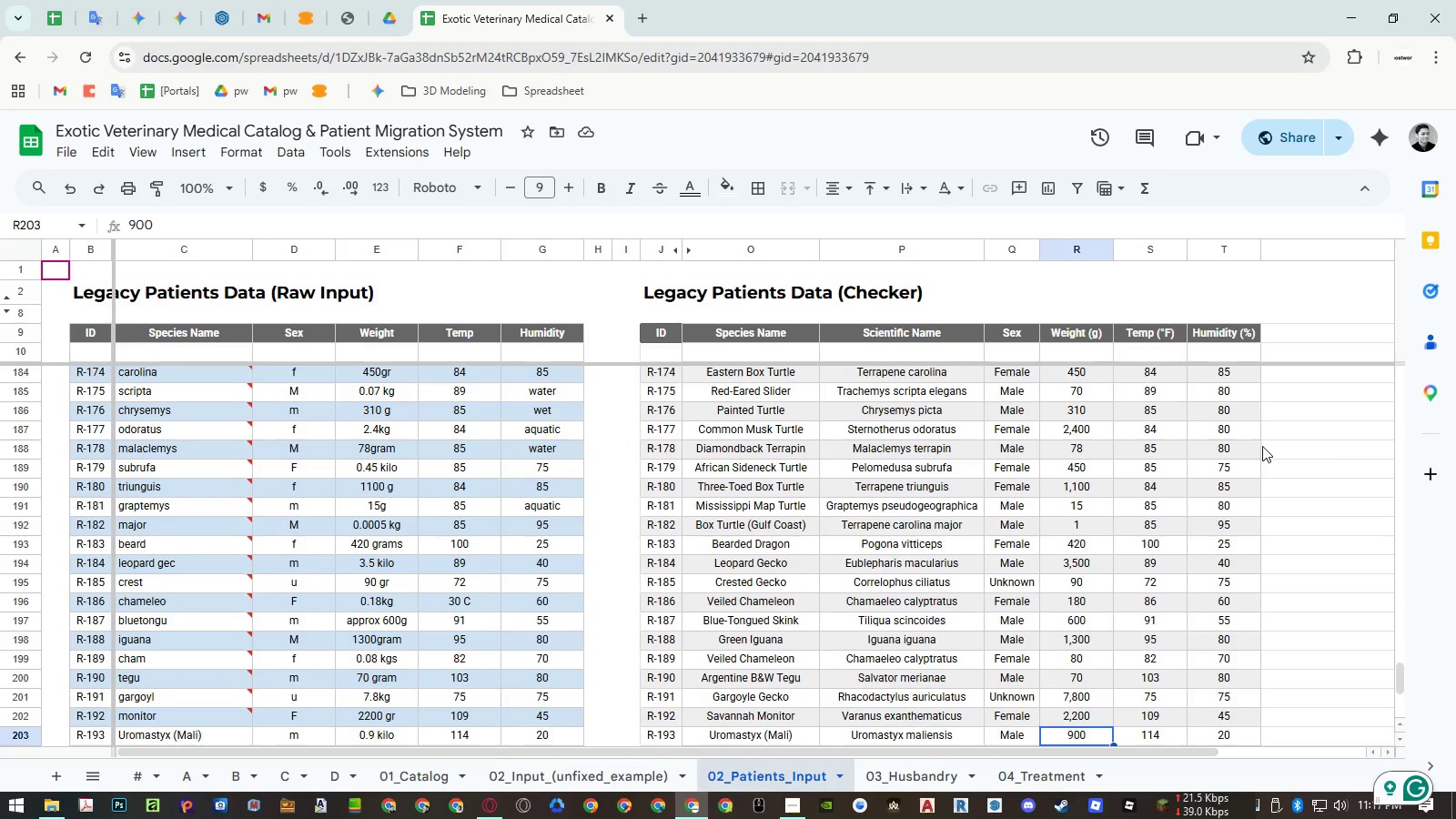 
key(ArrowDown)
 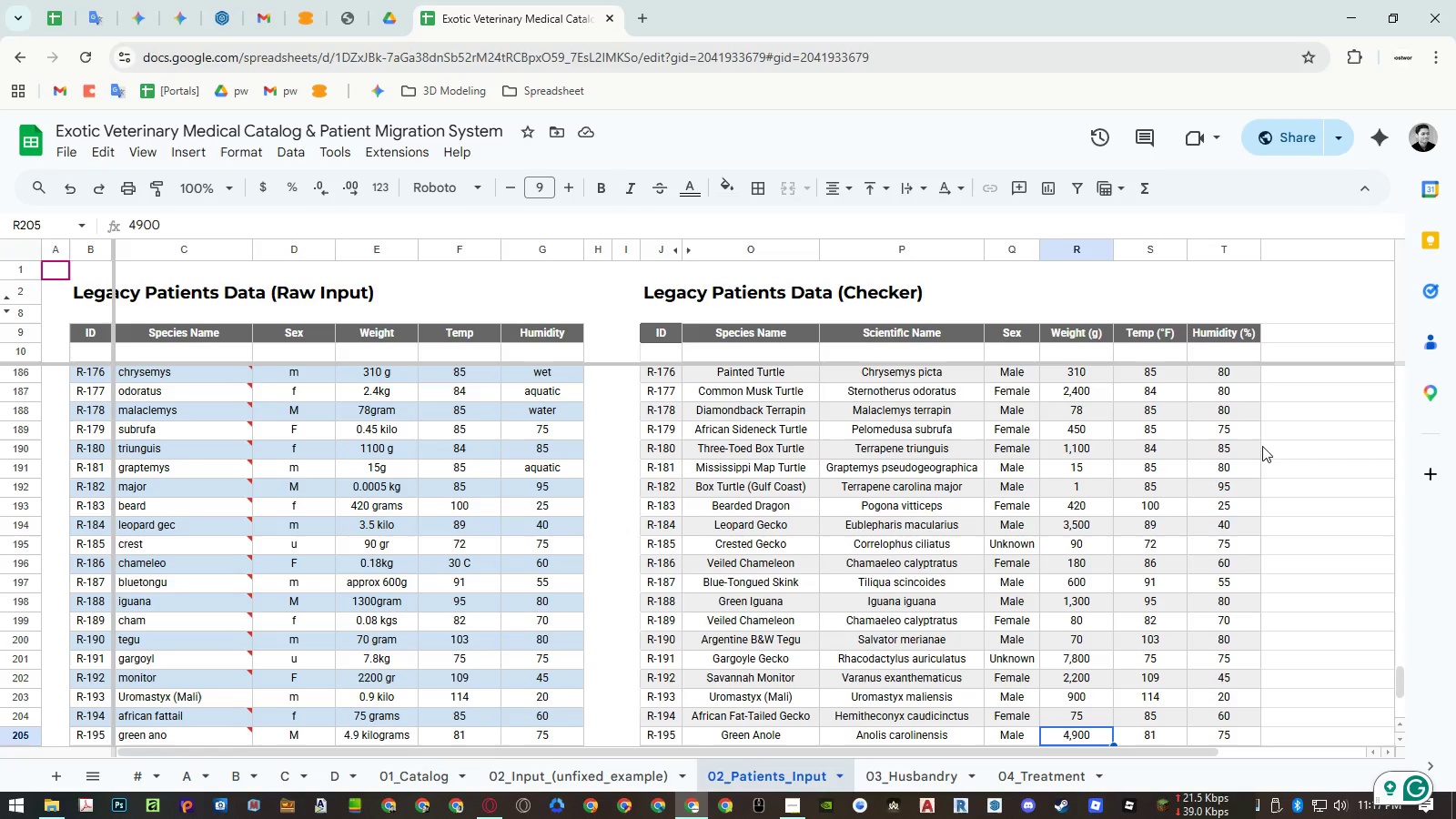 
key(ArrowDown)
 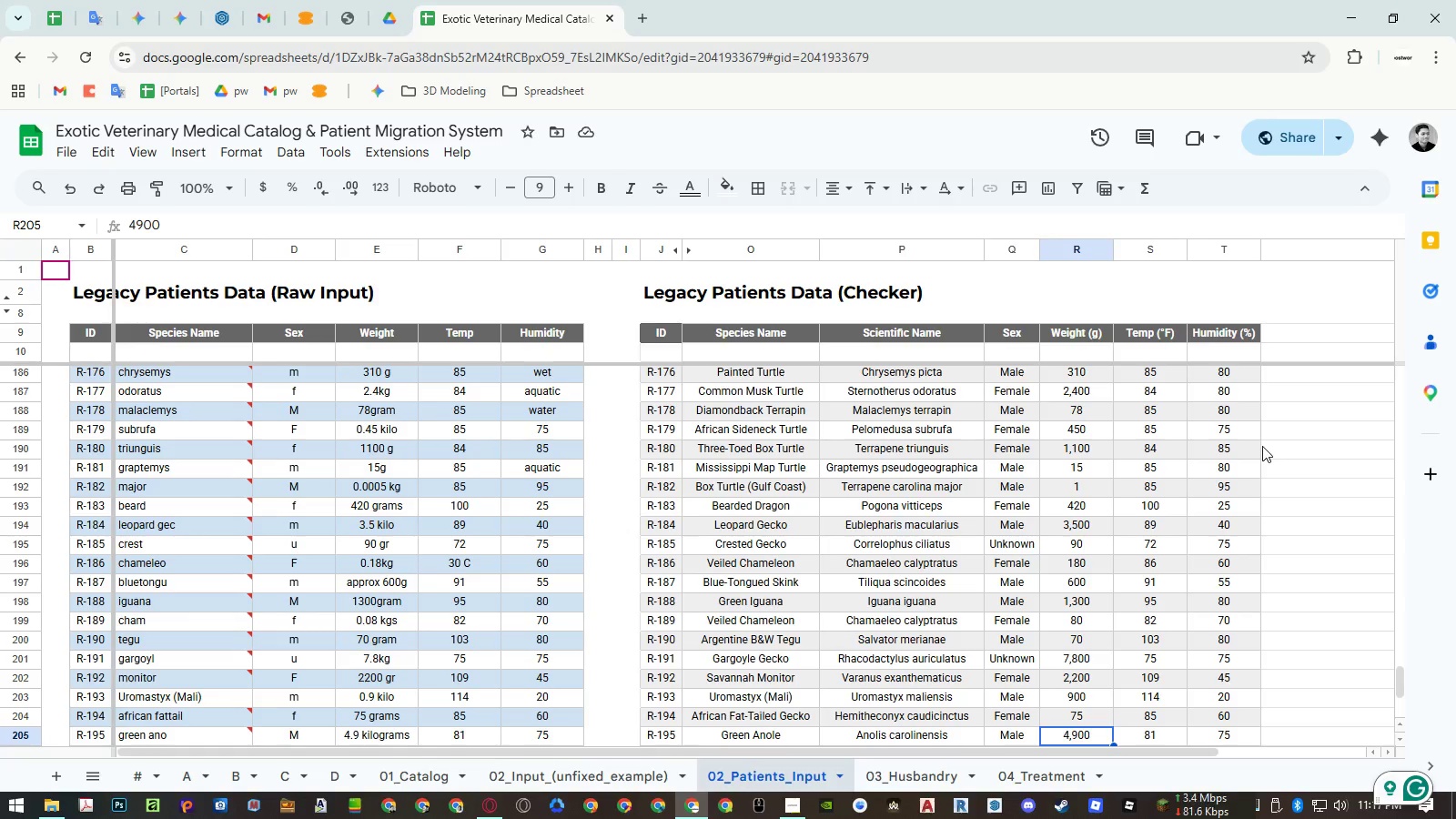 
key(ArrowDown)
 